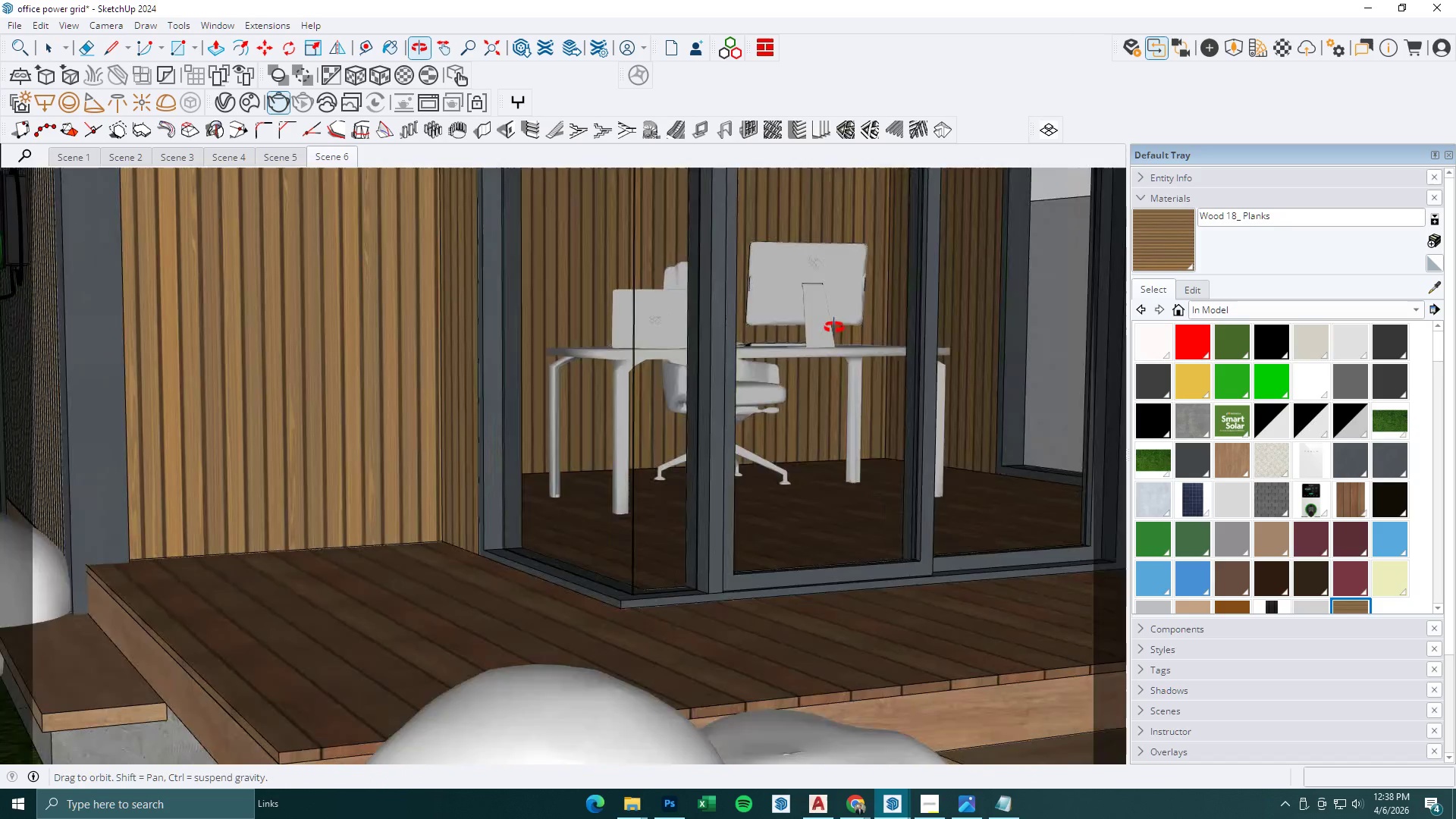 
scroll: coordinate [983, 444], scroll_direction: down, amount: 1.0
 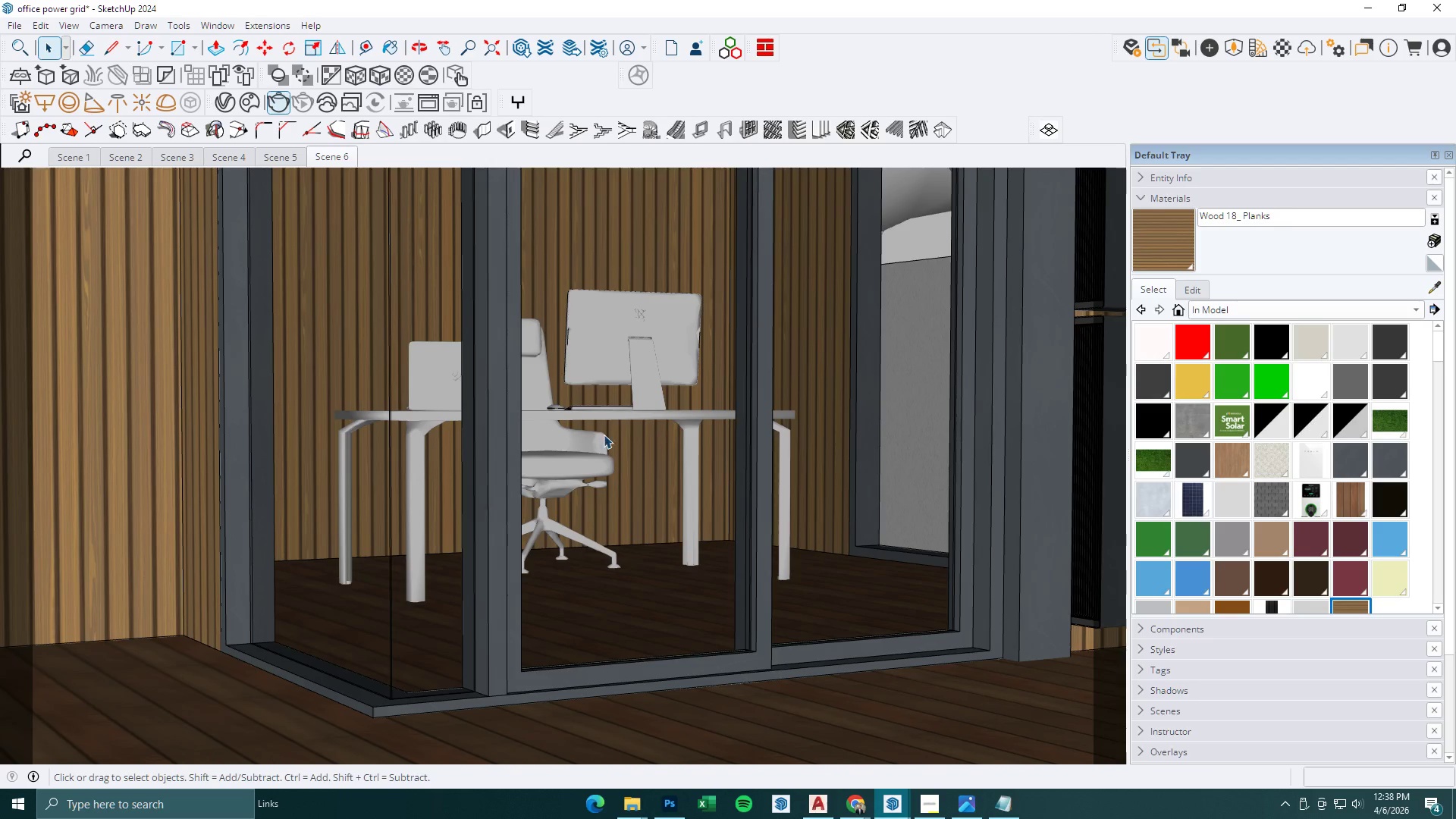 
left_click([441, 48])
 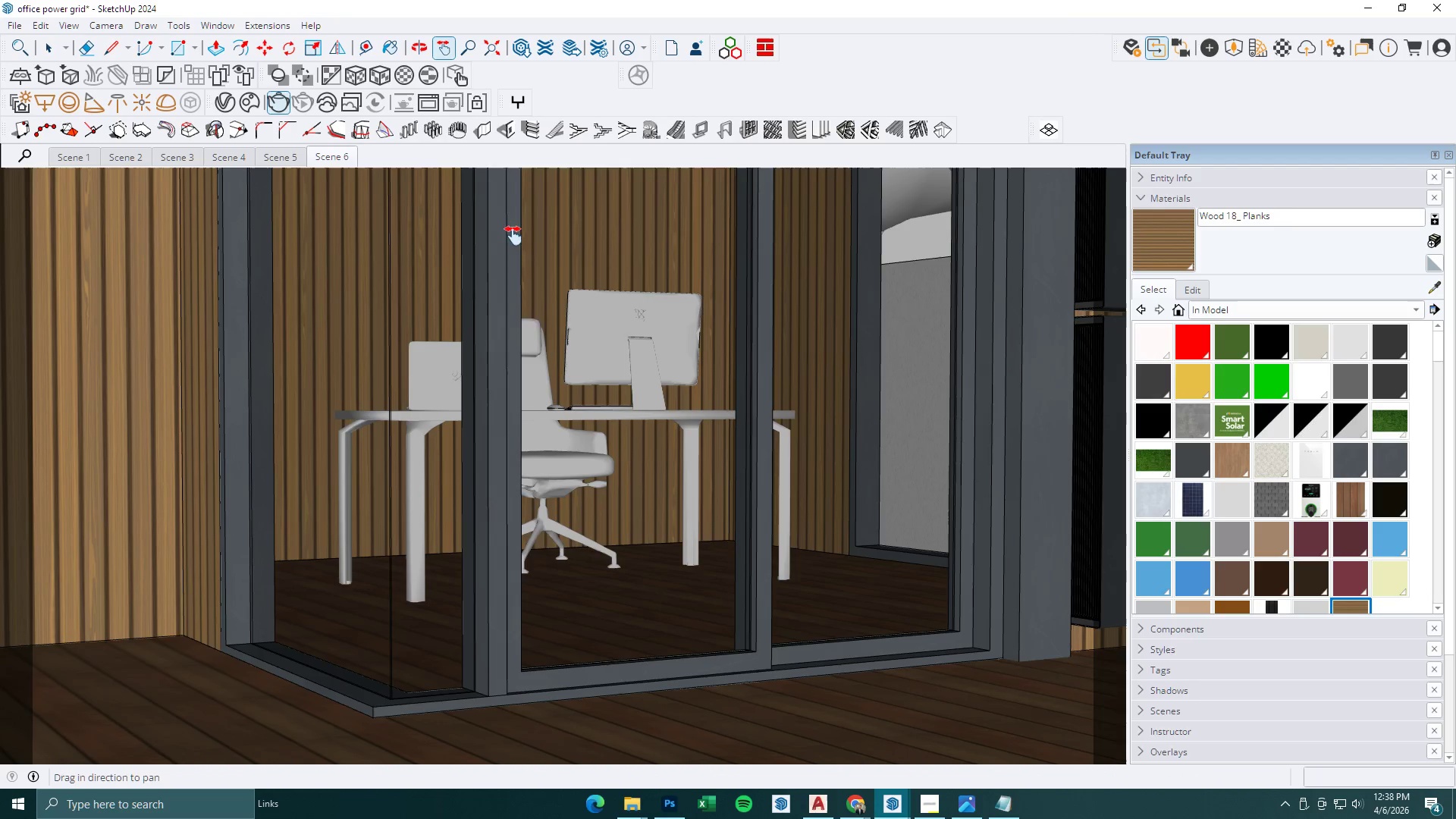 
left_click_drag(start_coordinate=[534, 335], to_coordinate=[632, 382])
 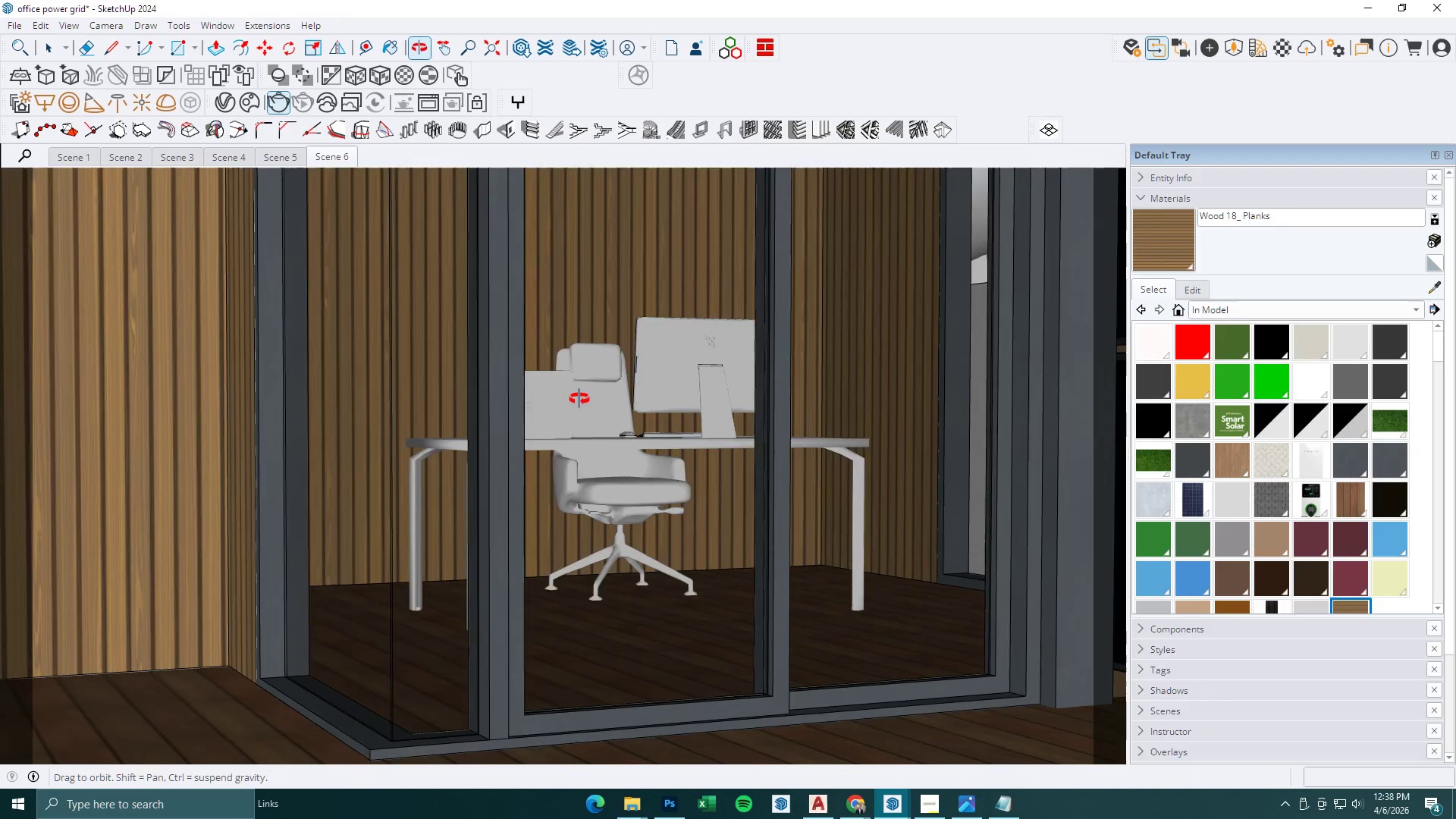 
left_click_drag(start_coordinate=[574, 399], to_coordinate=[617, 394])
 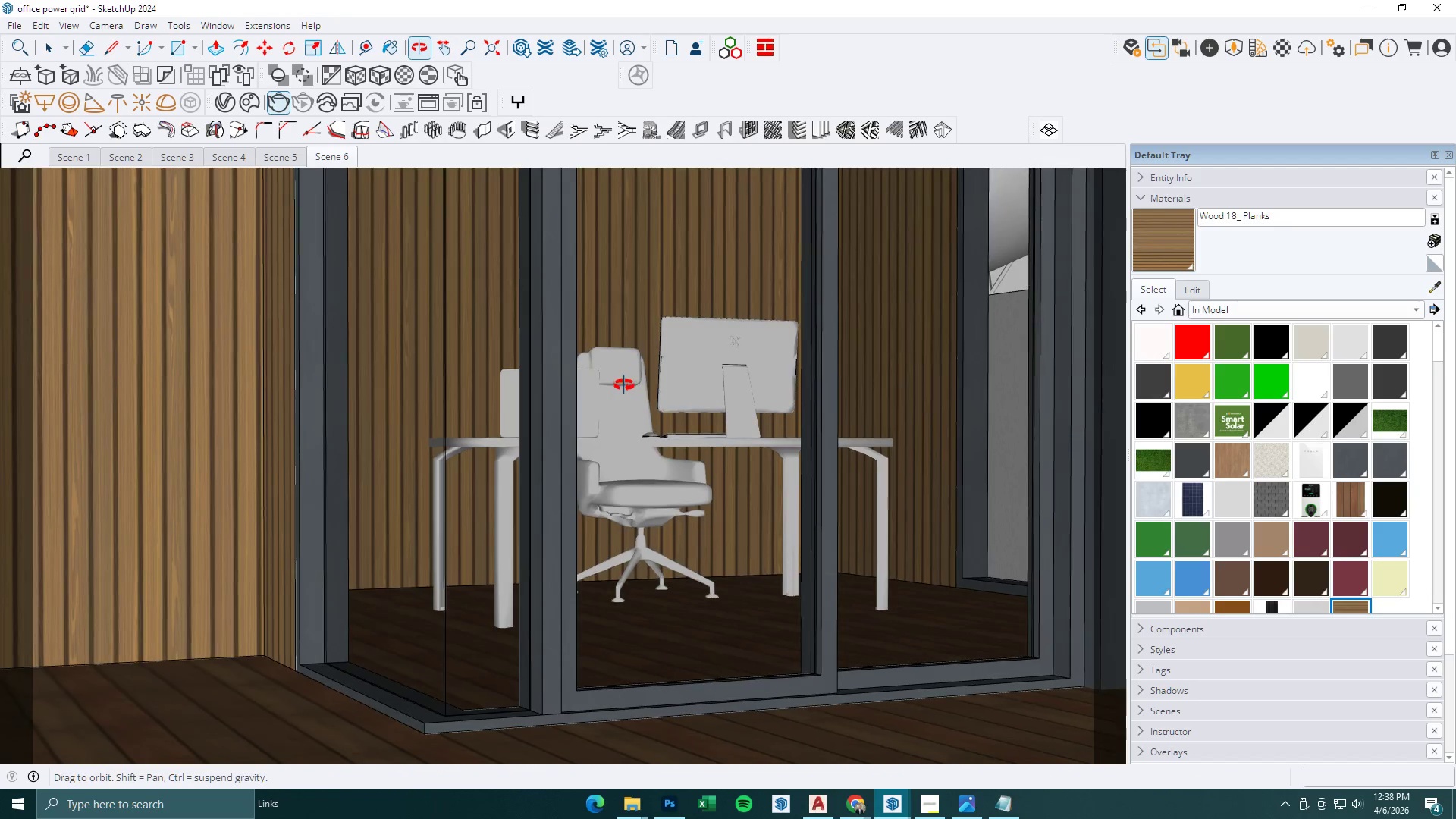 
key(Space)
 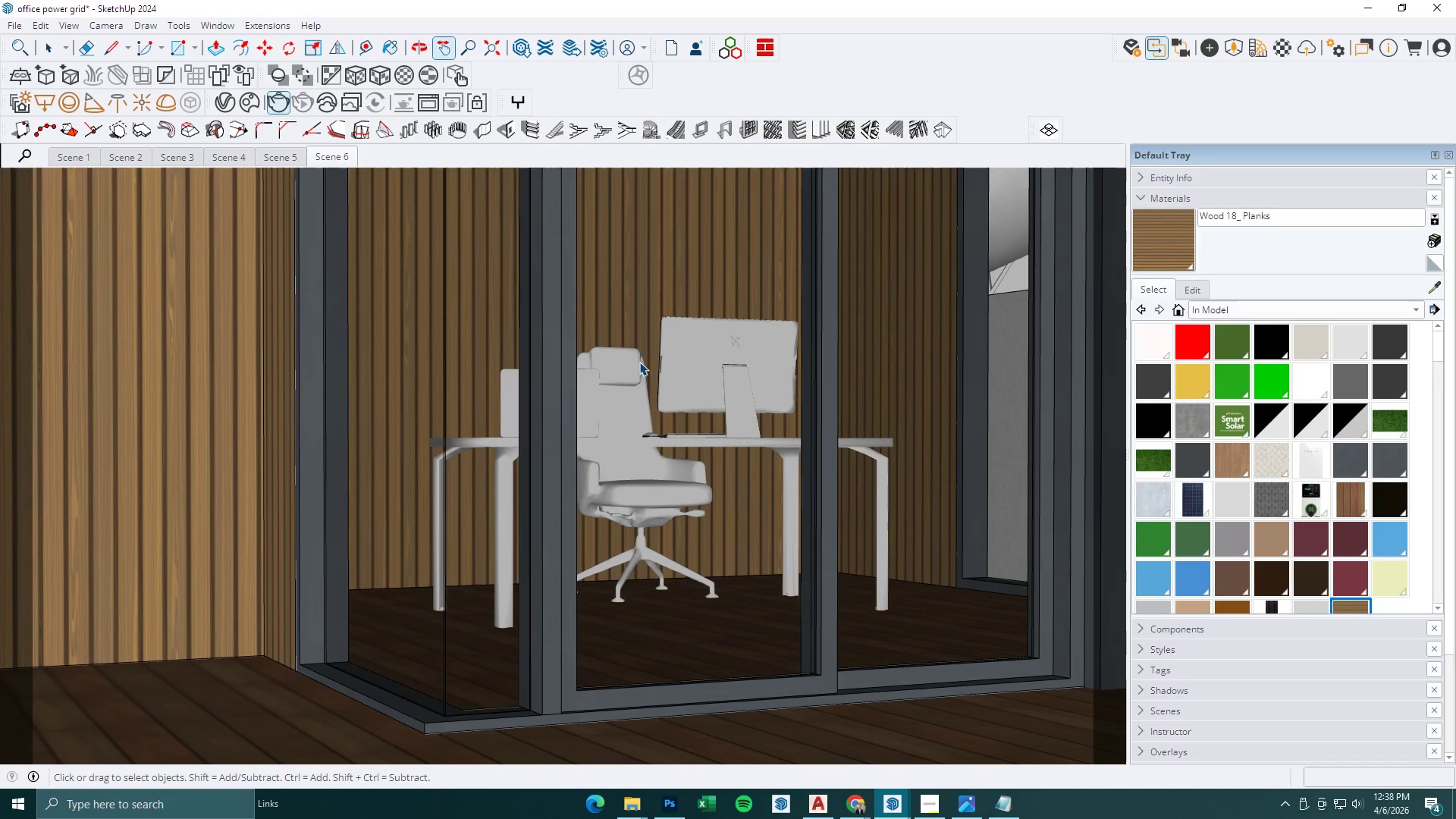 
key(Escape)
 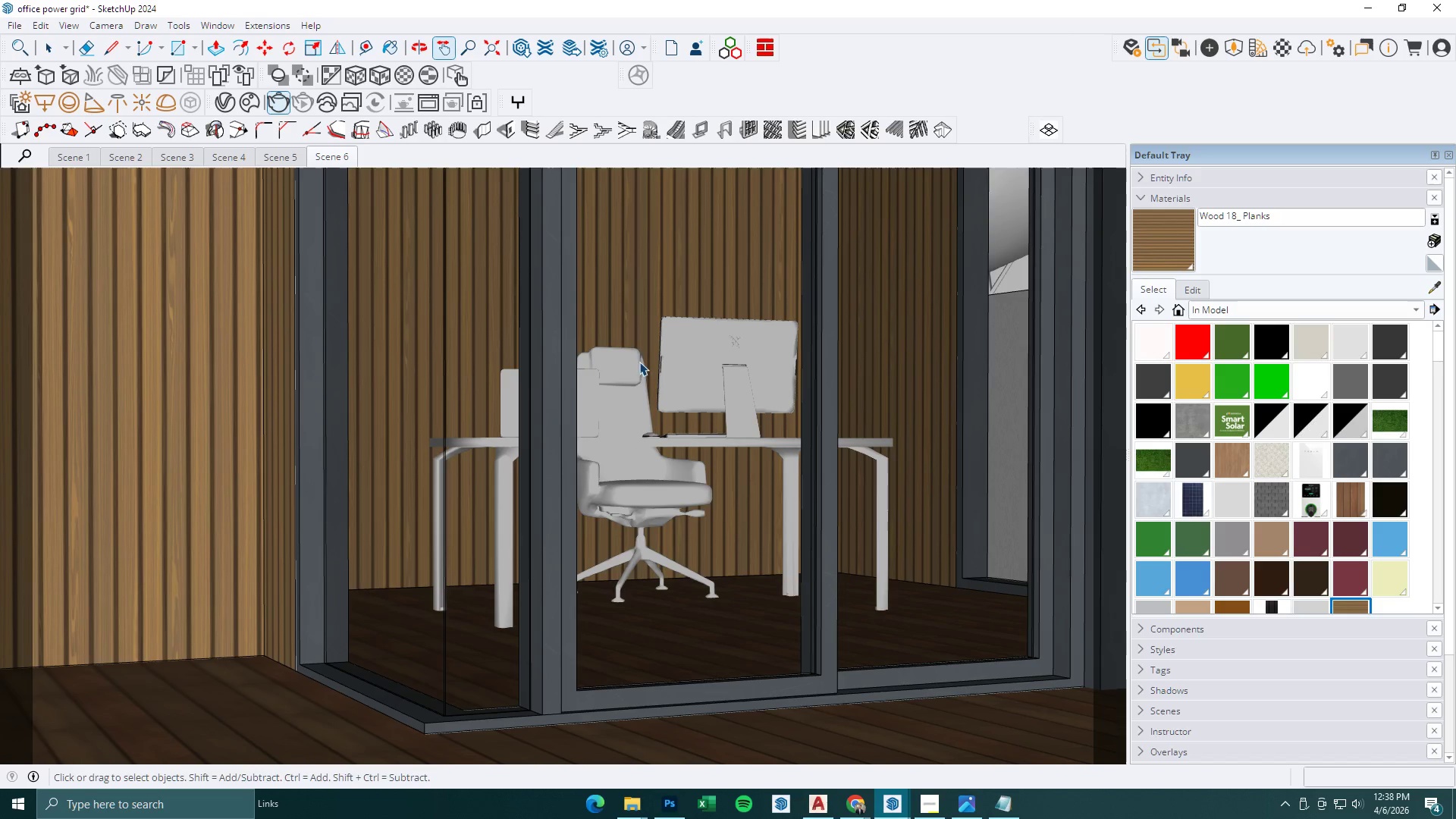 
left_click([646, 341])
 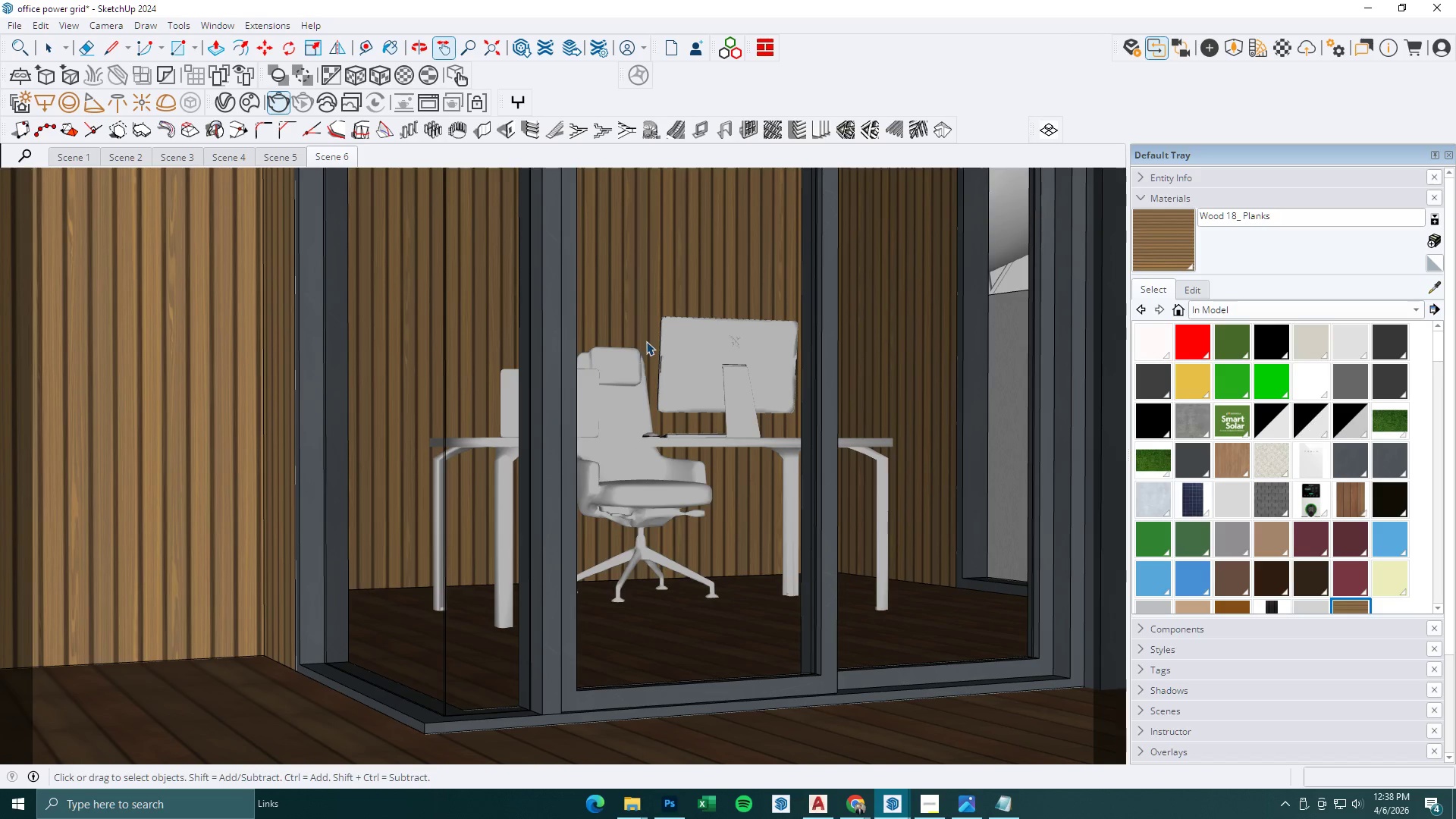 
double_click([646, 341])
 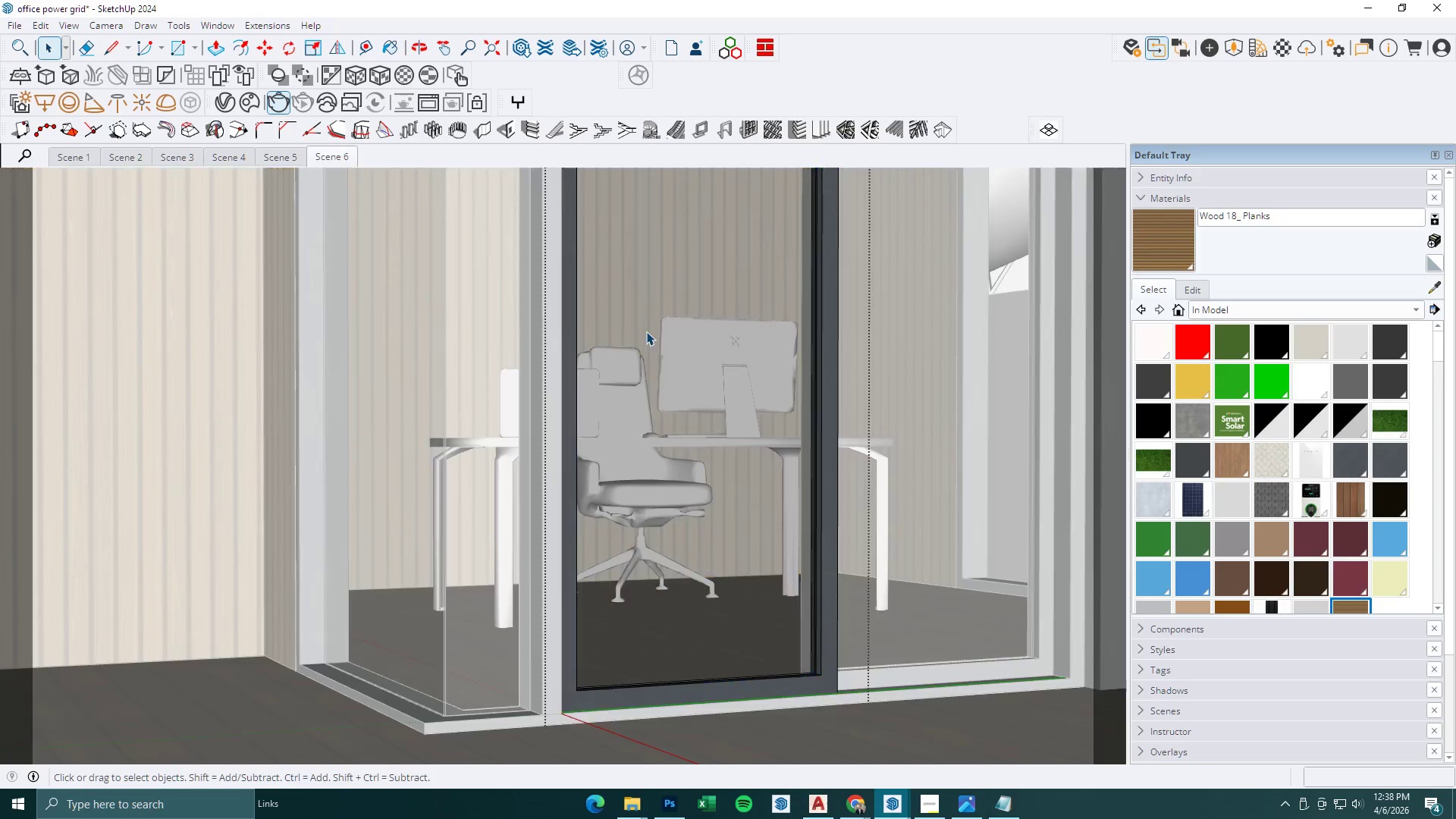 
triple_click([646, 323])
 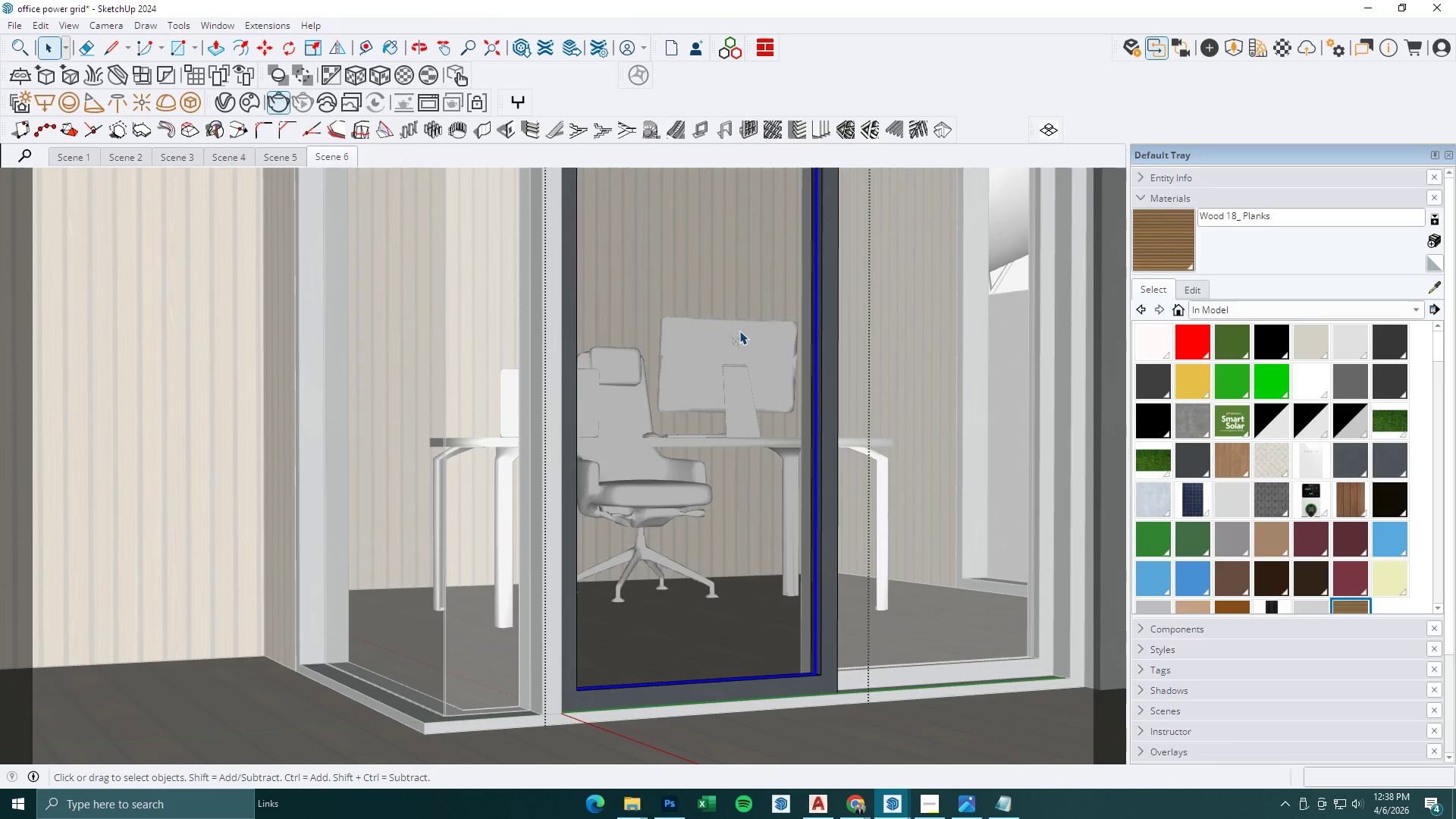 
key(Escape)
 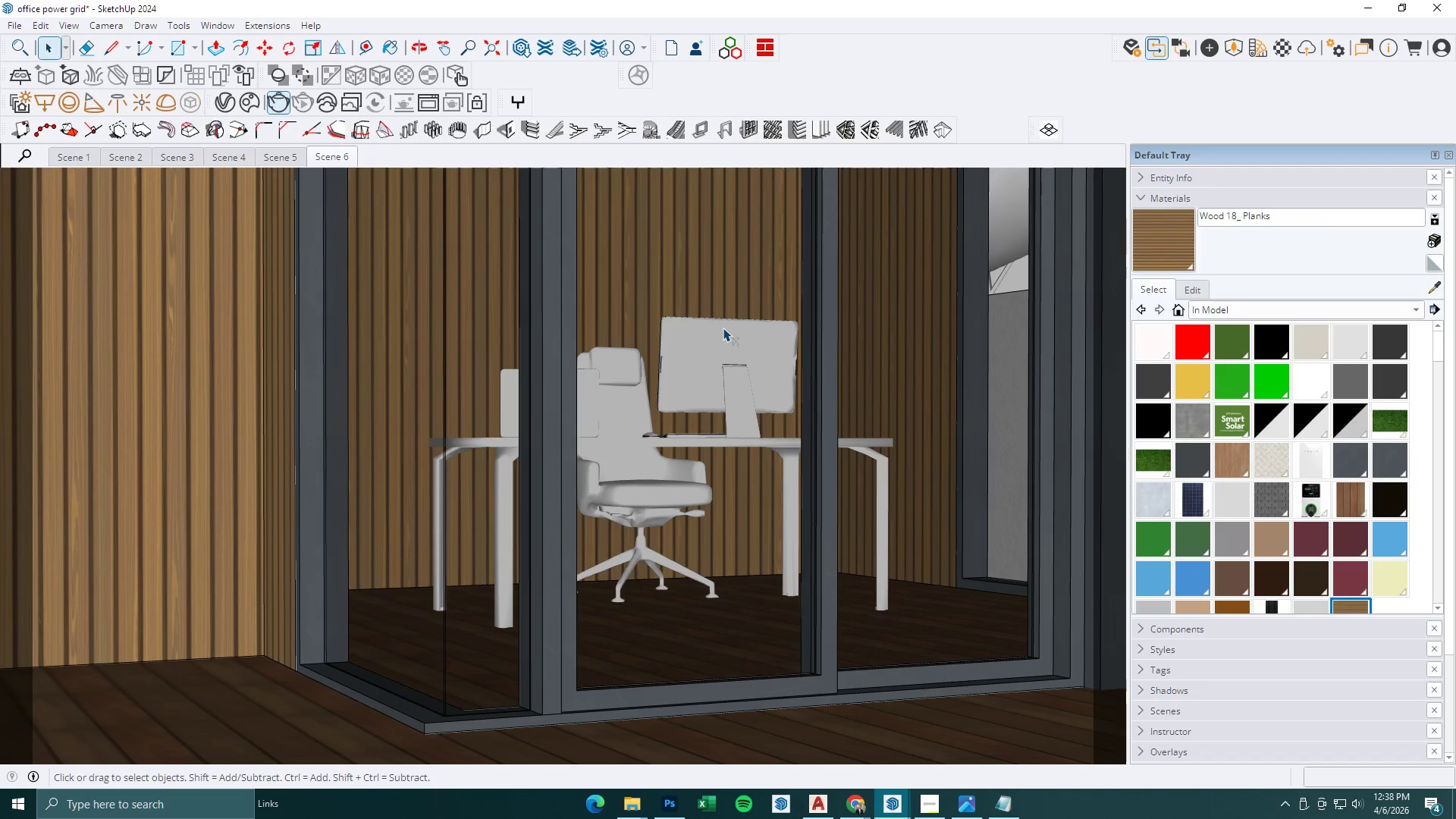 
left_click([723, 328])
 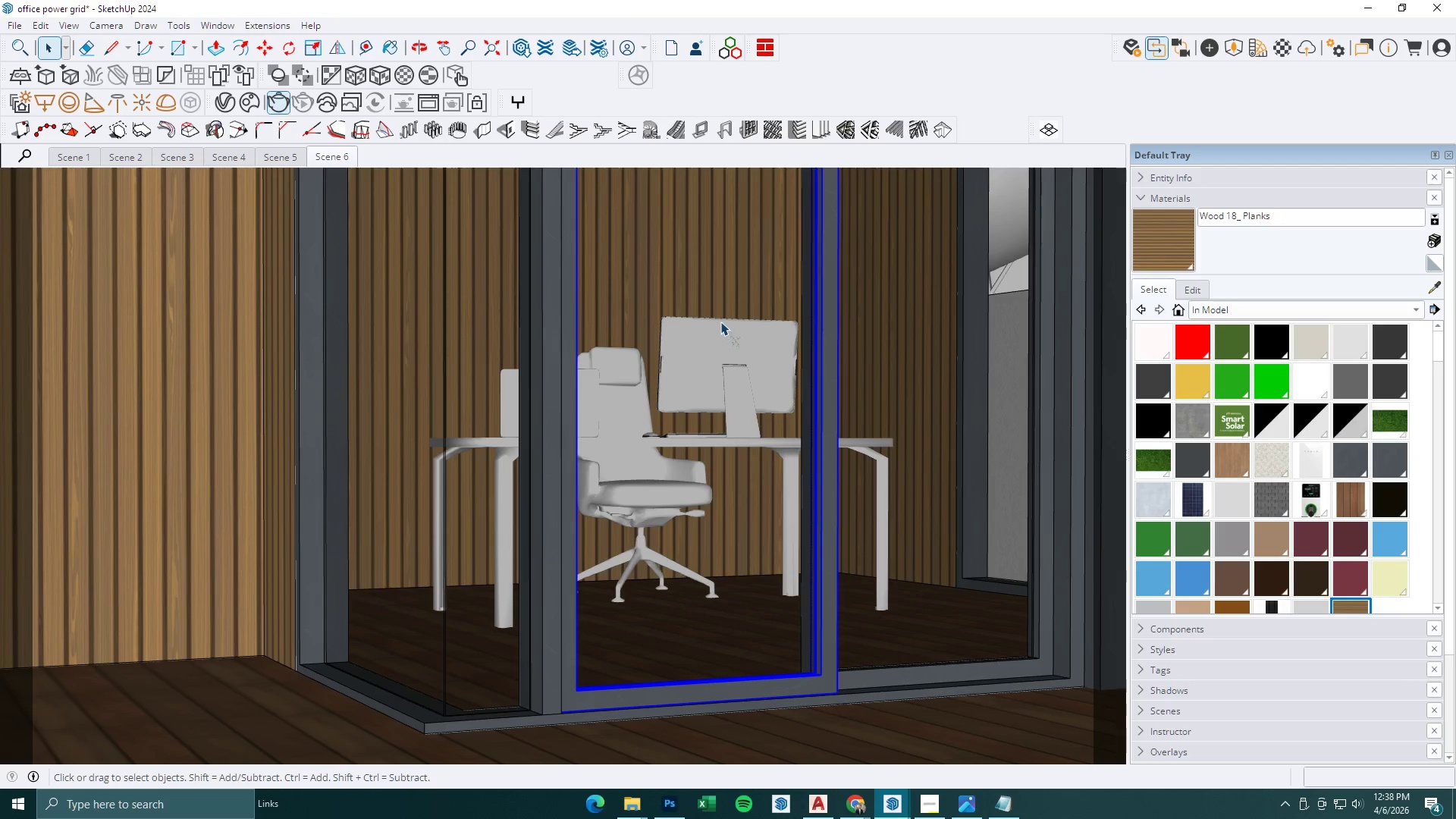 
double_click([720, 320])
 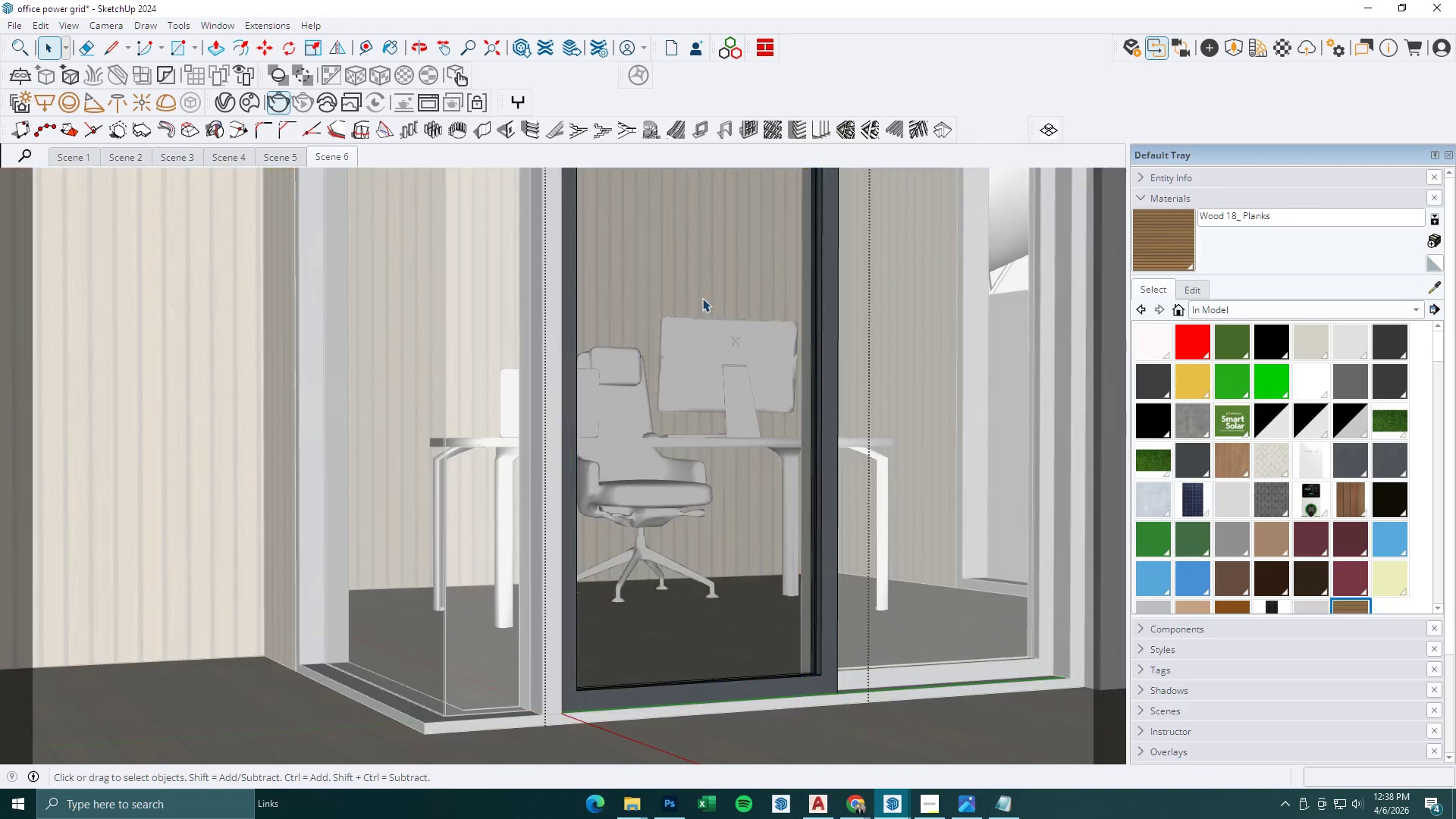 
triple_click([701, 294])
 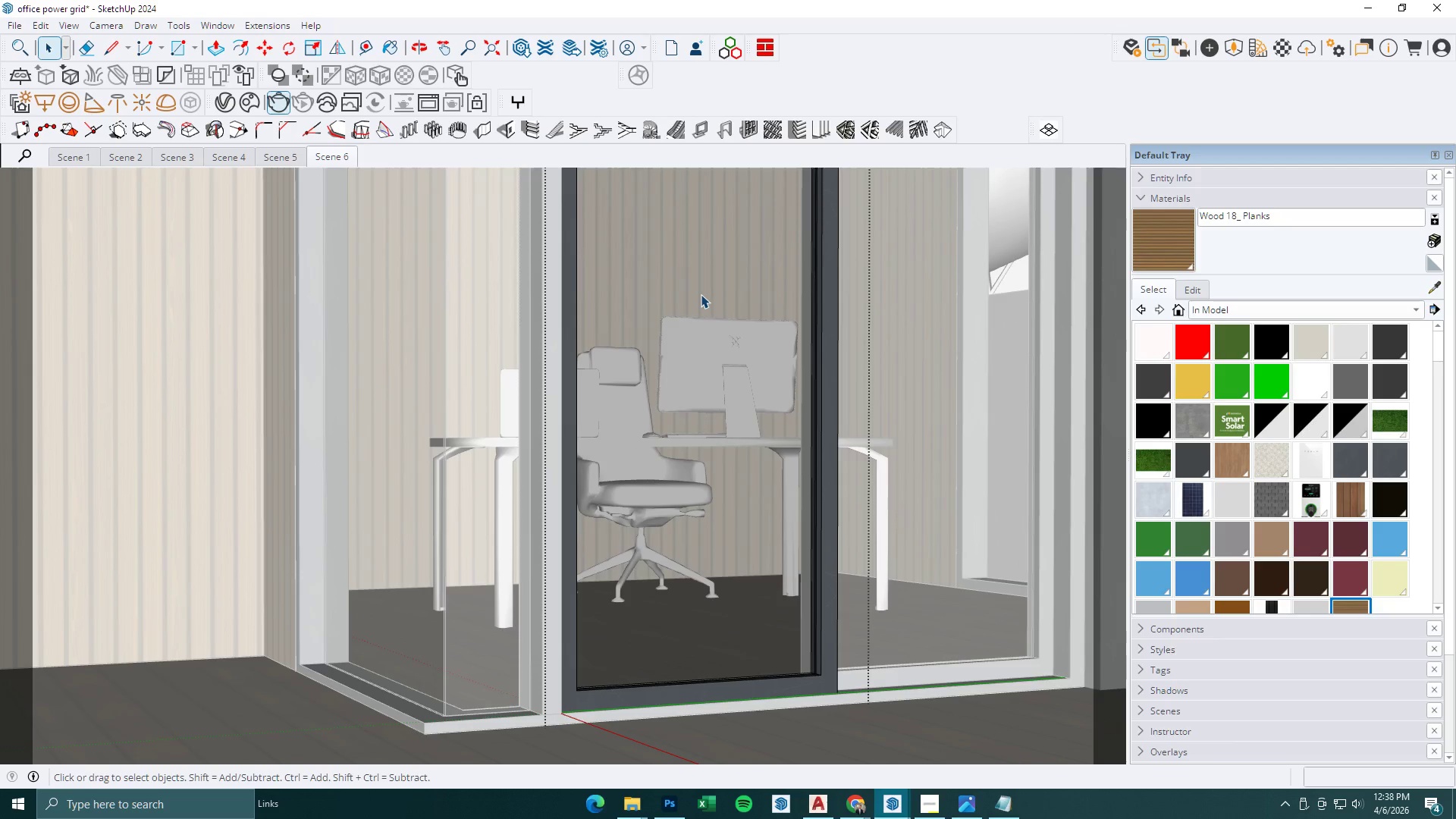 
right_click([701, 294])
 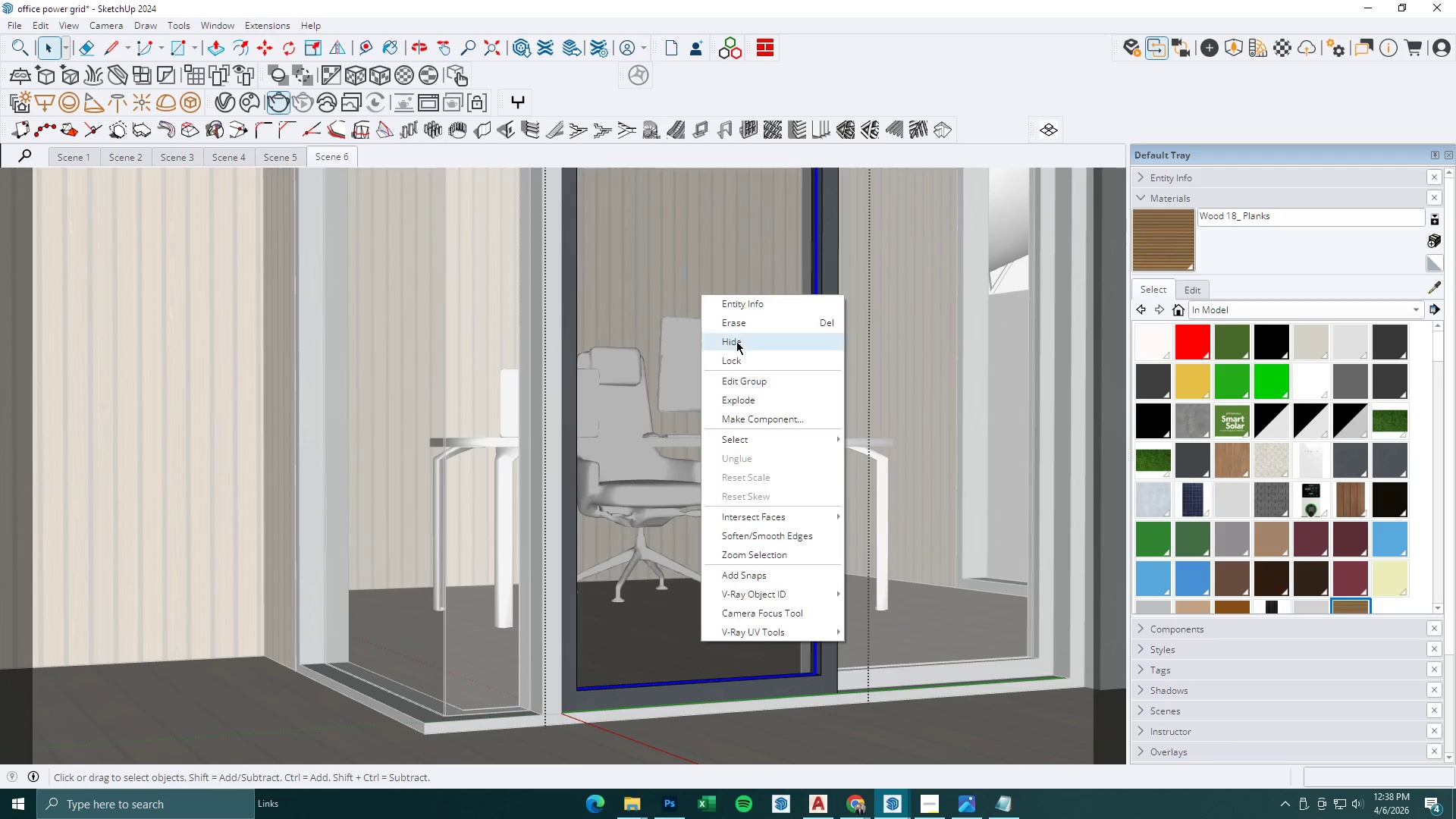 
double_click([887, 327])
 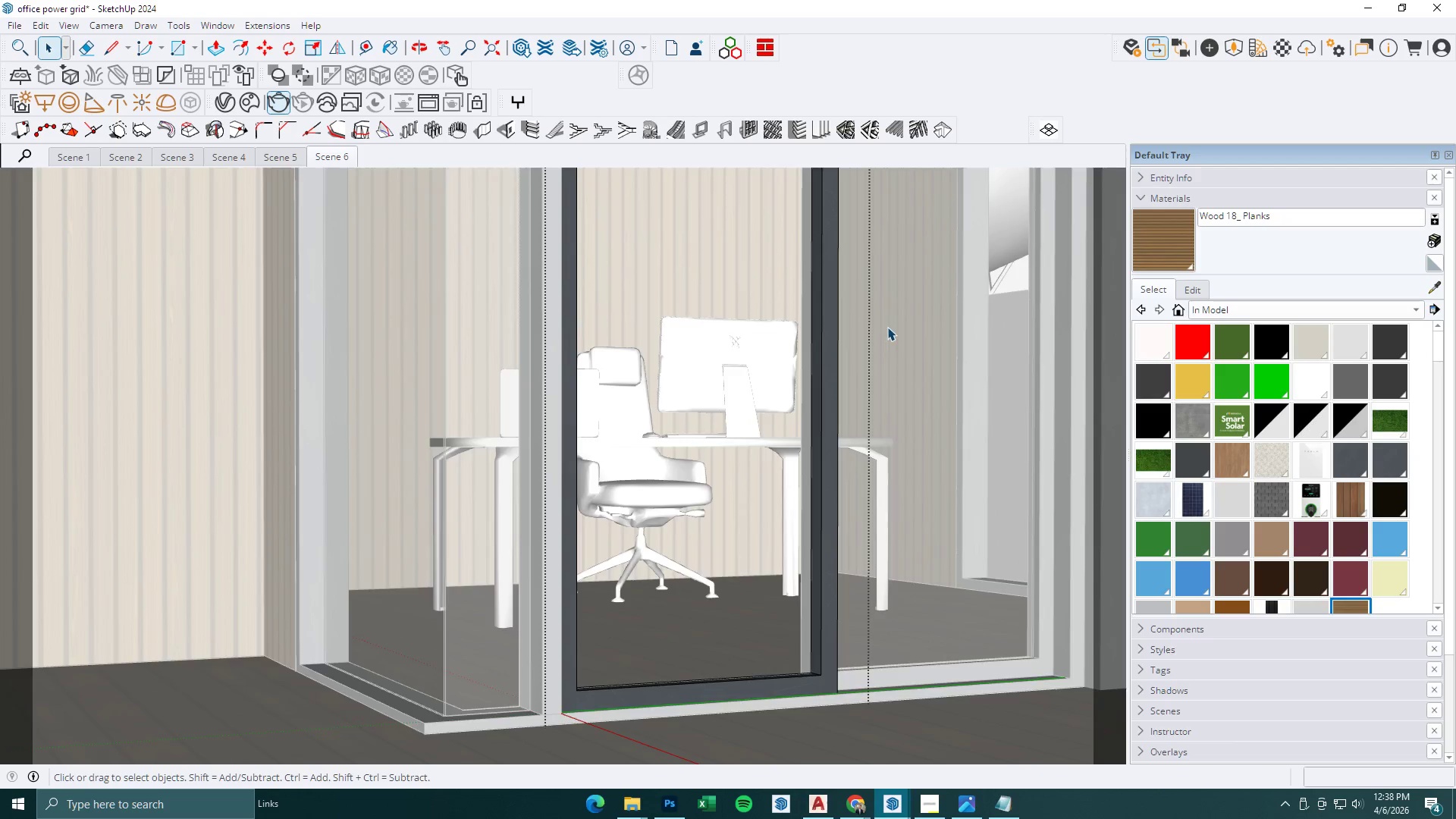 
triple_click([887, 327])
 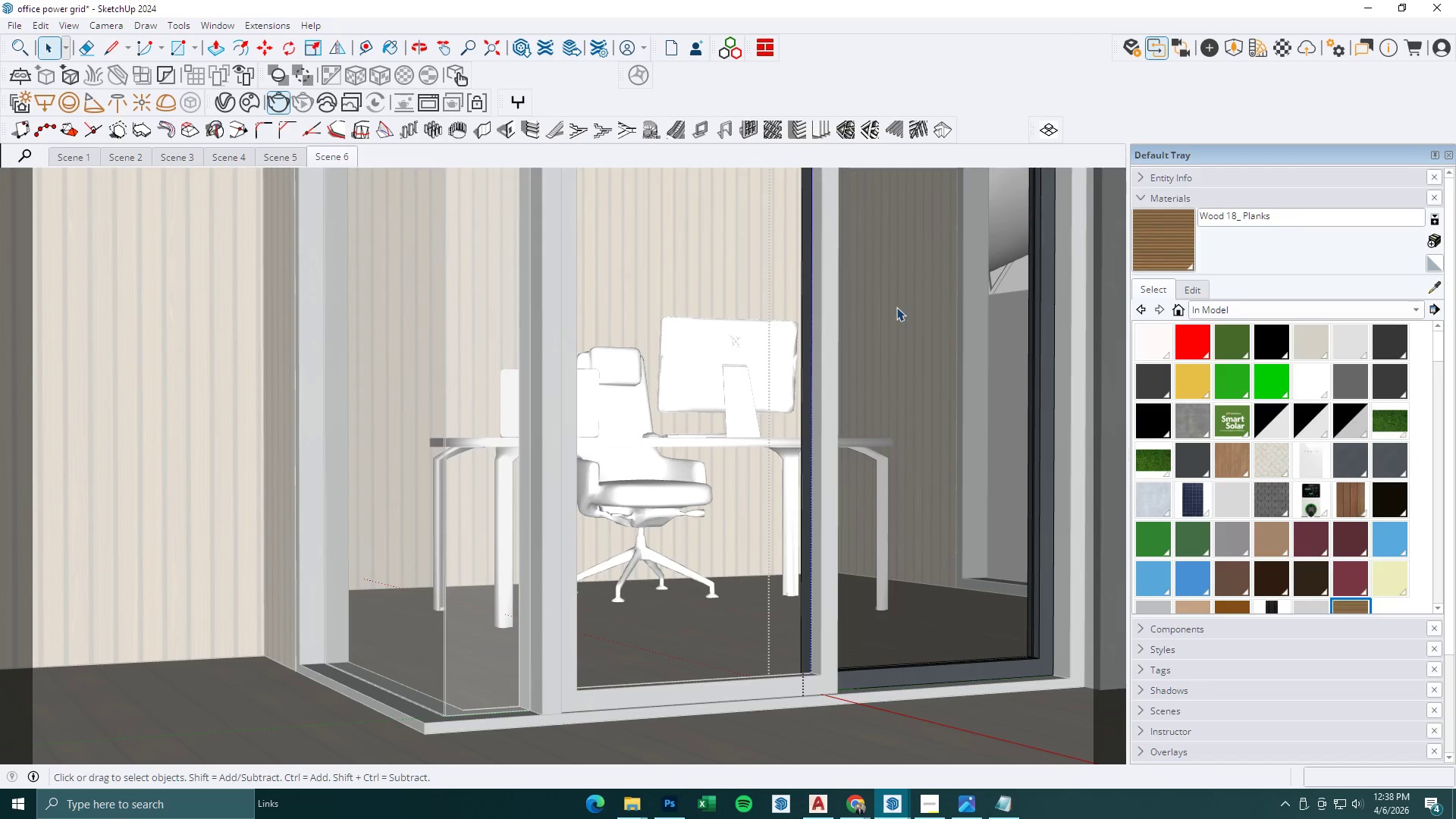 
triple_click([896, 306])
 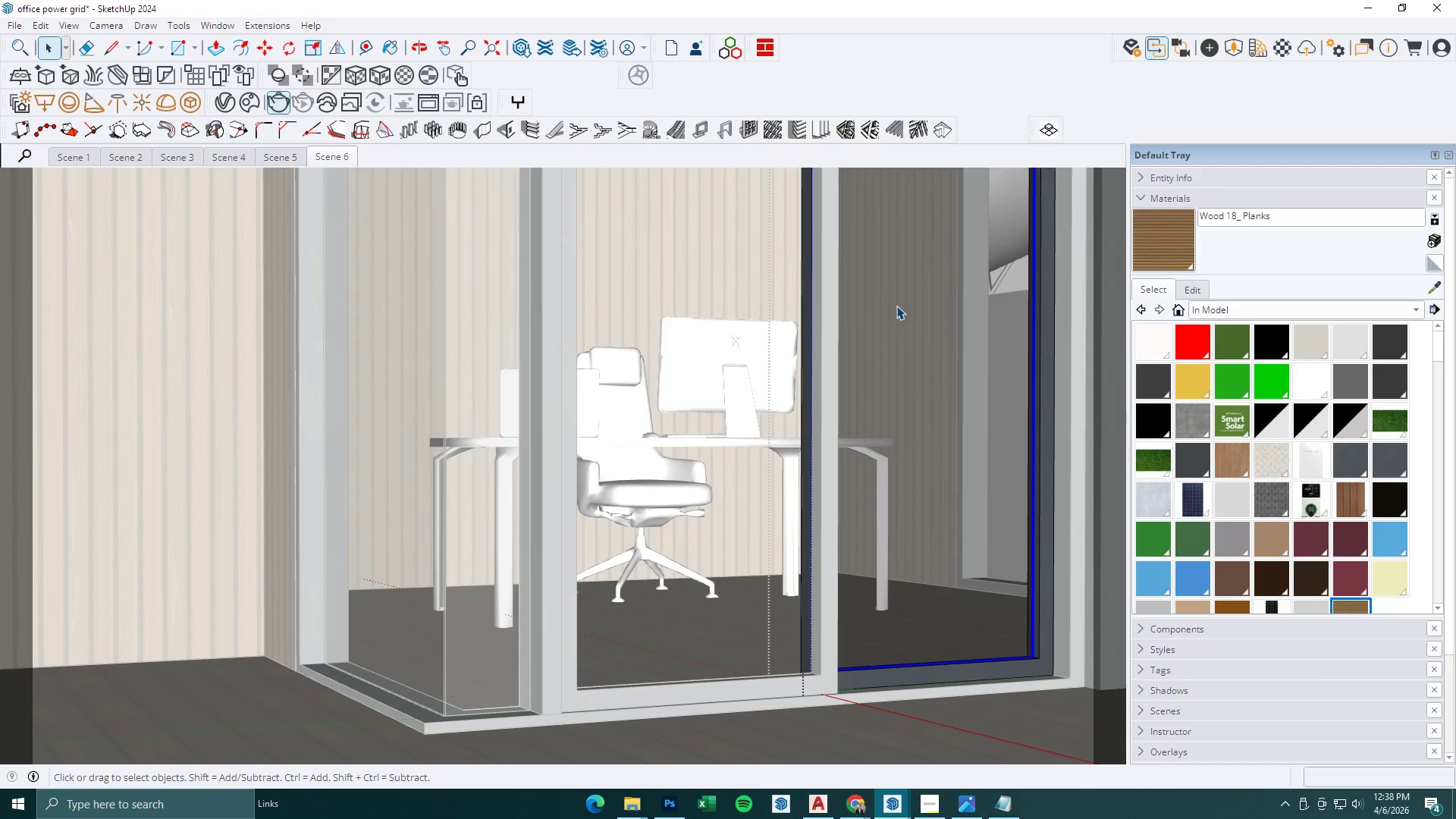 
right_click([896, 306])
 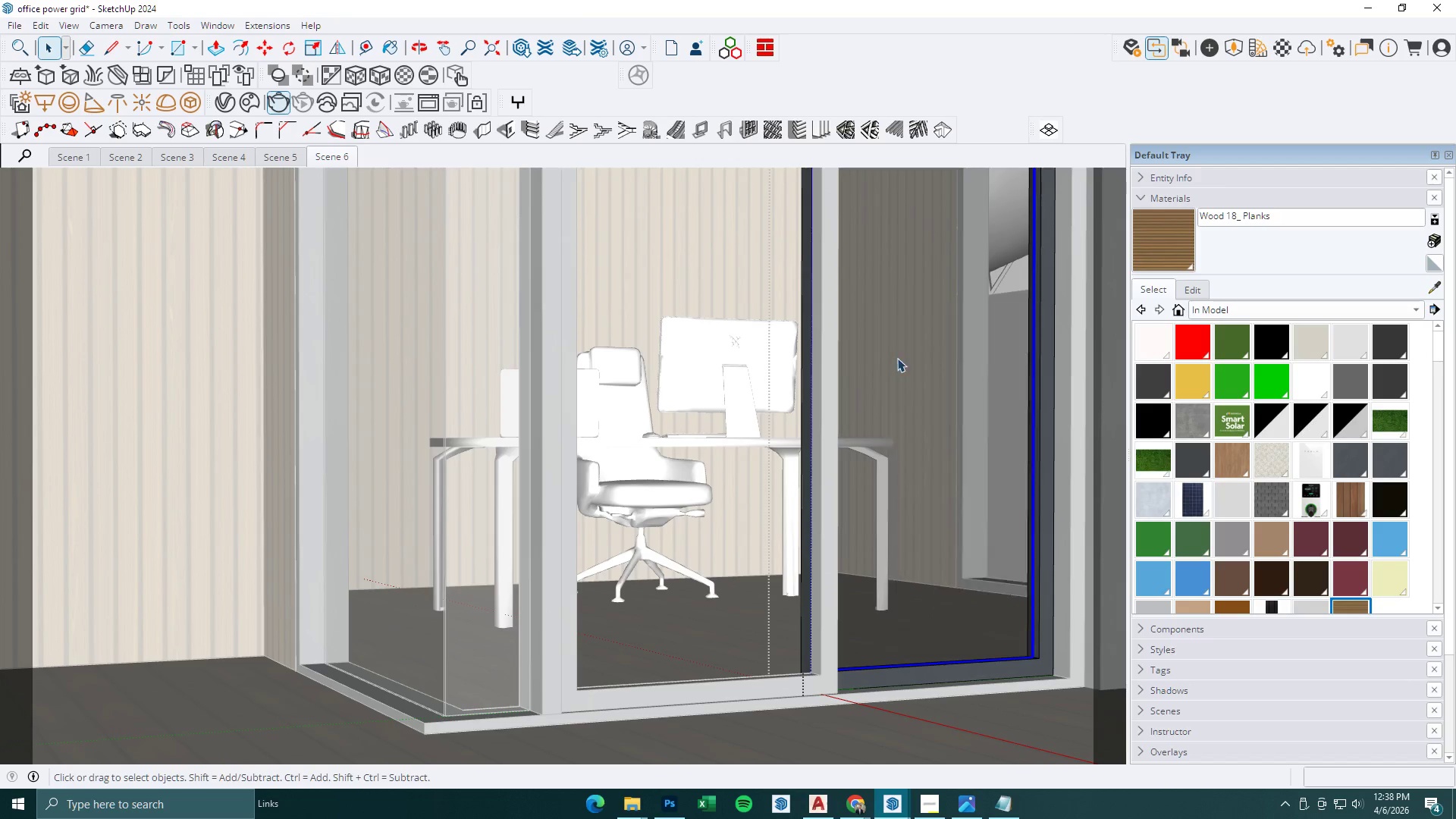 
double_click([472, 371])
 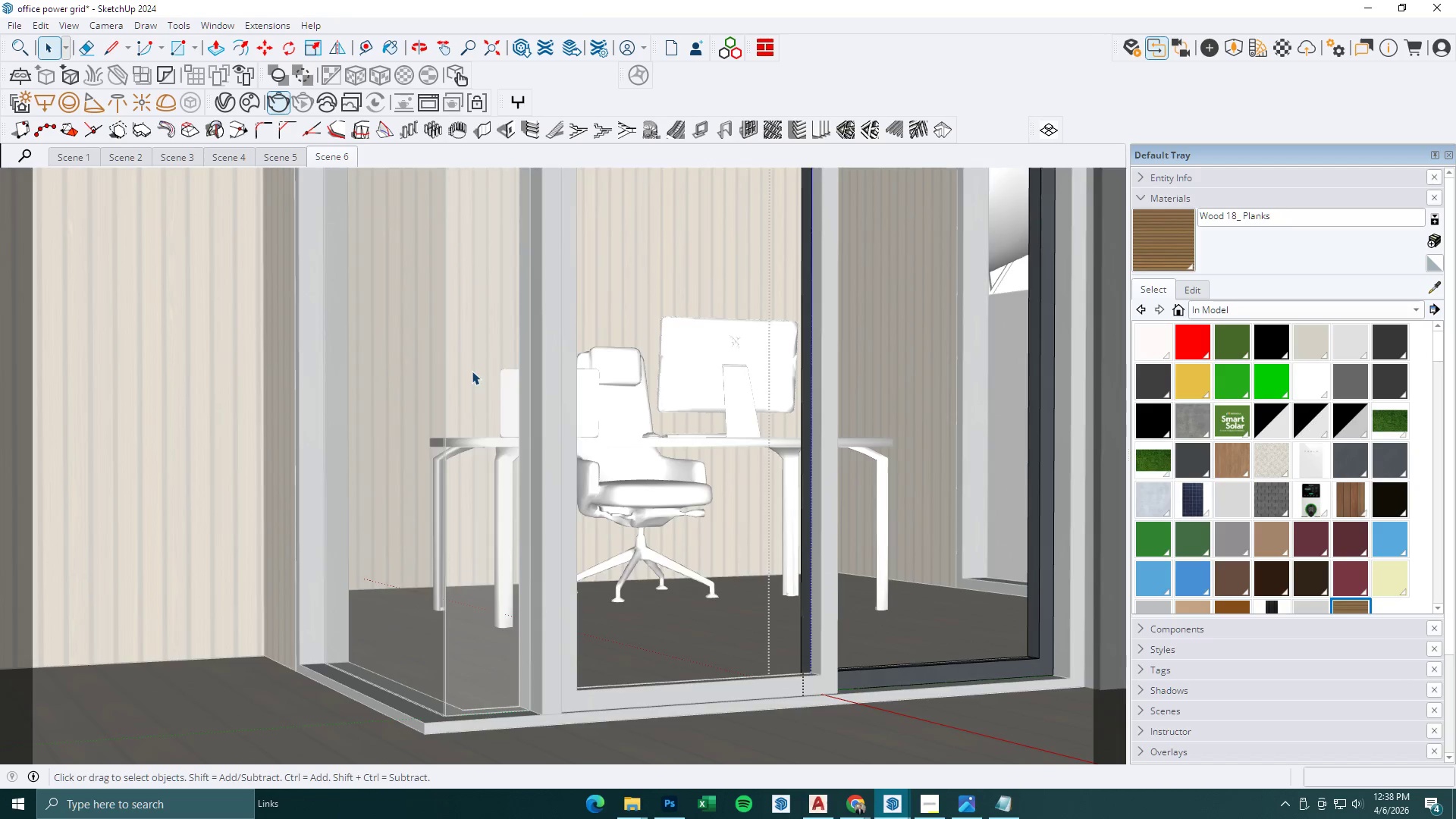 
triple_click([472, 371])
 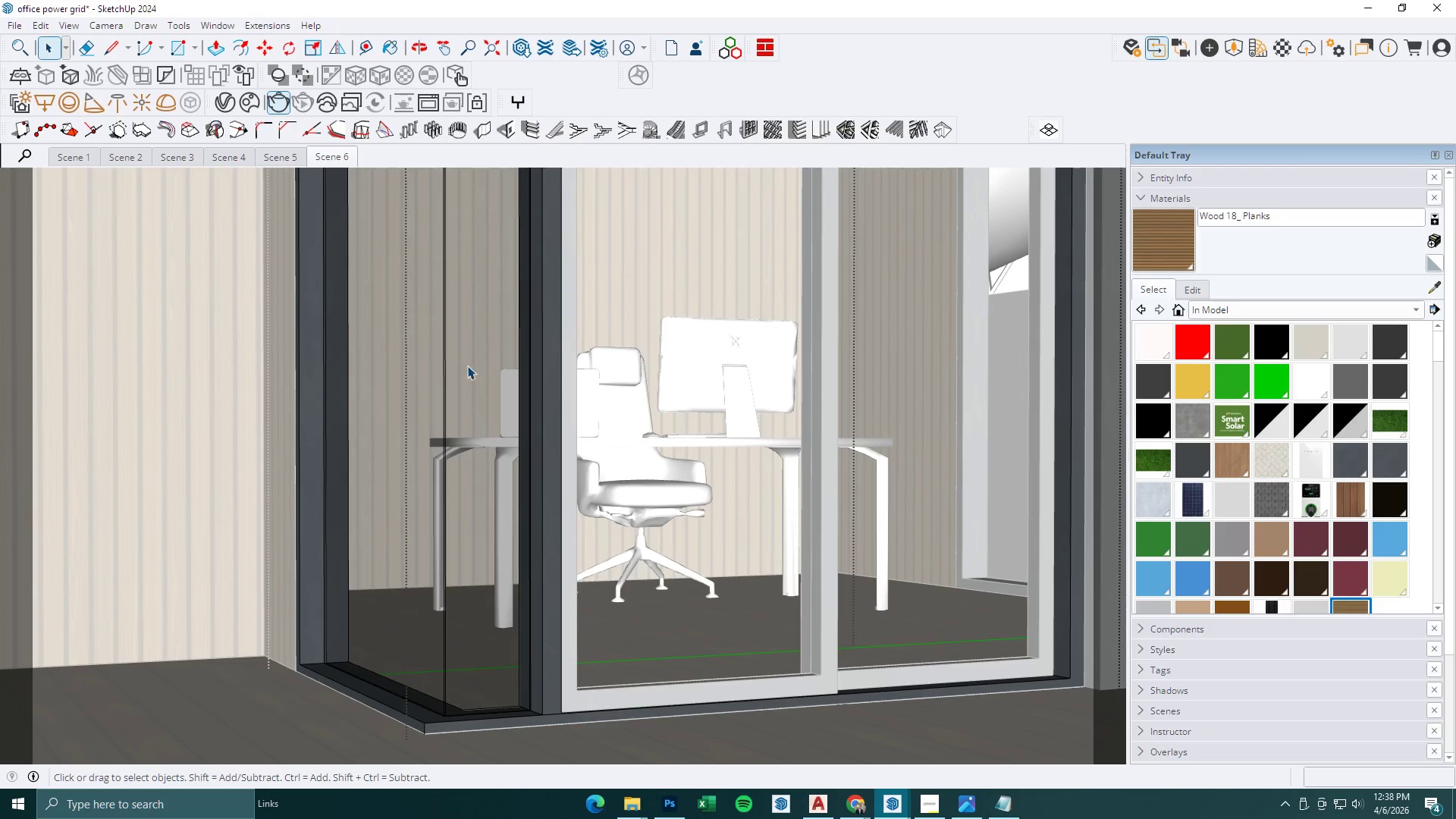 
triple_click([452, 344])
 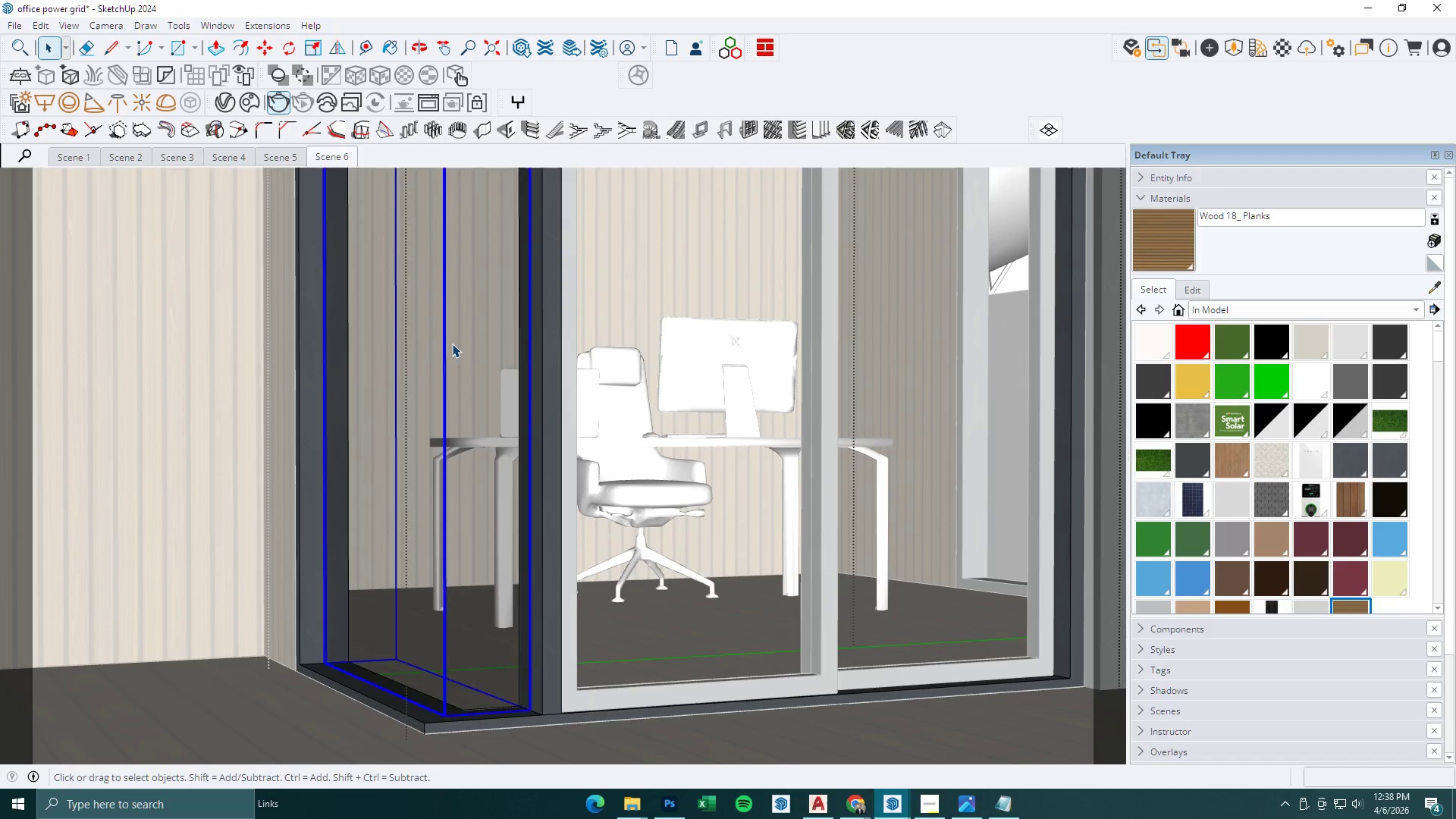 
right_click([452, 344])
 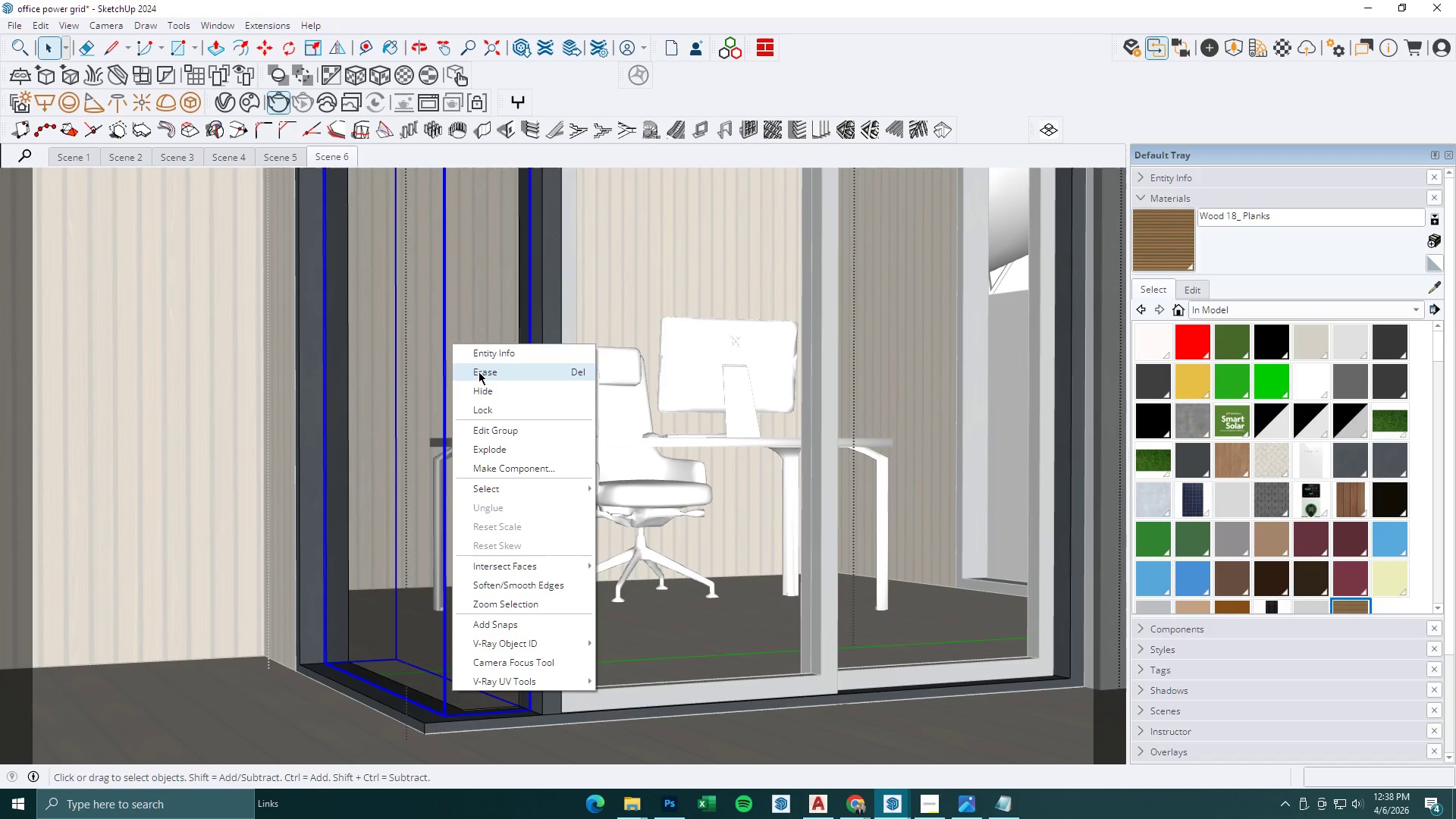 
left_click([485, 387])
 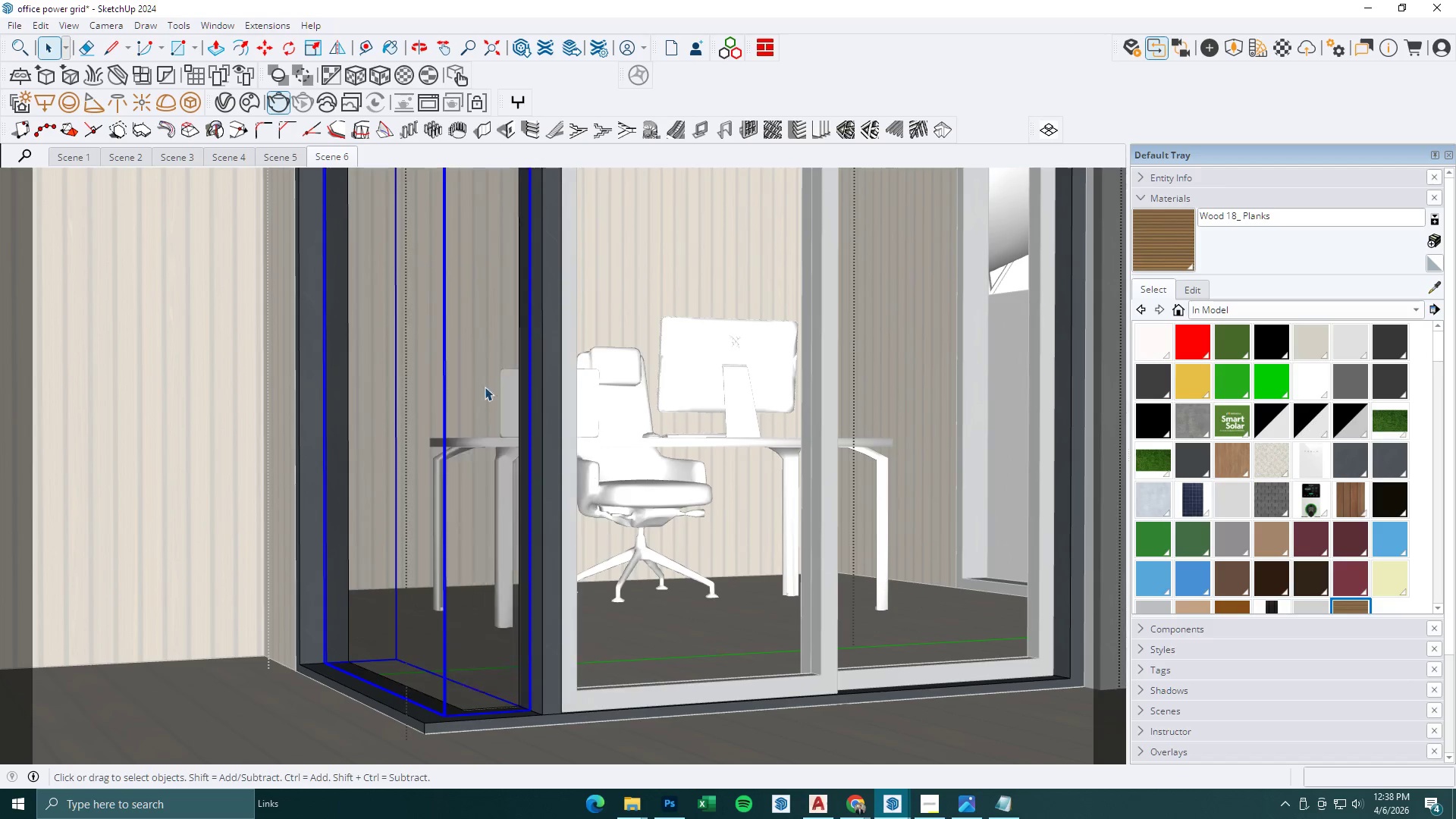 
key(Escape)
 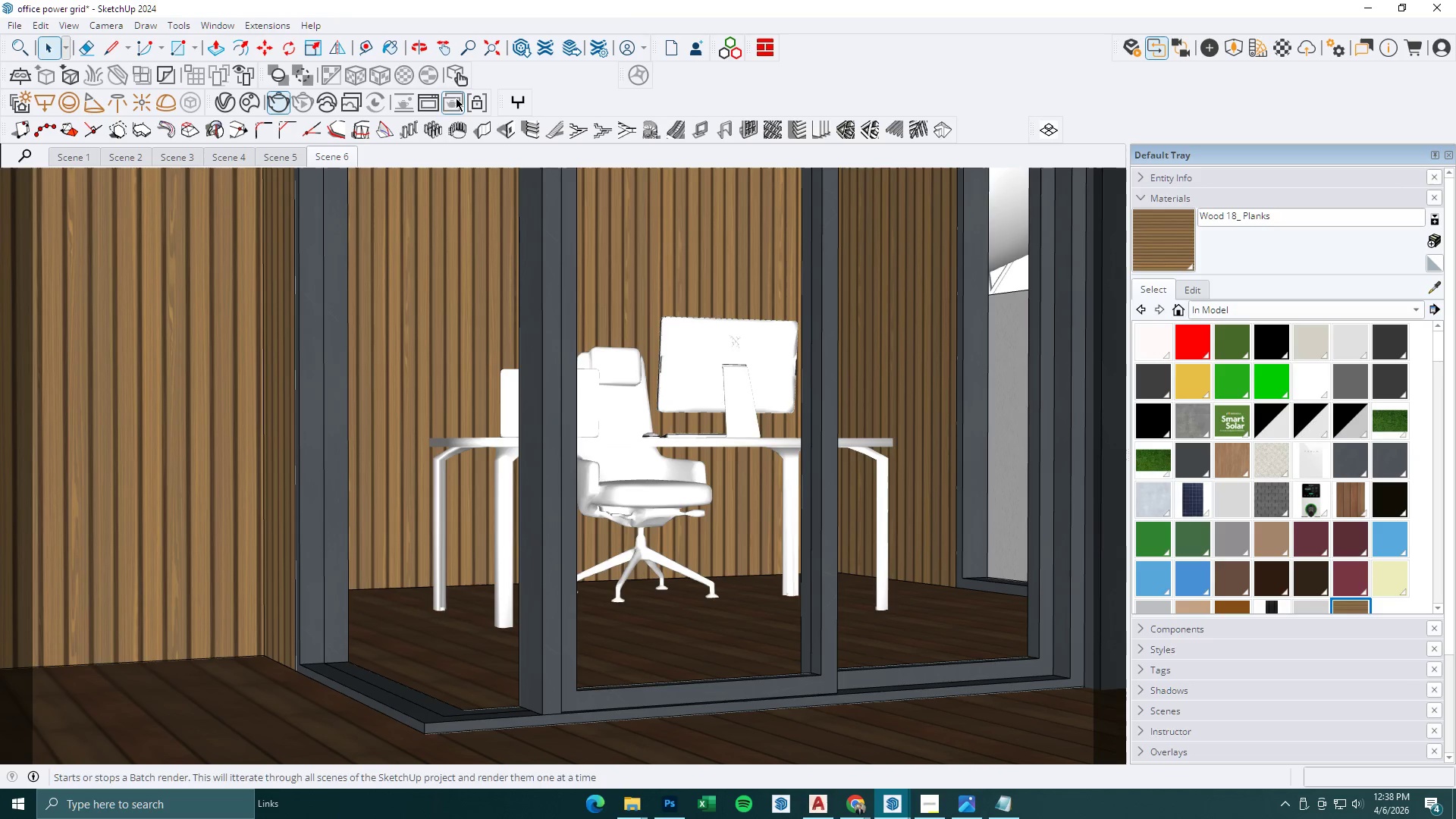 
left_click([442, 54])
 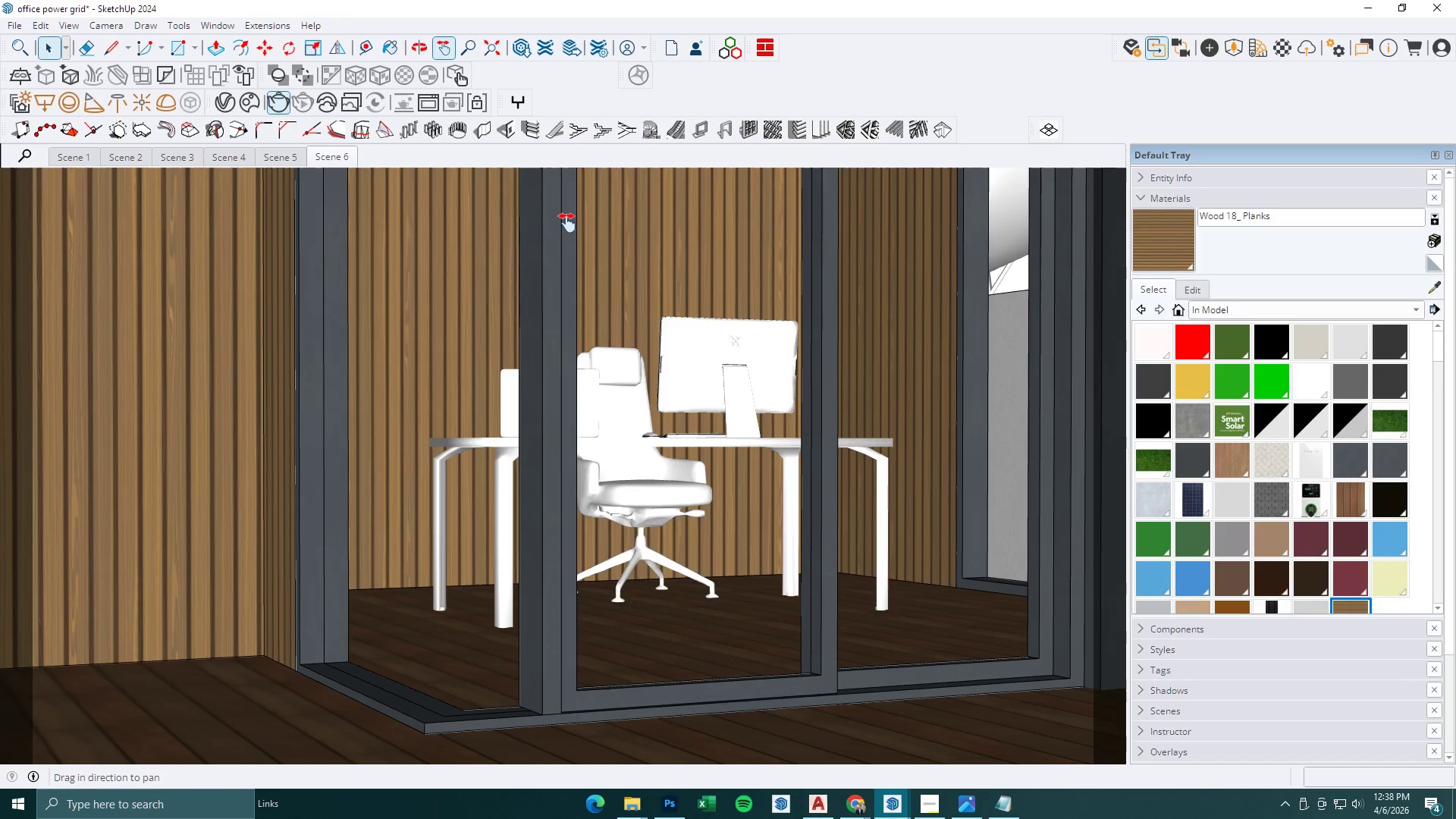 
left_click_drag(start_coordinate=[616, 298], to_coordinate=[607, 304])
 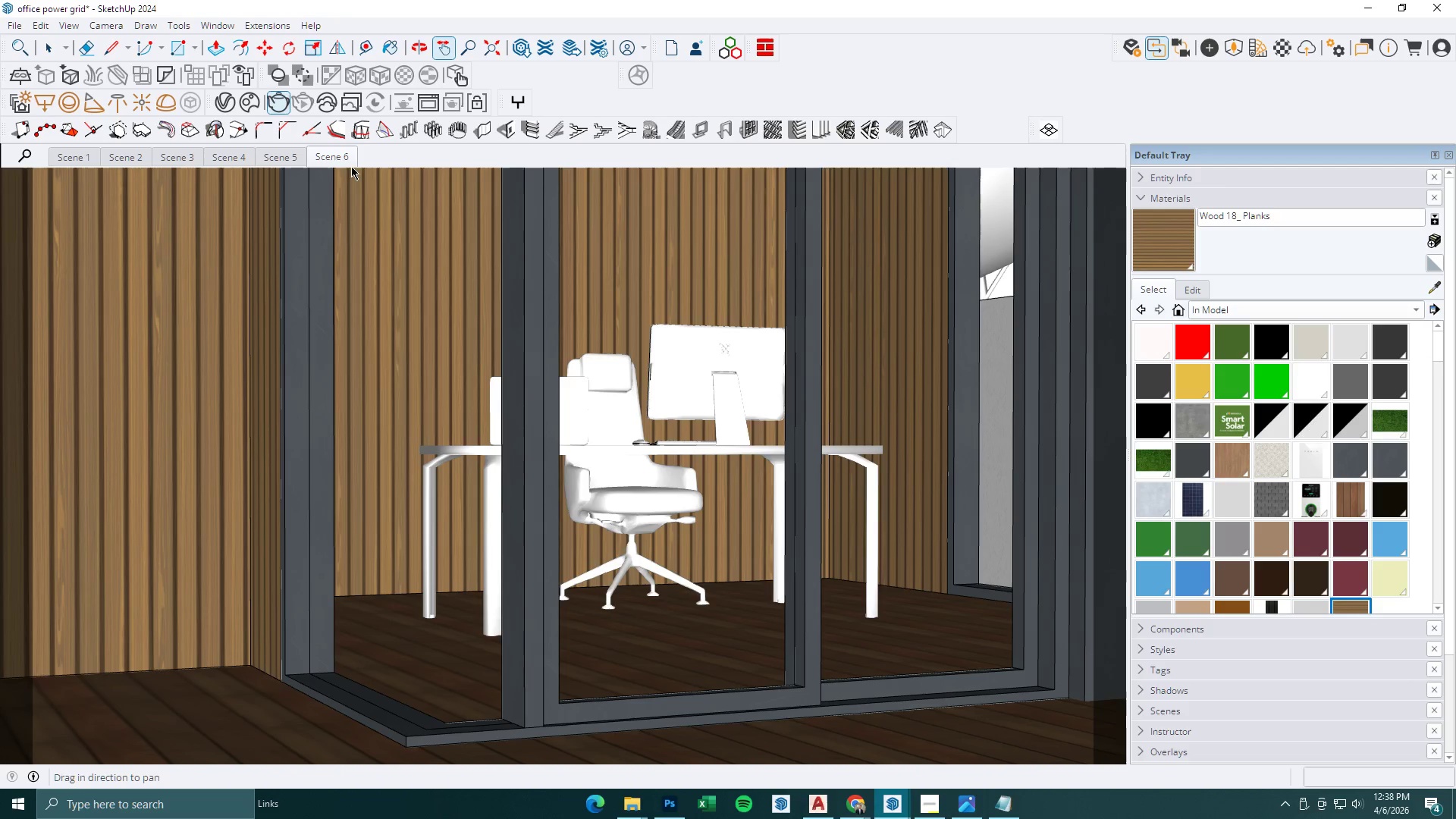 
right_click([328, 158])
 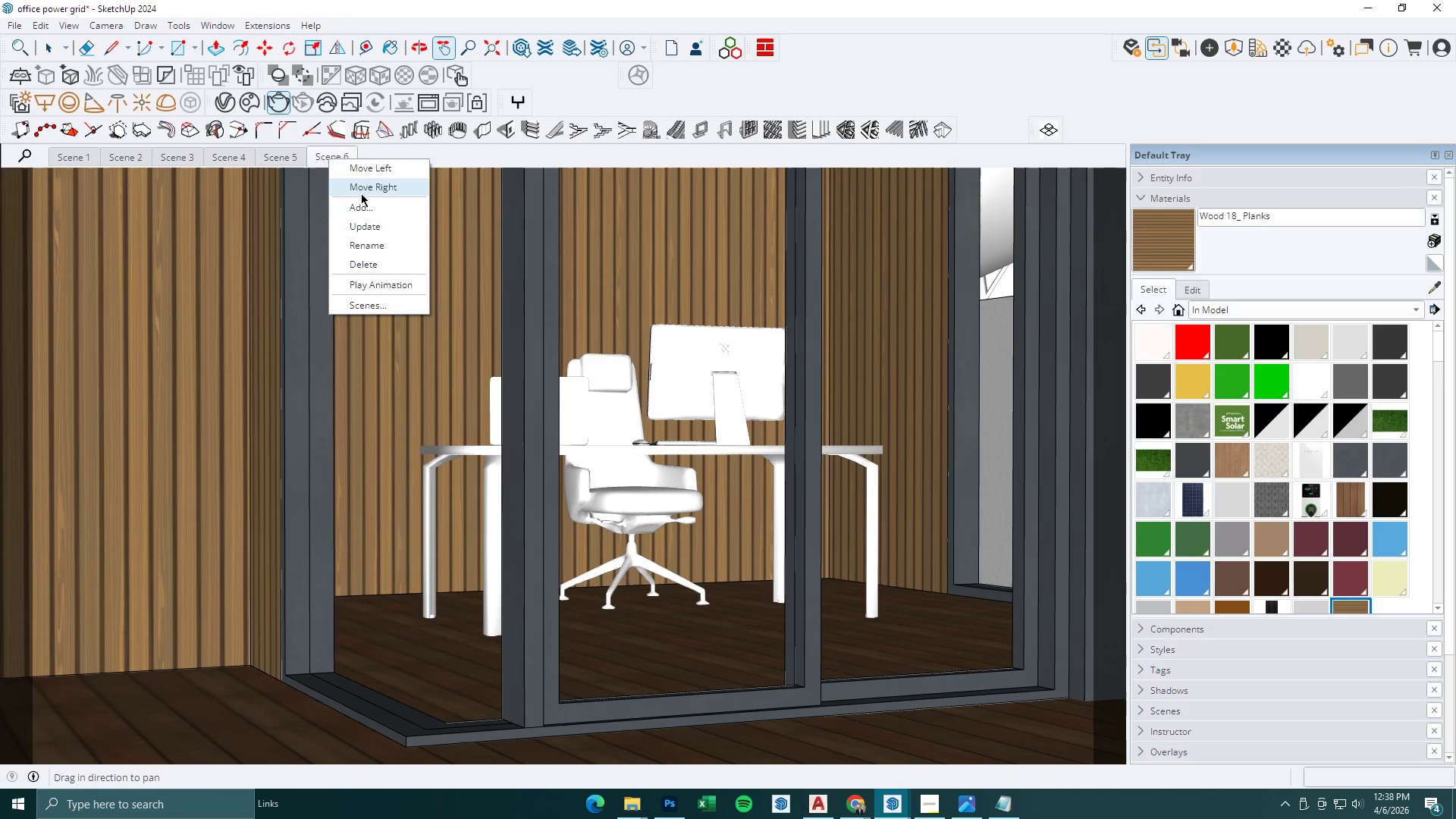 
left_click([364, 206])
 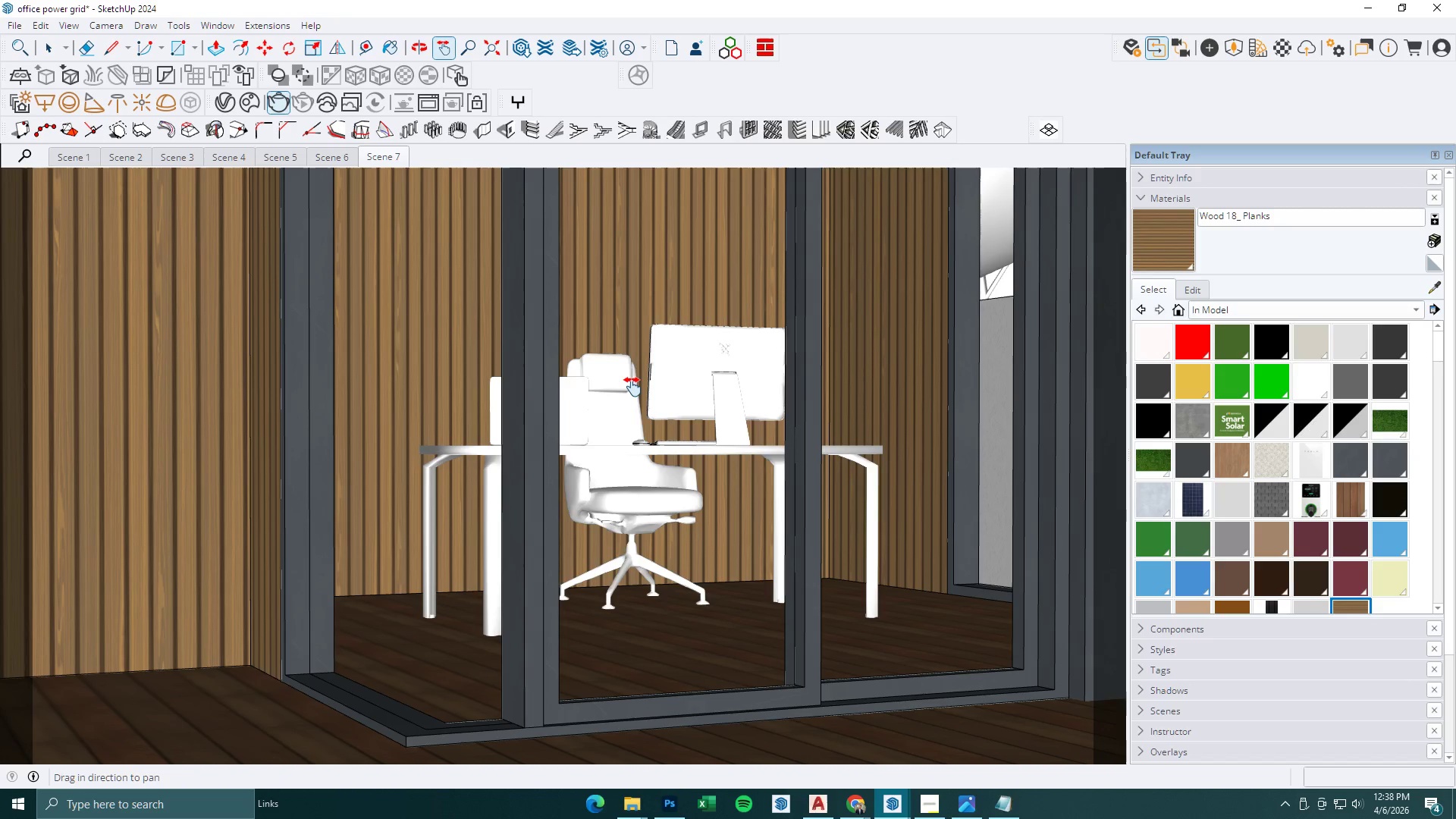 
key(Space)
 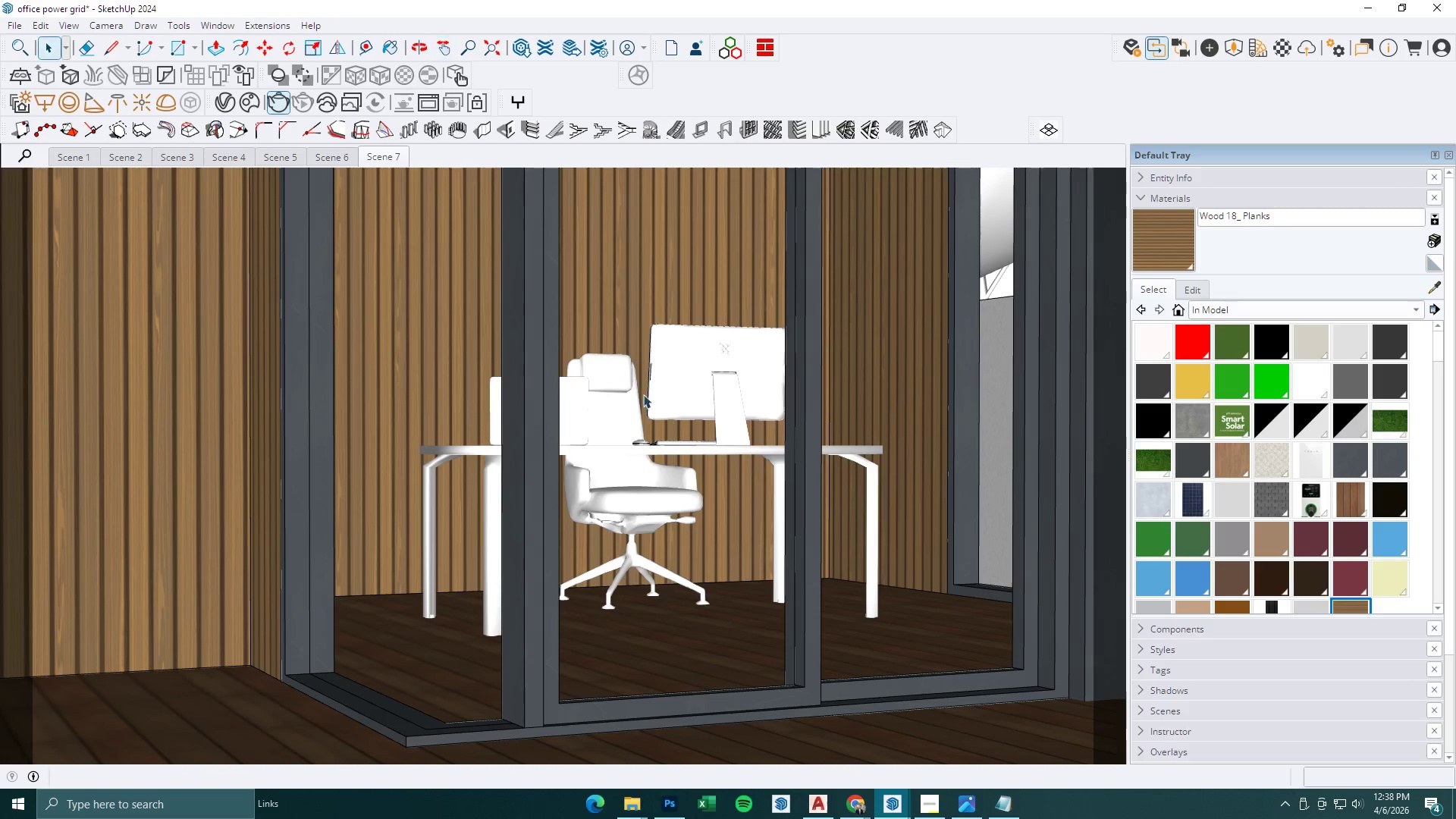 
key(Escape)
 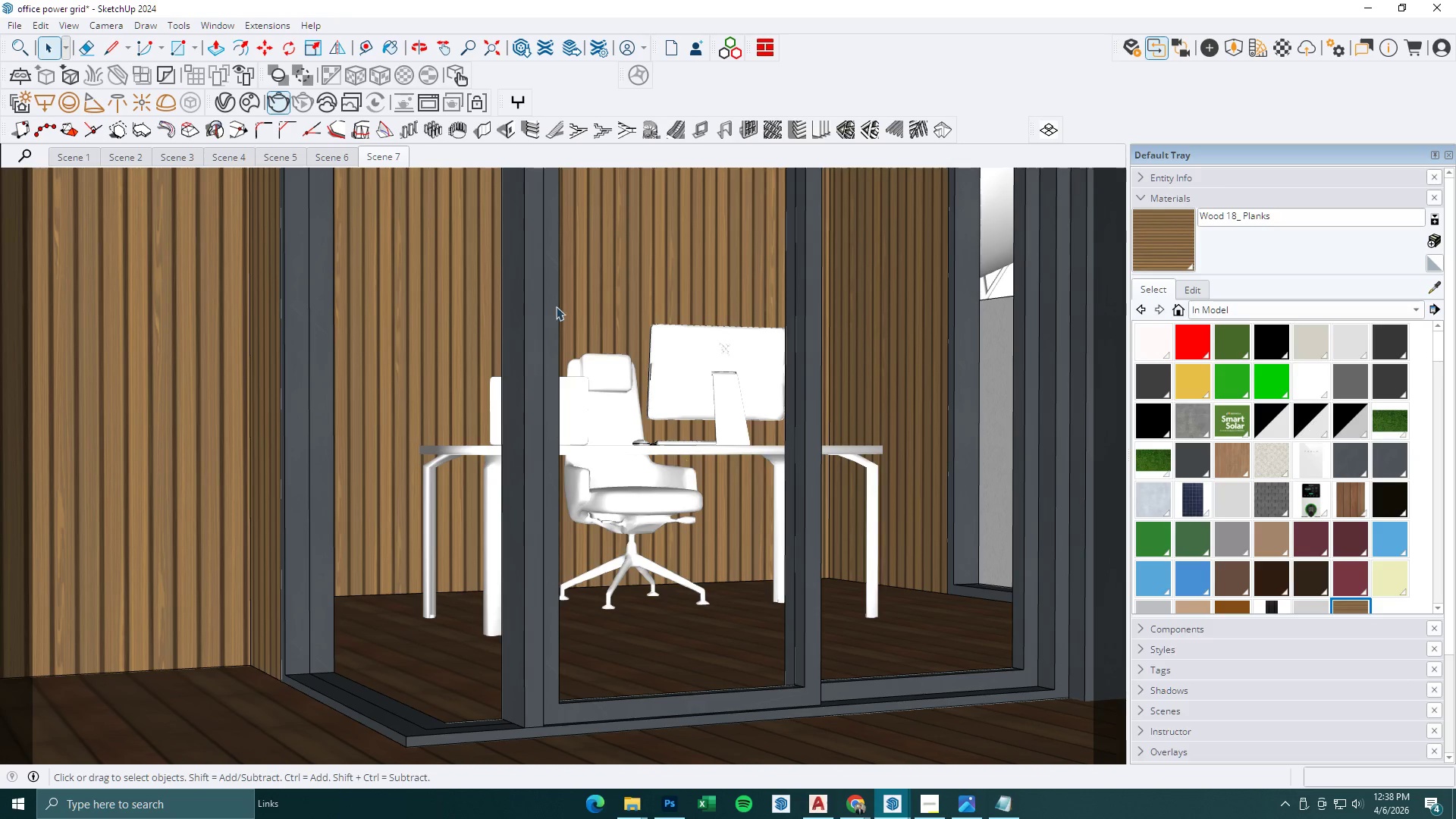 
key(Escape)
 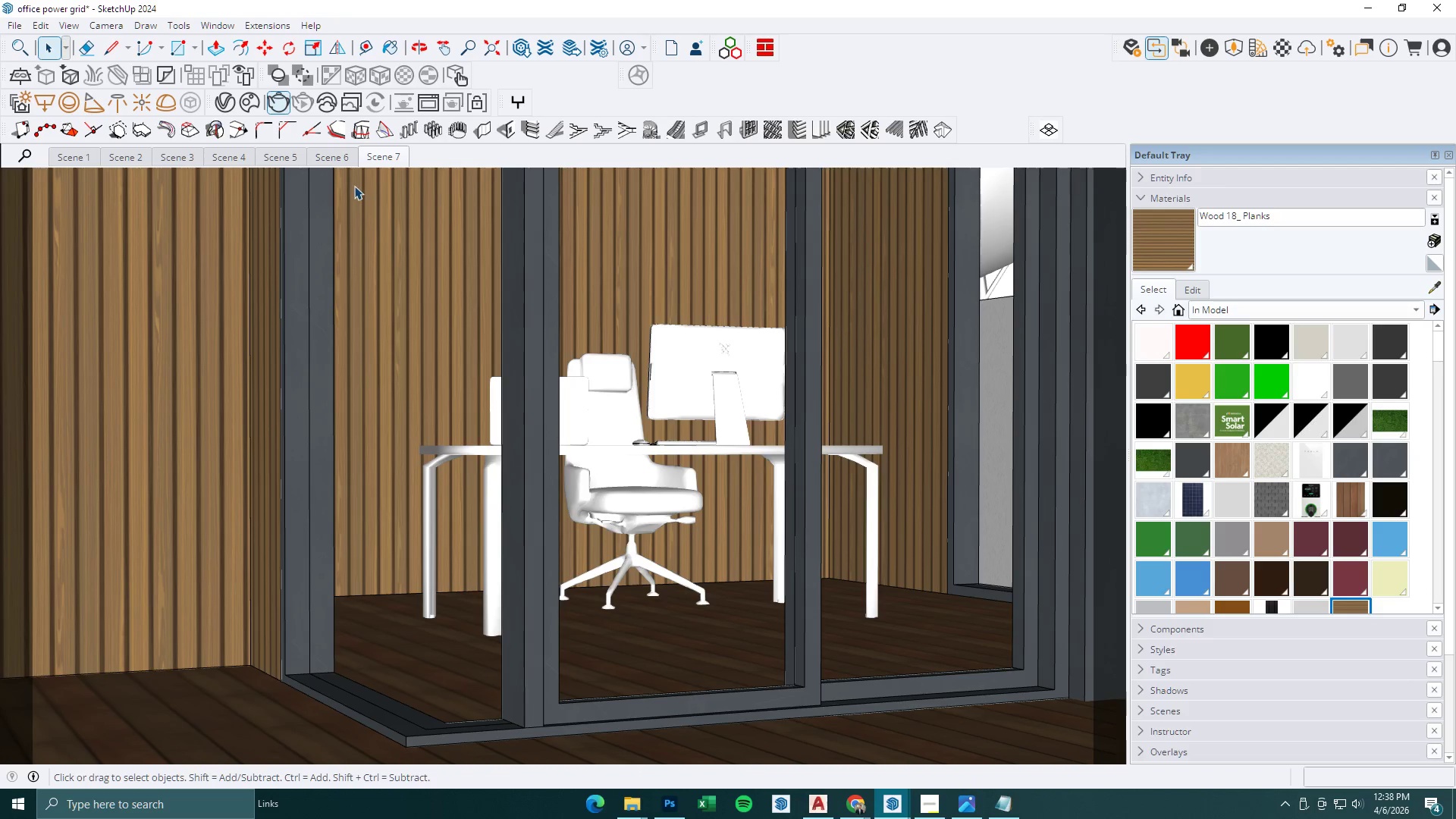 
key(Escape)
 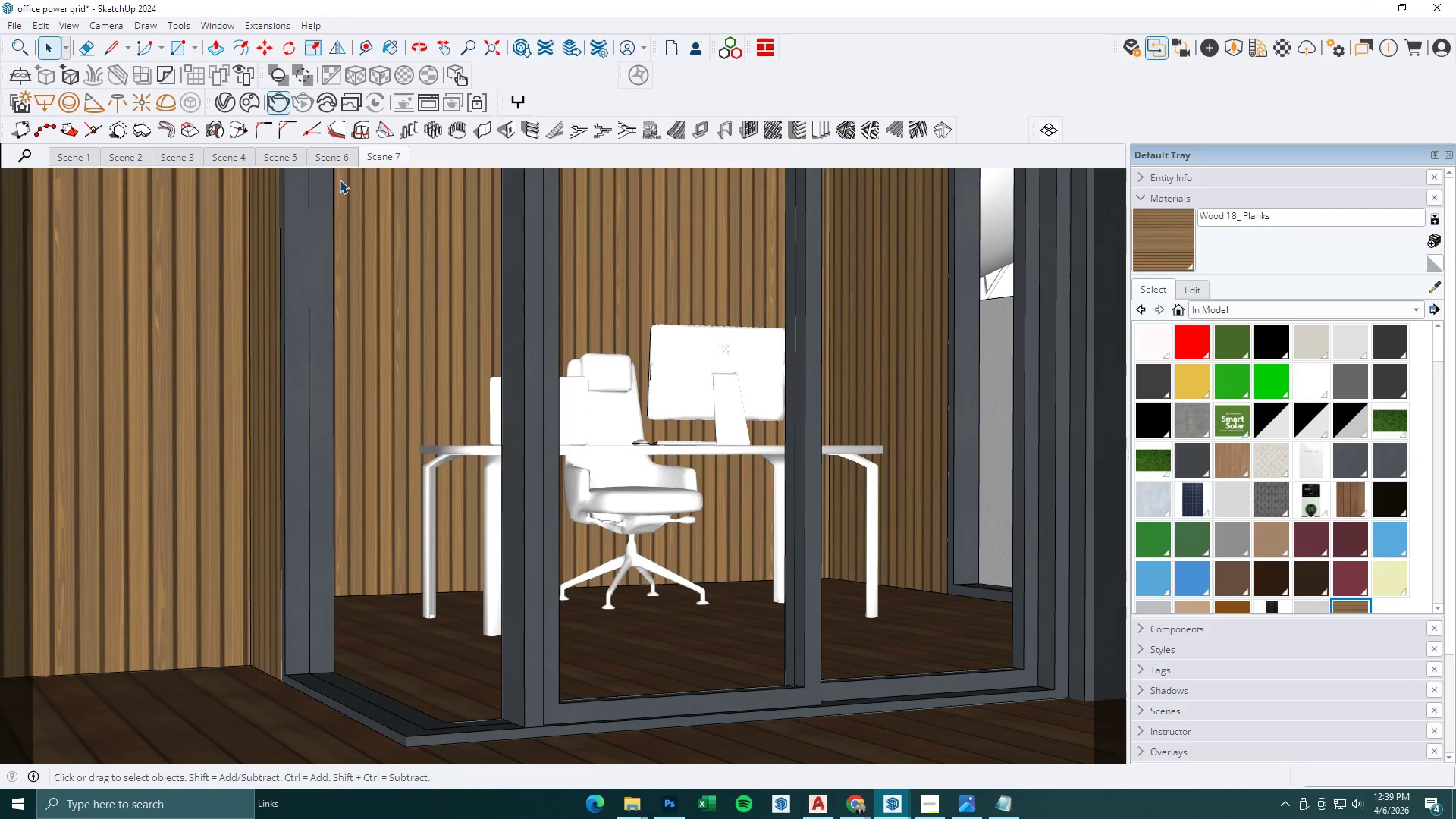 
key(Escape)
 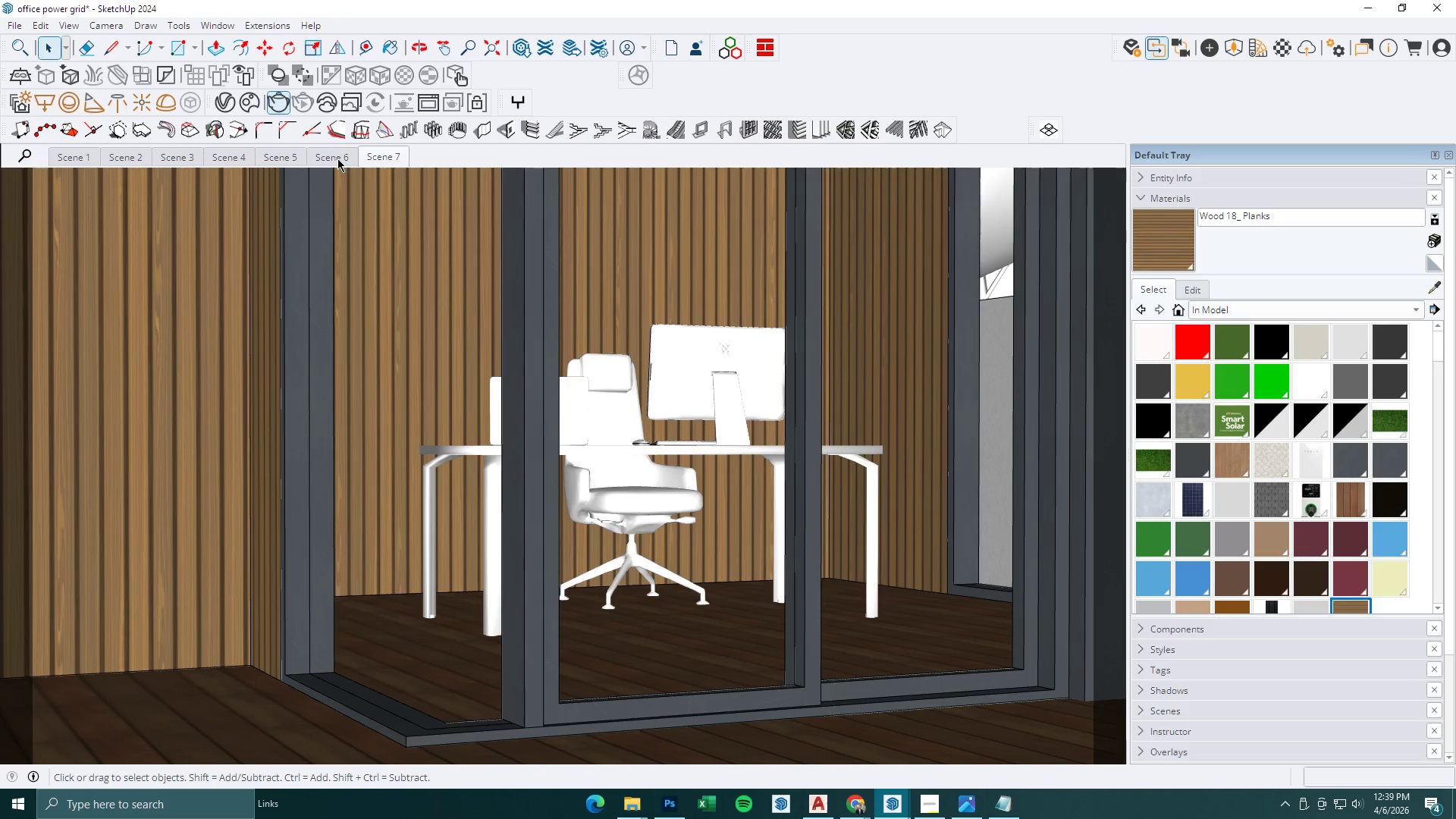 
left_click_drag(start_coordinate=[337, 158], to_coordinate=[278, 154])
 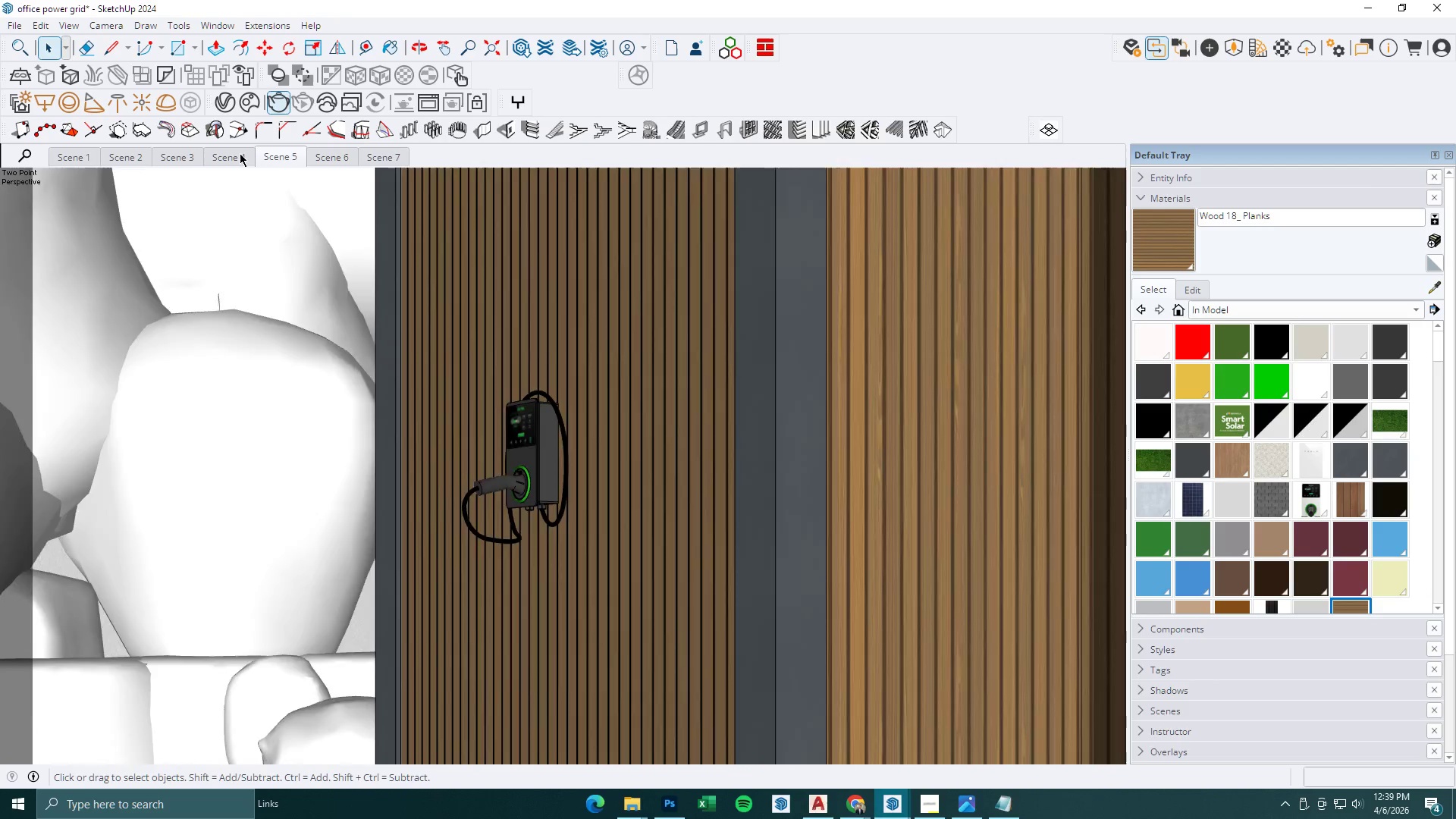 
double_click([240, 153])
 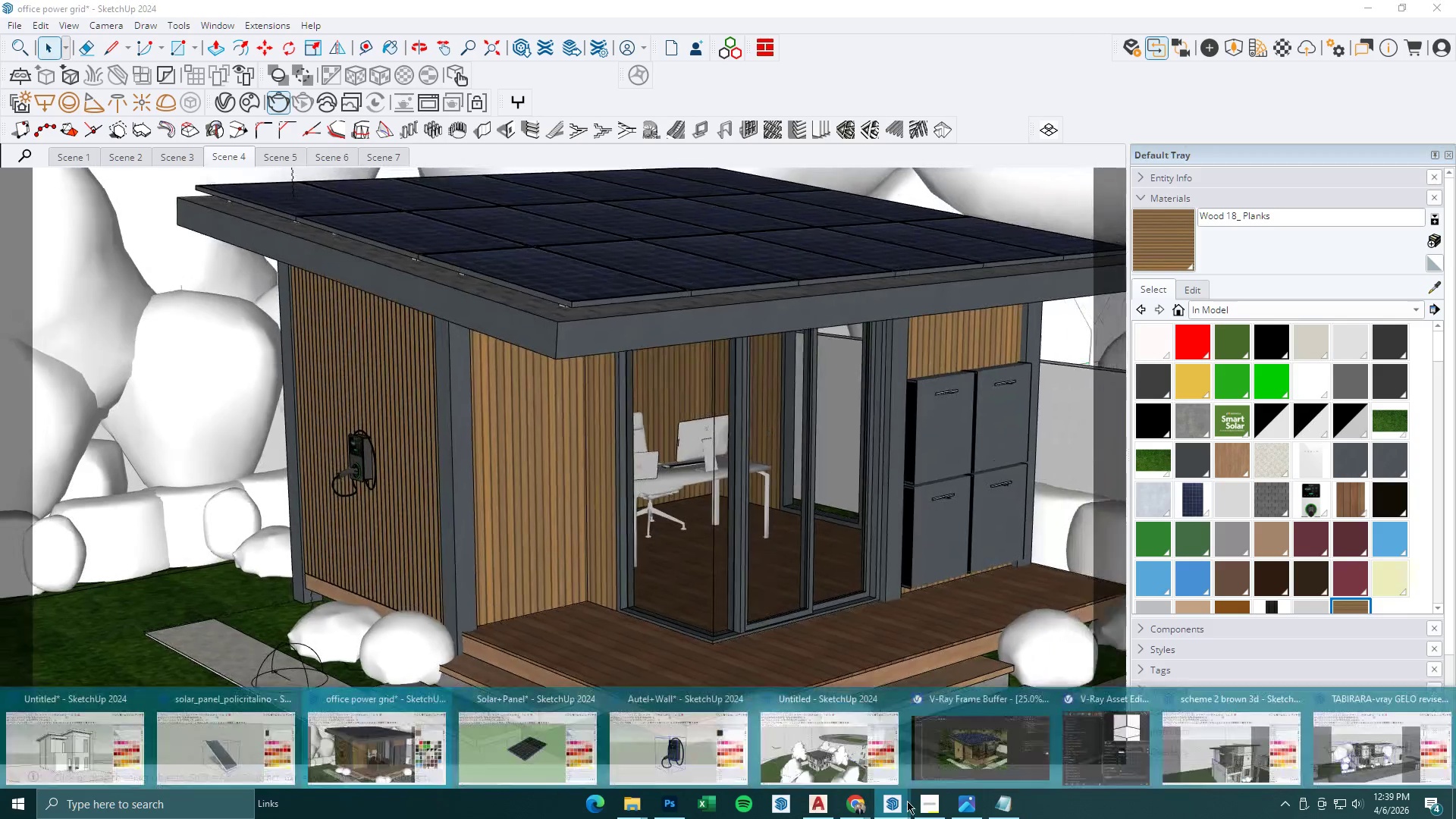 
left_click([1006, 745])
 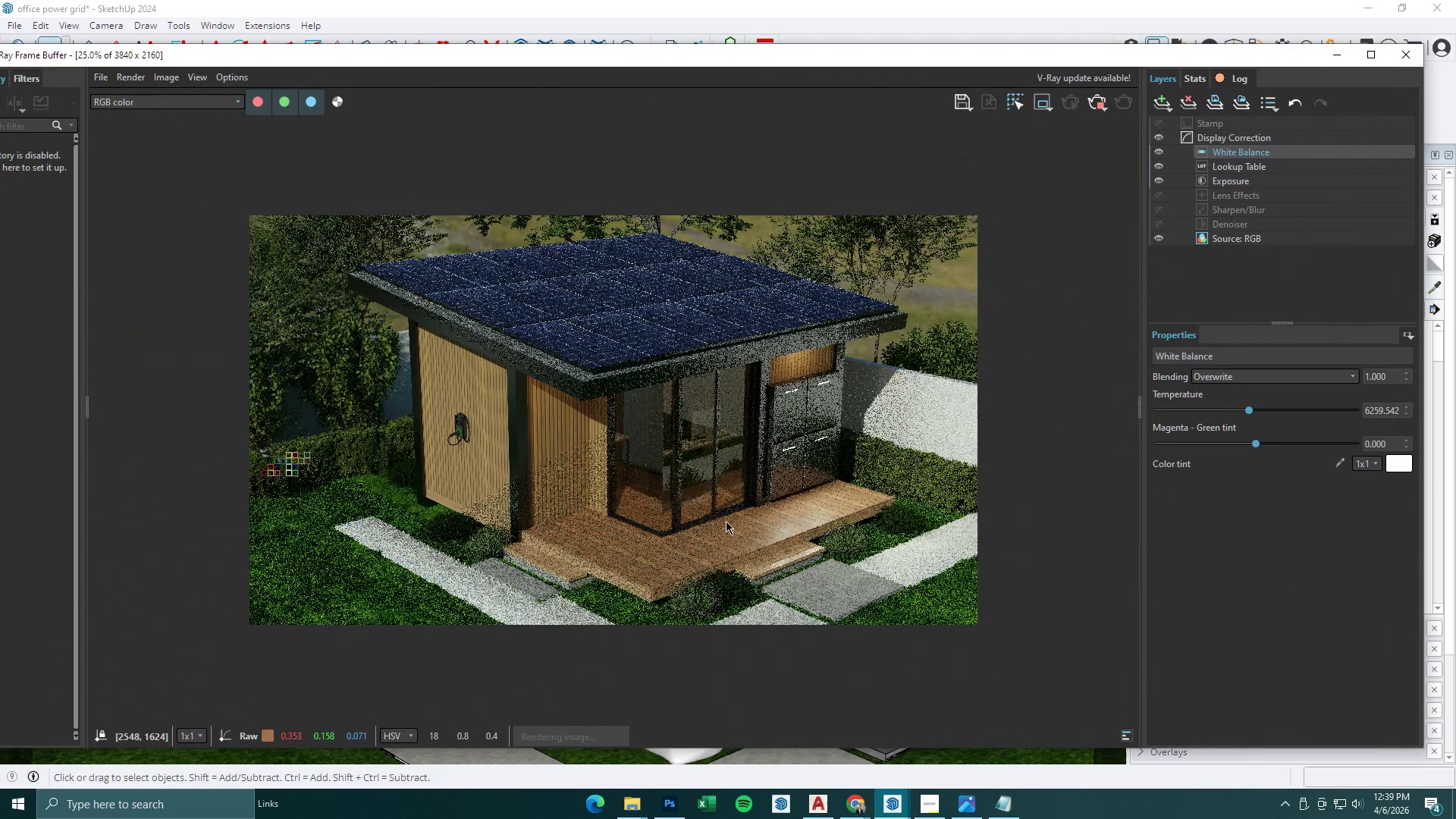 
scroll: coordinate [419, 529], scroll_direction: up, amount: 5.0
 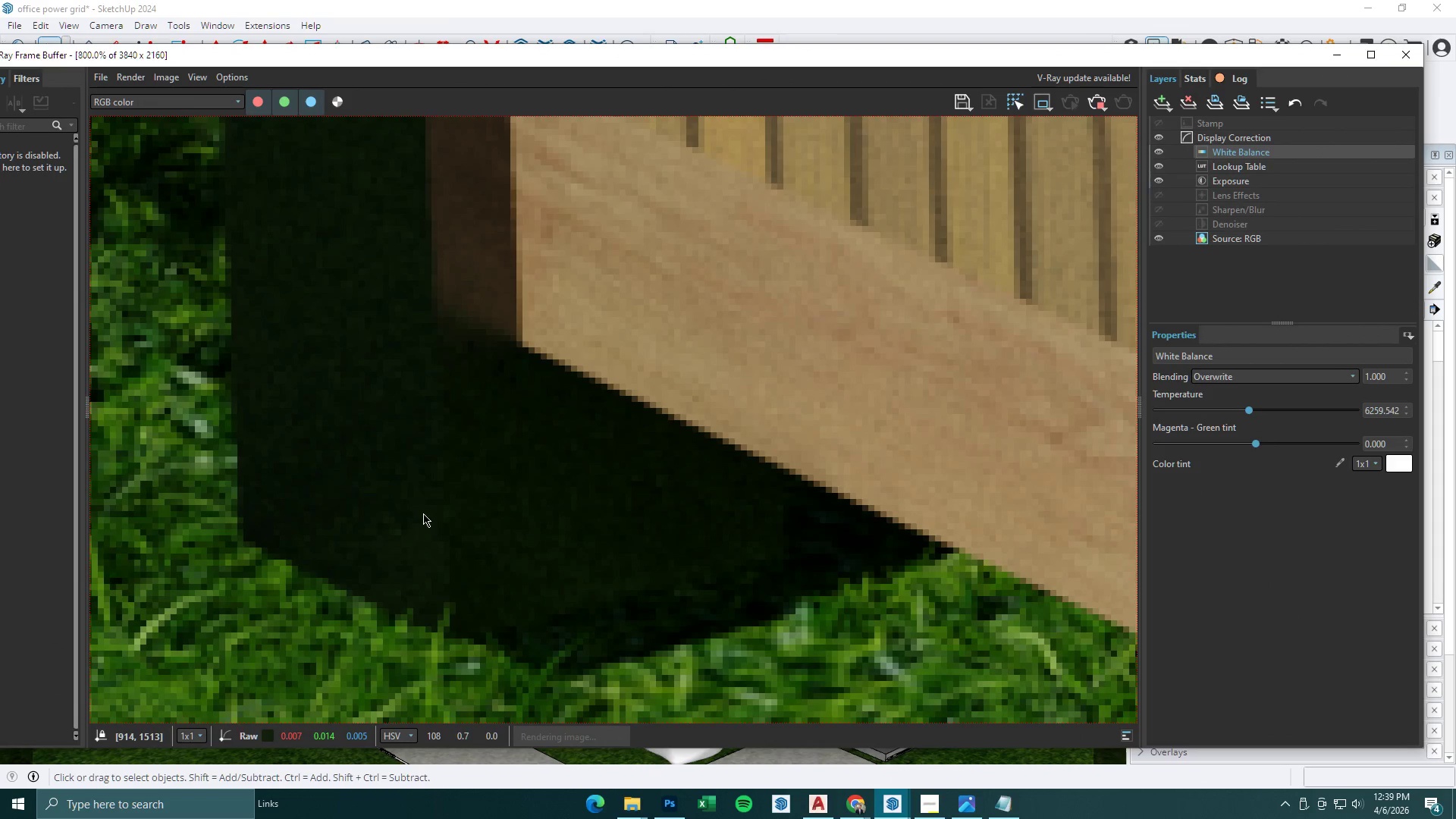 
scroll: coordinate [423, 513], scroll_direction: down, amount: 4.0
 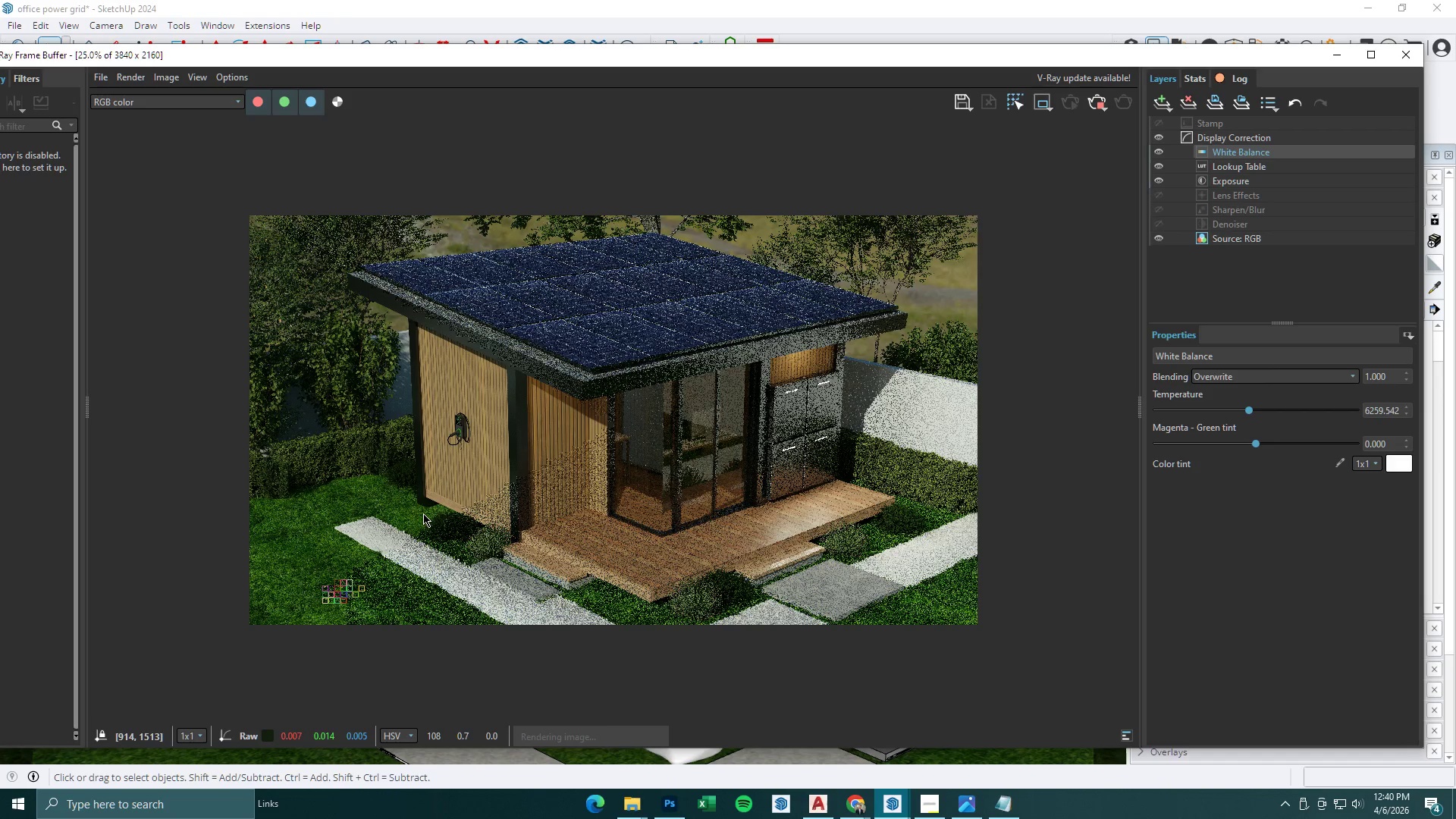 
wait(95.61)
 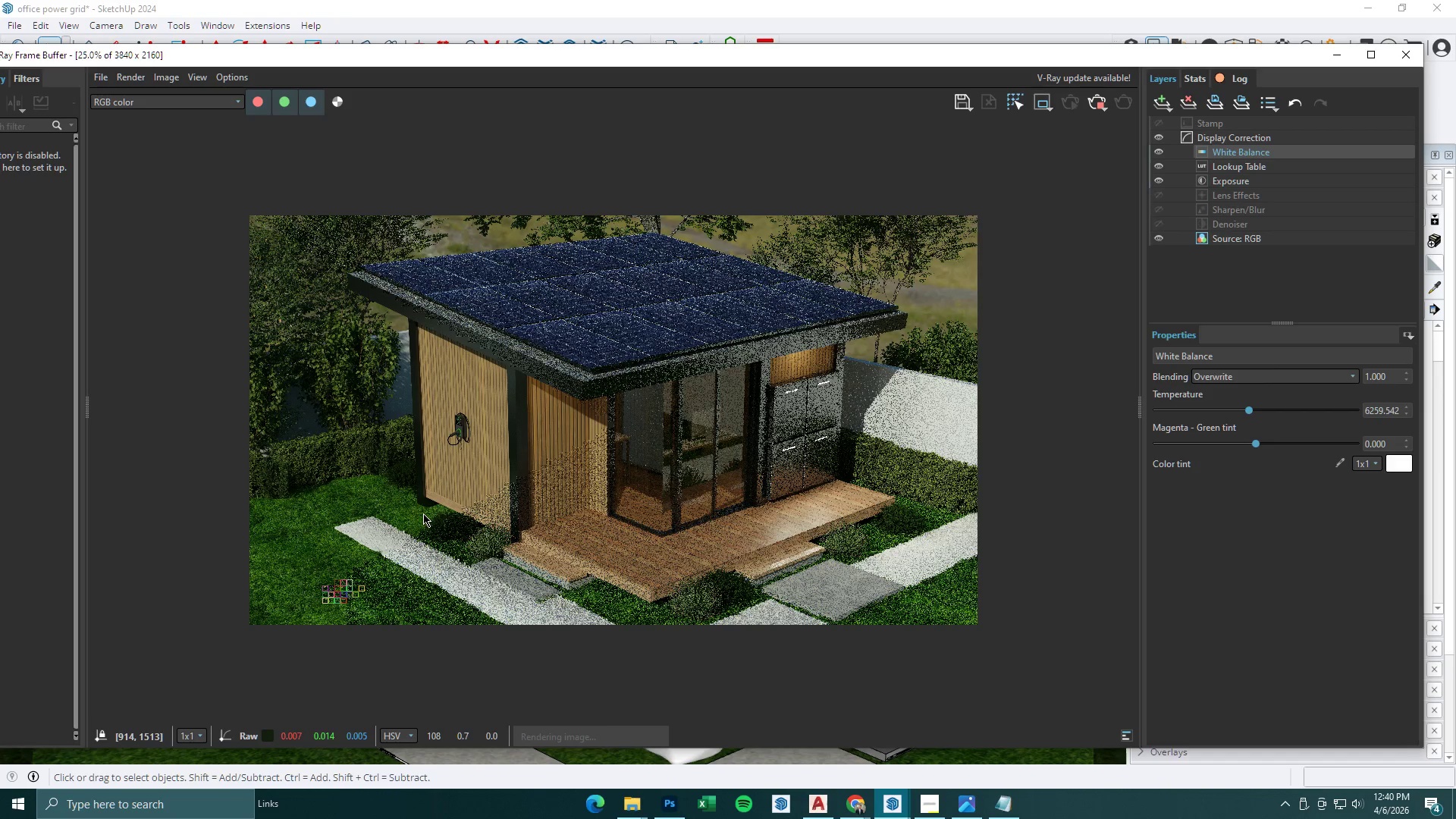 
scroll: coordinate [317, 148], scroll_direction: up, amount: 3.0
 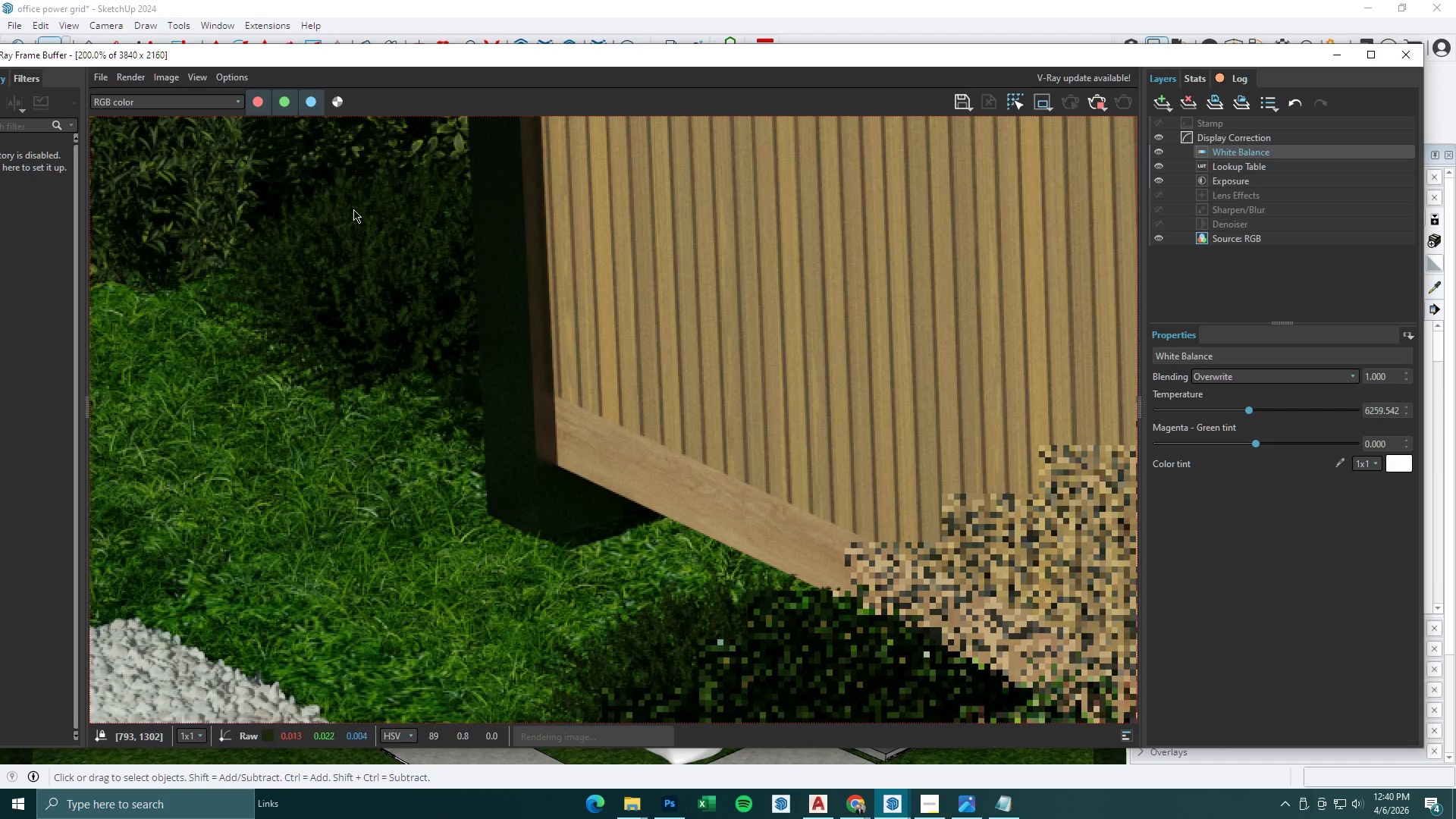 
scroll: coordinate [369, 268], scroll_direction: down, amount: 3.0
 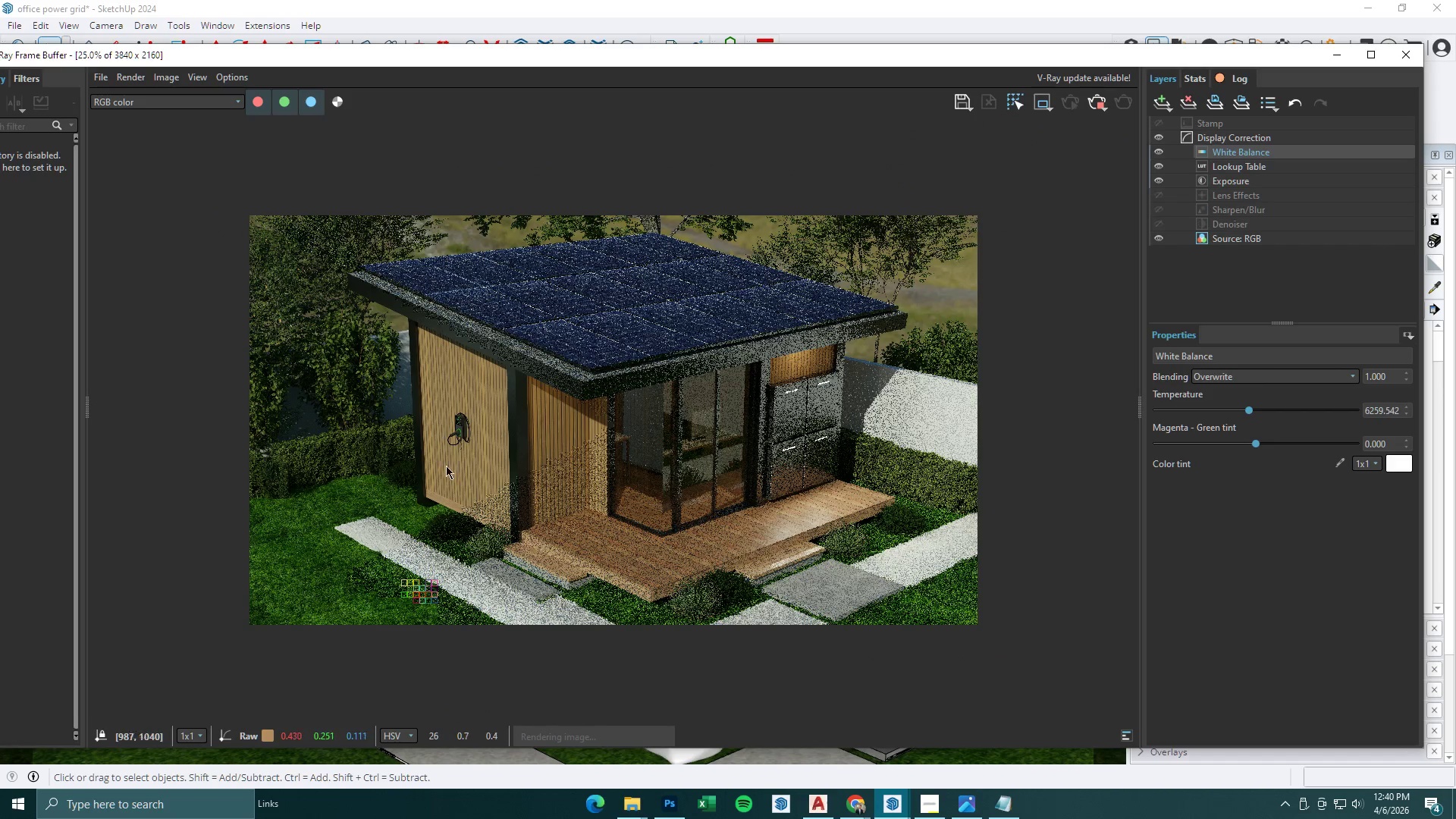 
scroll: coordinate [463, 512], scroll_direction: up, amount: 1.0
 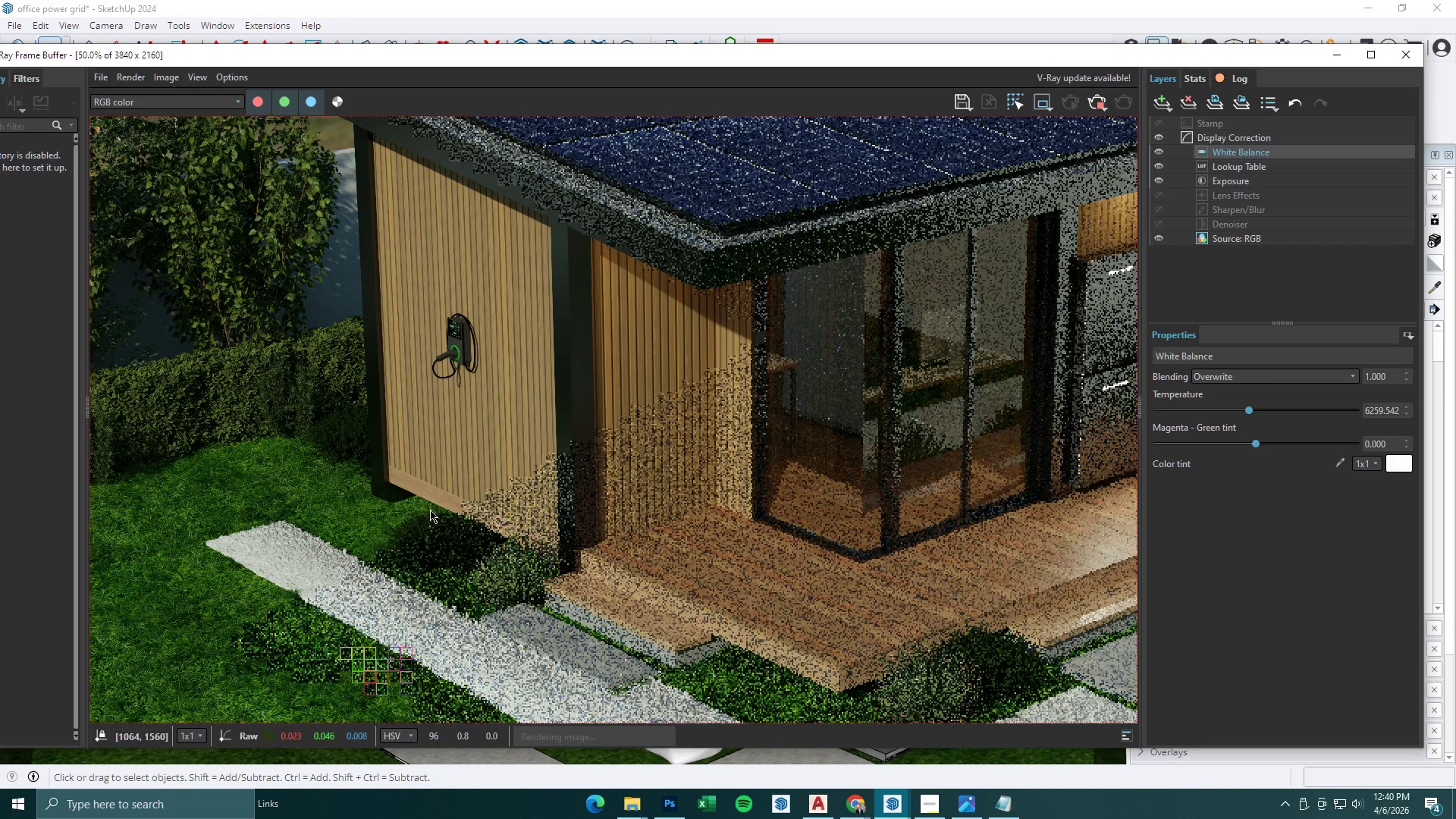 
scroll: coordinate [428, 510], scroll_direction: down, amount: 1.0
 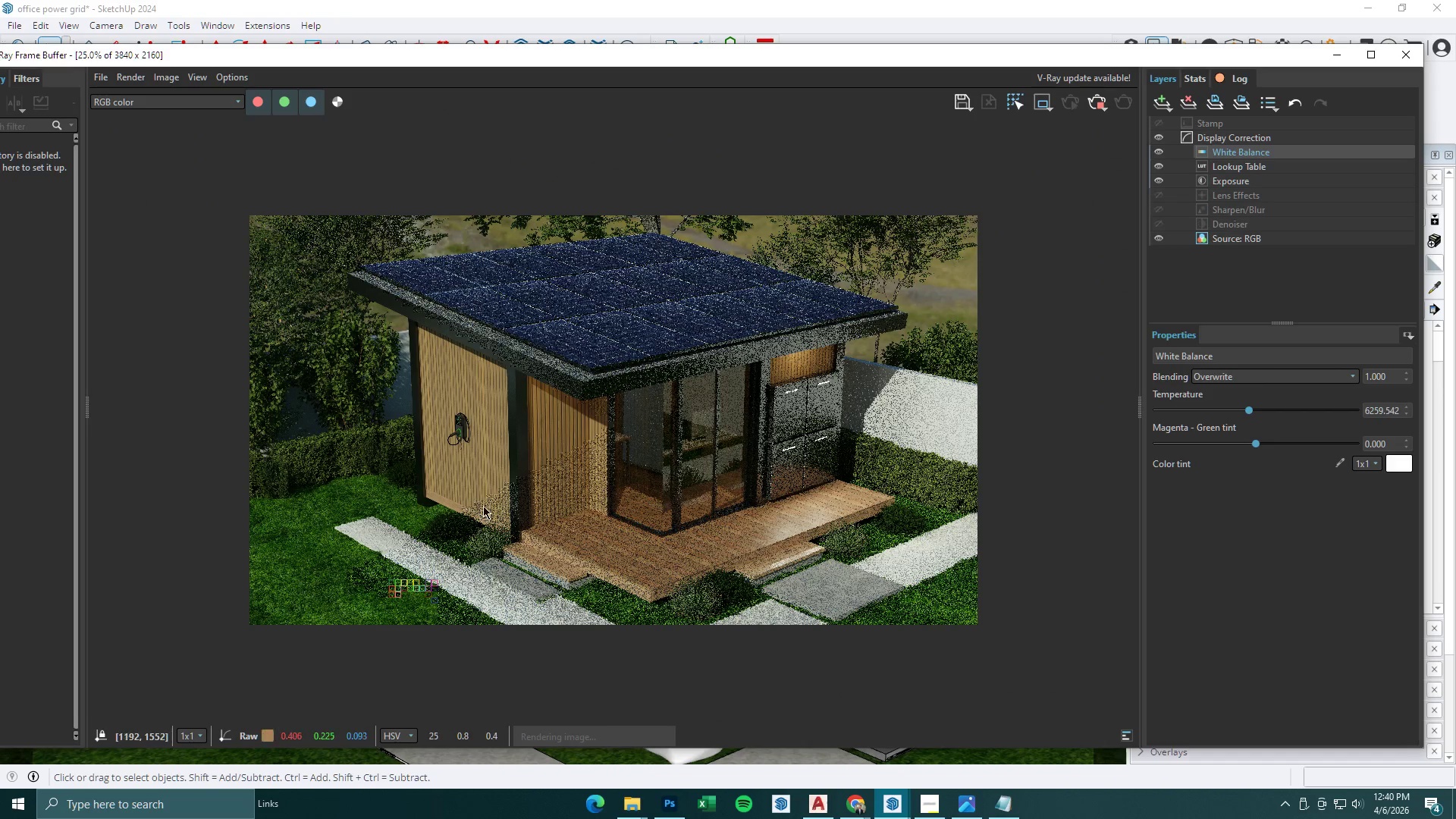 
scroll: coordinate [495, 492], scroll_direction: up, amount: 2.0
 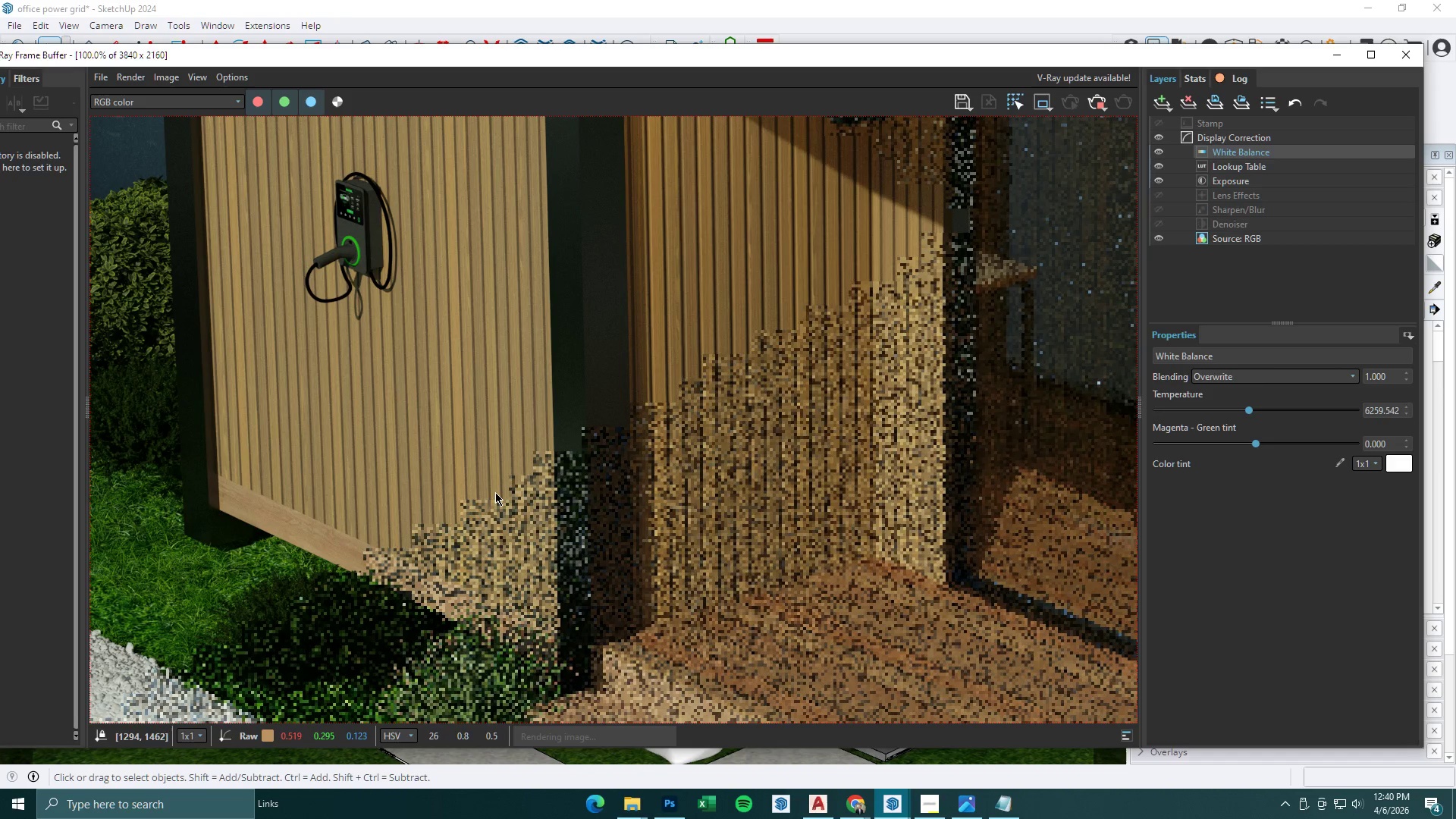 
scroll: coordinate [495, 492], scroll_direction: down, amount: 2.0
 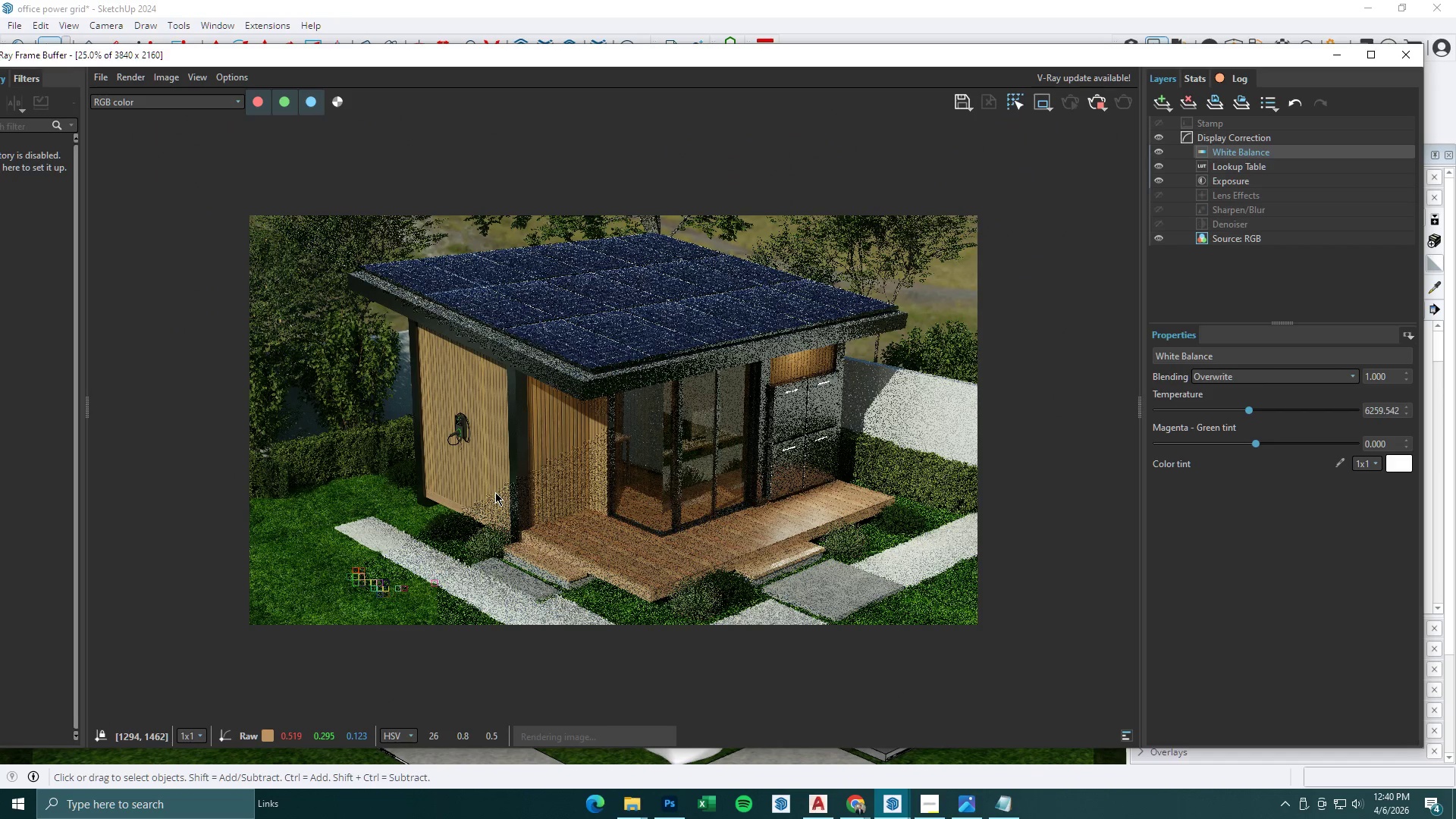 
scroll: coordinate [495, 492], scroll_direction: up, amount: 1.0
 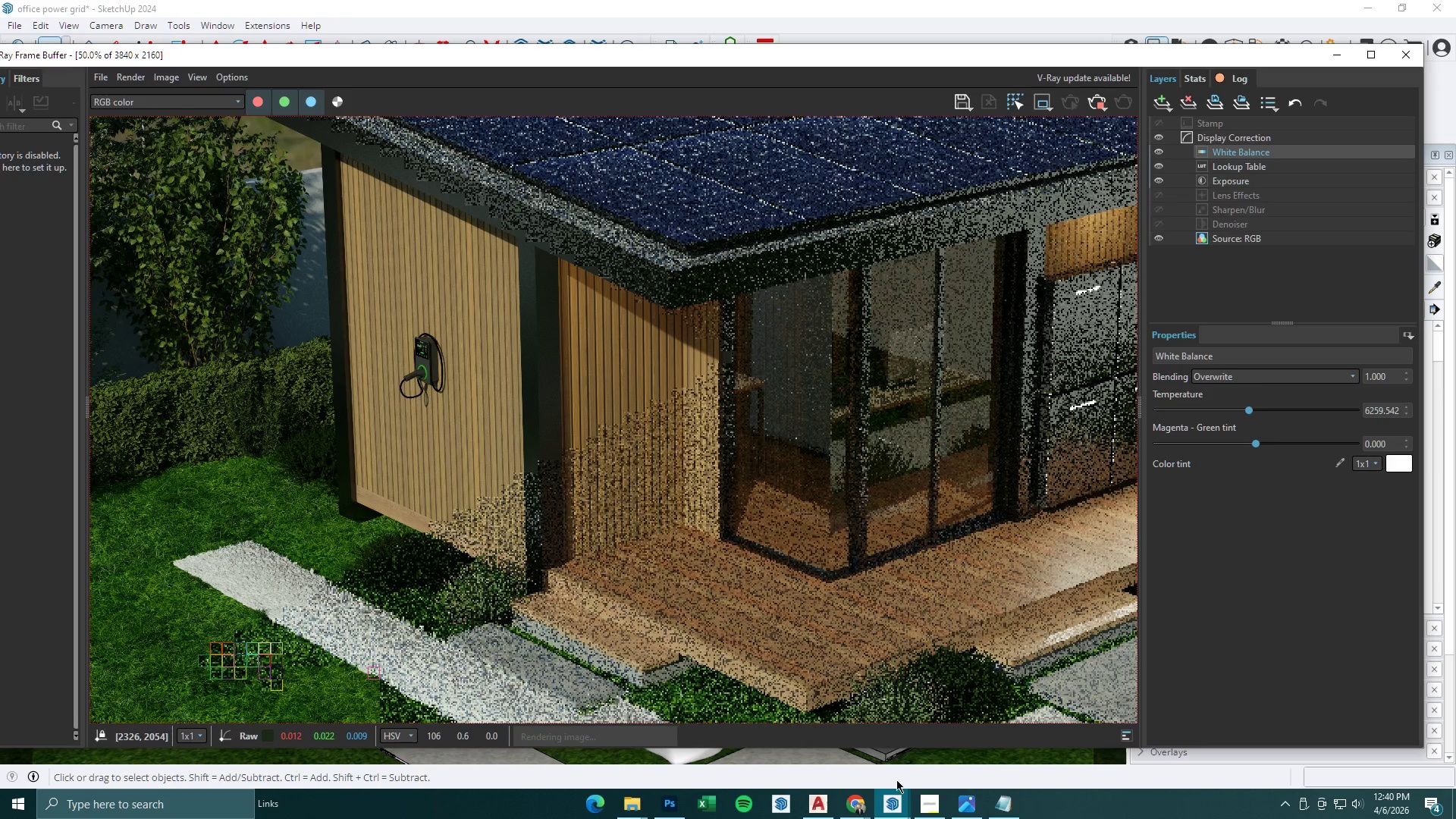 
left_click([897, 803])
 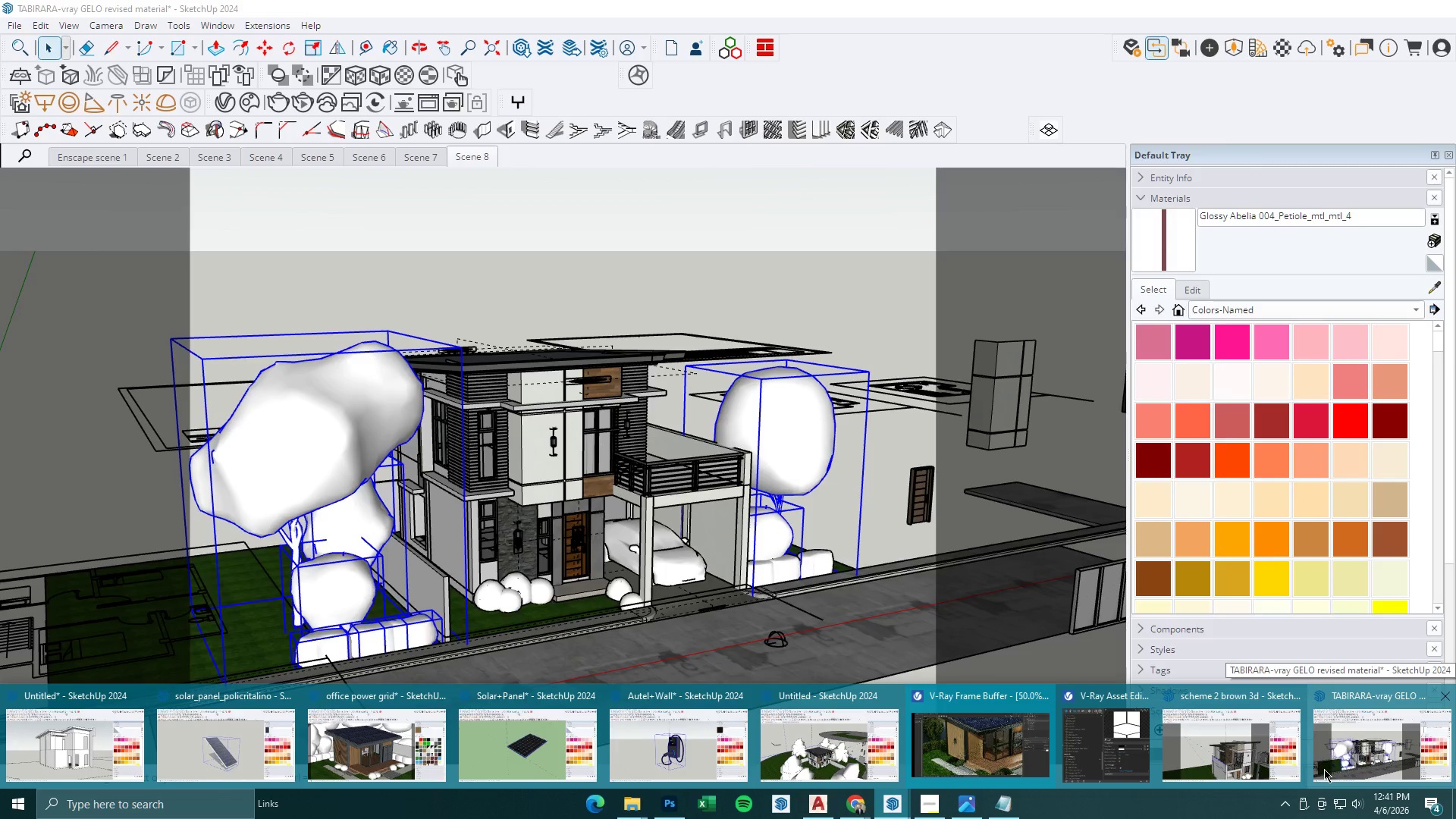 
left_click([1247, 809])
 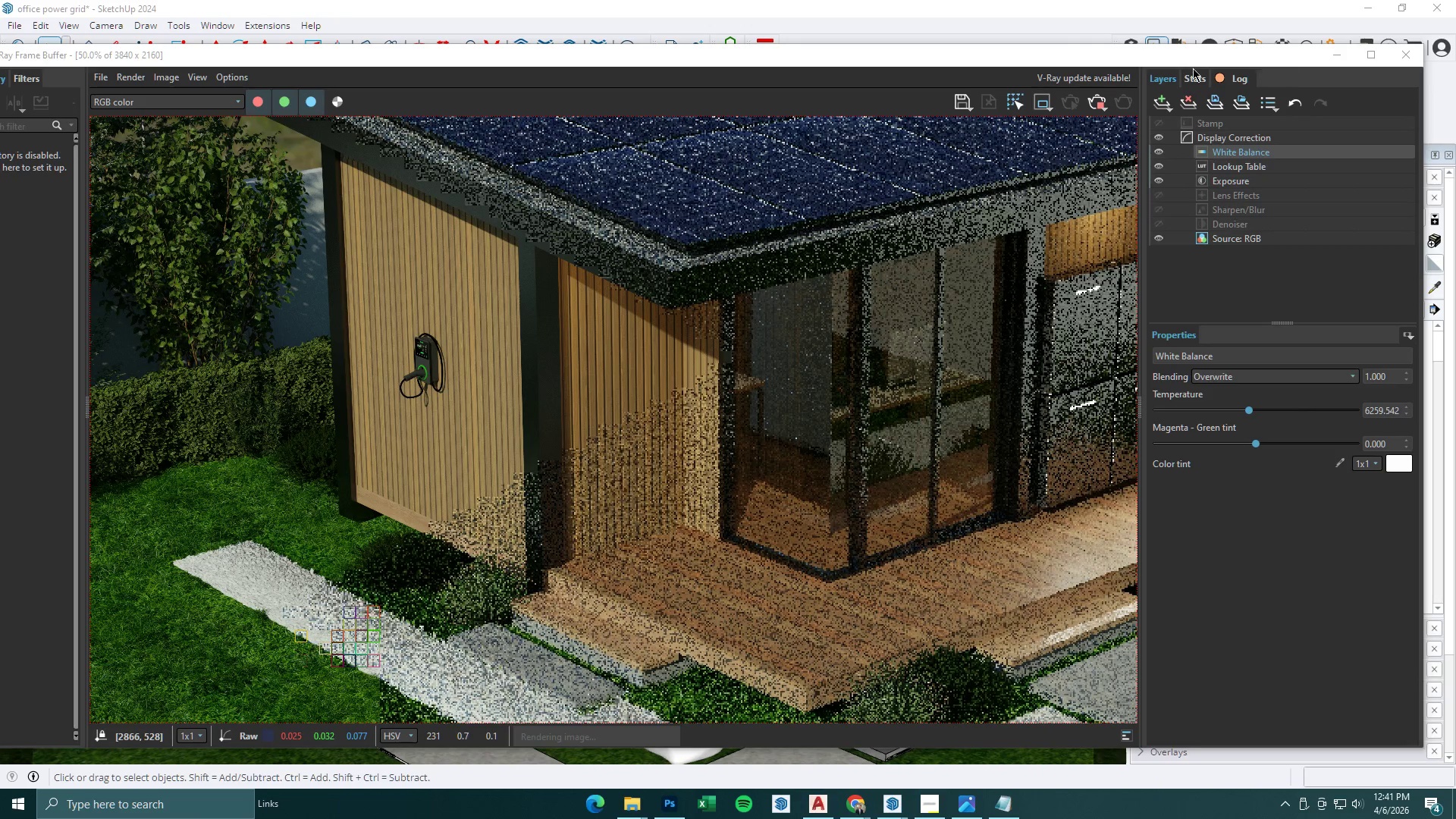 
left_click_drag(start_coordinate=[1165, 61], to_coordinate=[1154, 111])
 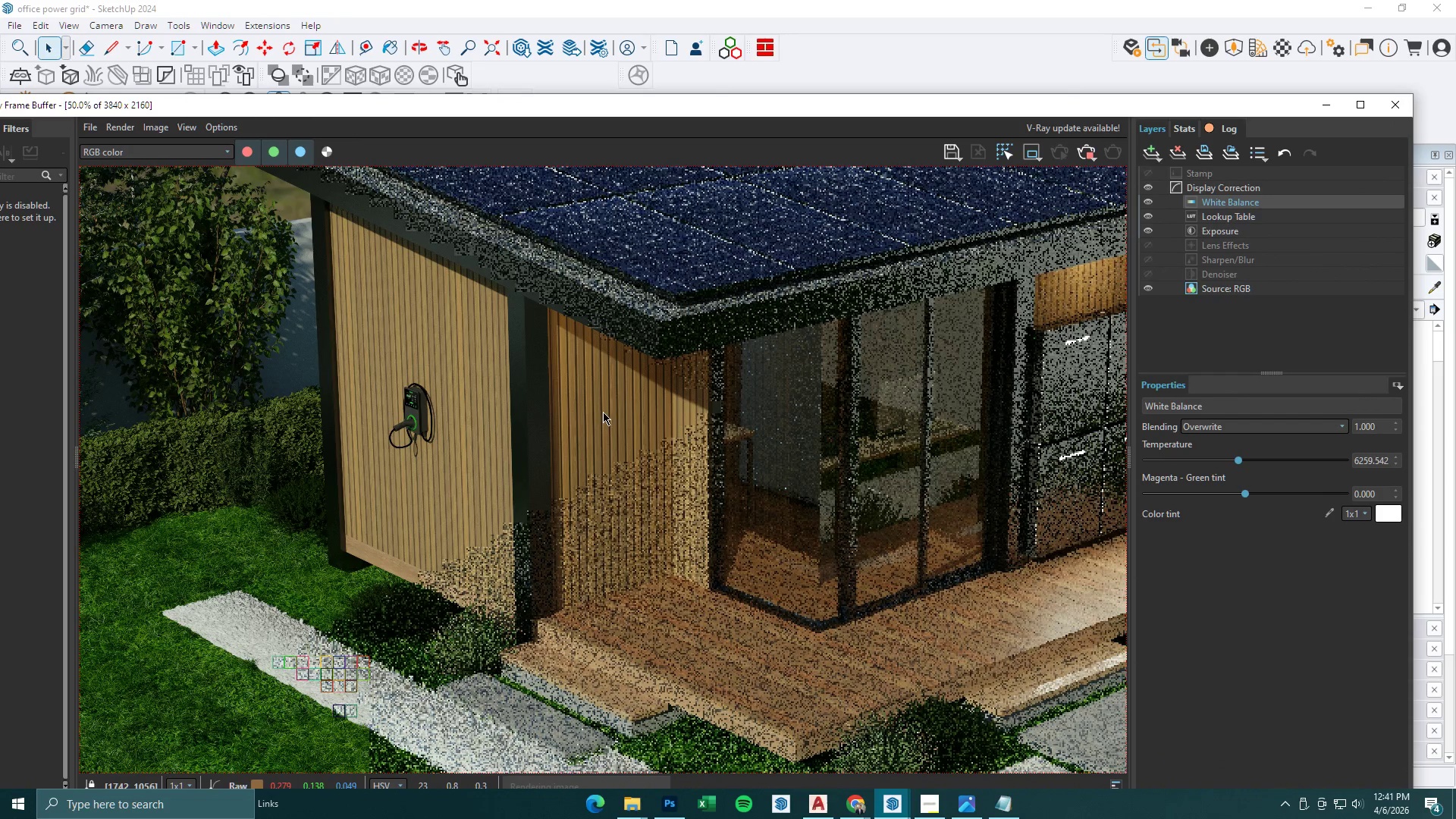 
scroll: coordinate [596, 413], scroll_direction: down, amount: 1.0
 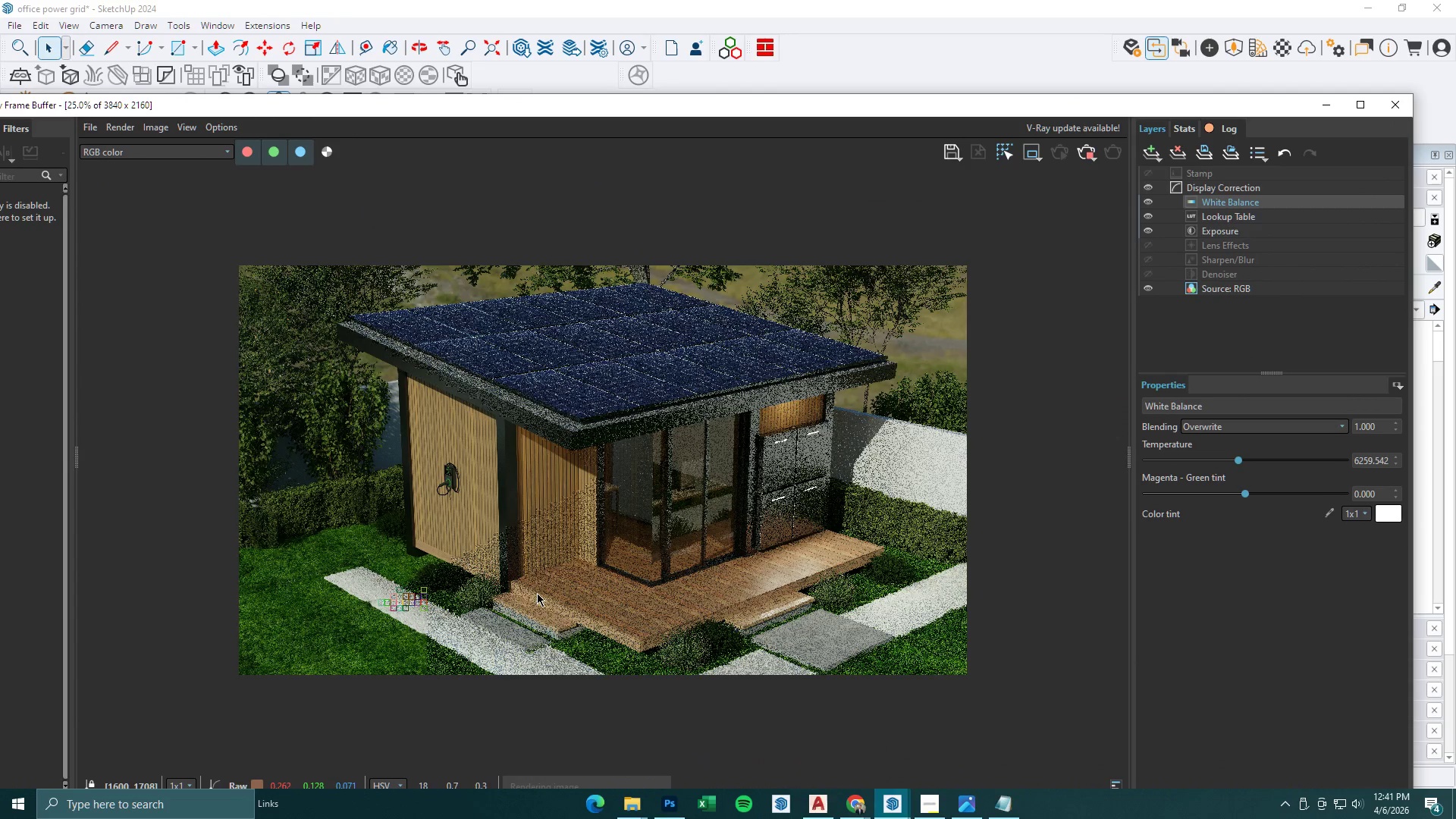 
scroll: coordinate [525, 601], scroll_direction: up, amount: 1.0
 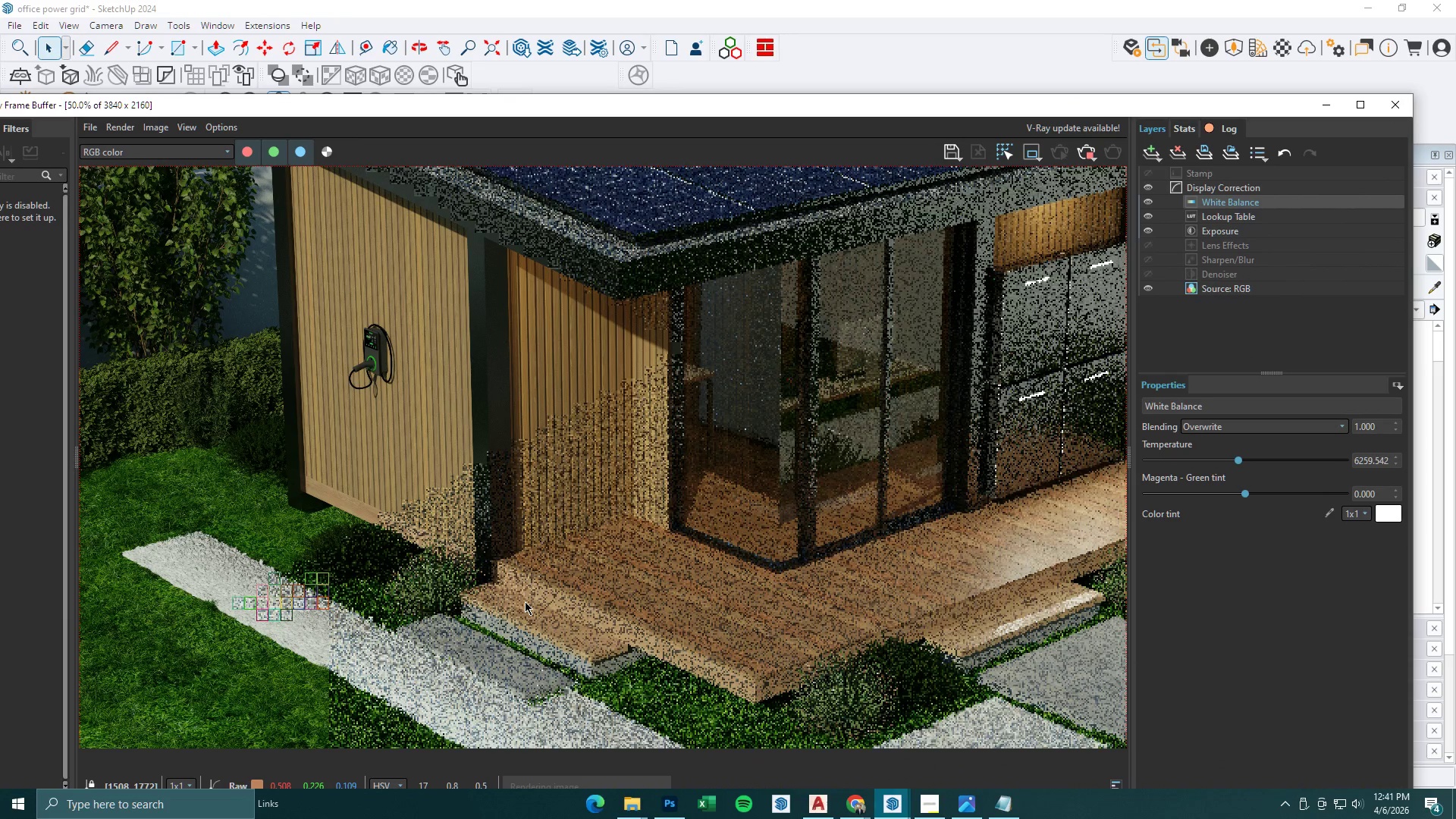 
scroll: coordinate [525, 603], scroll_direction: down, amount: 1.0
 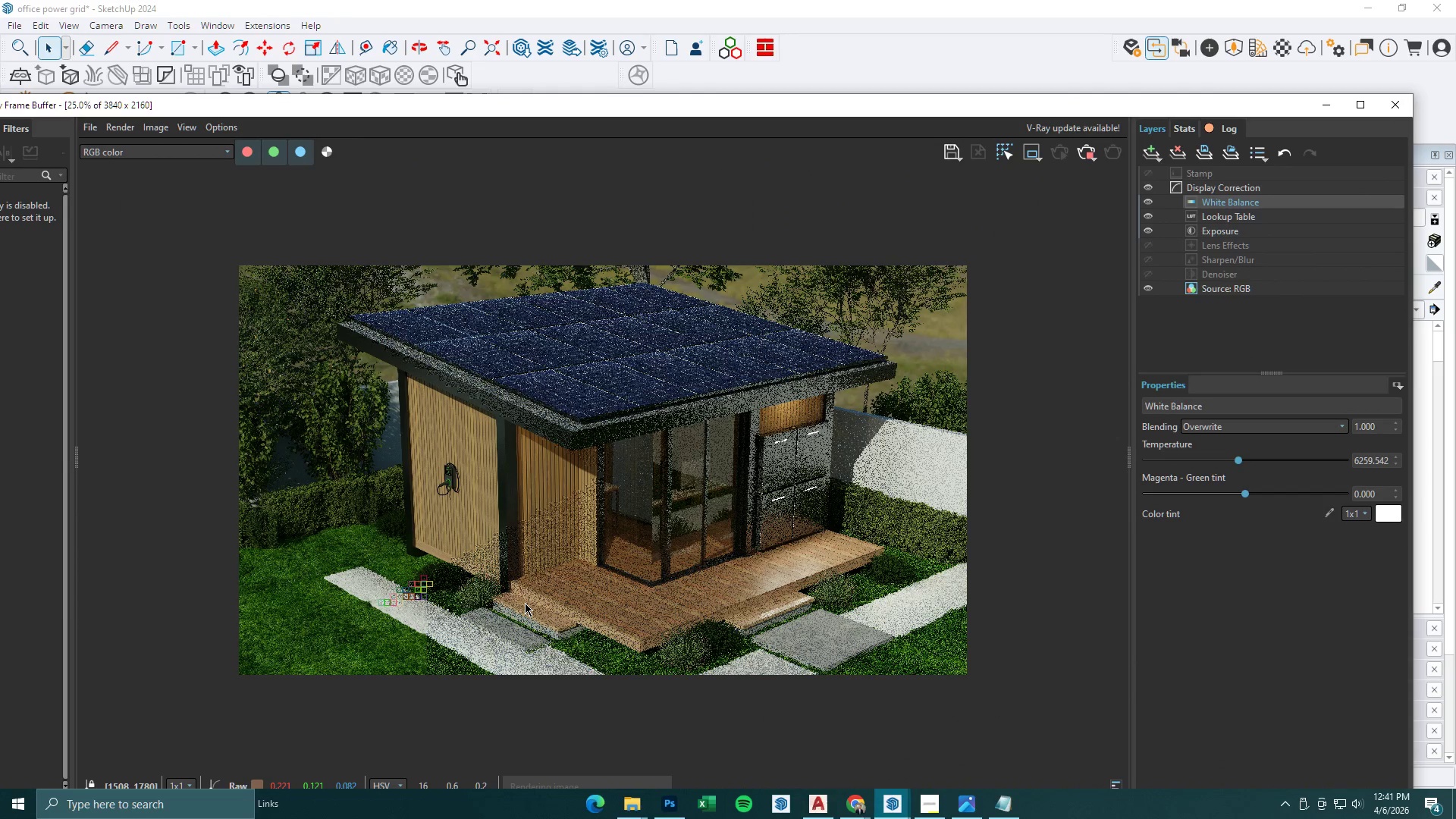 
scroll: coordinate [525, 603], scroll_direction: up, amount: 1.0
 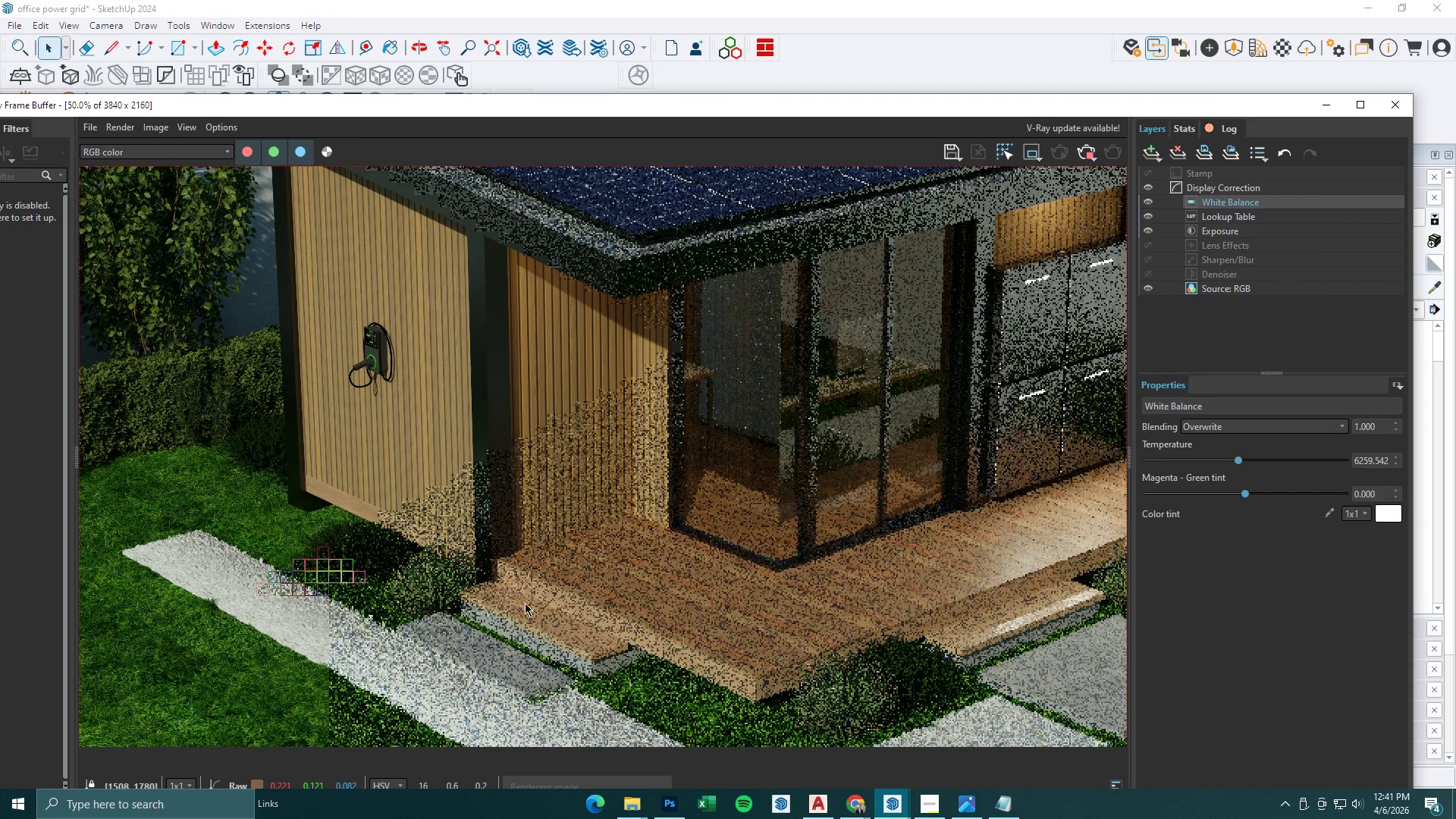 
scroll: coordinate [525, 603], scroll_direction: down, amount: 1.0
 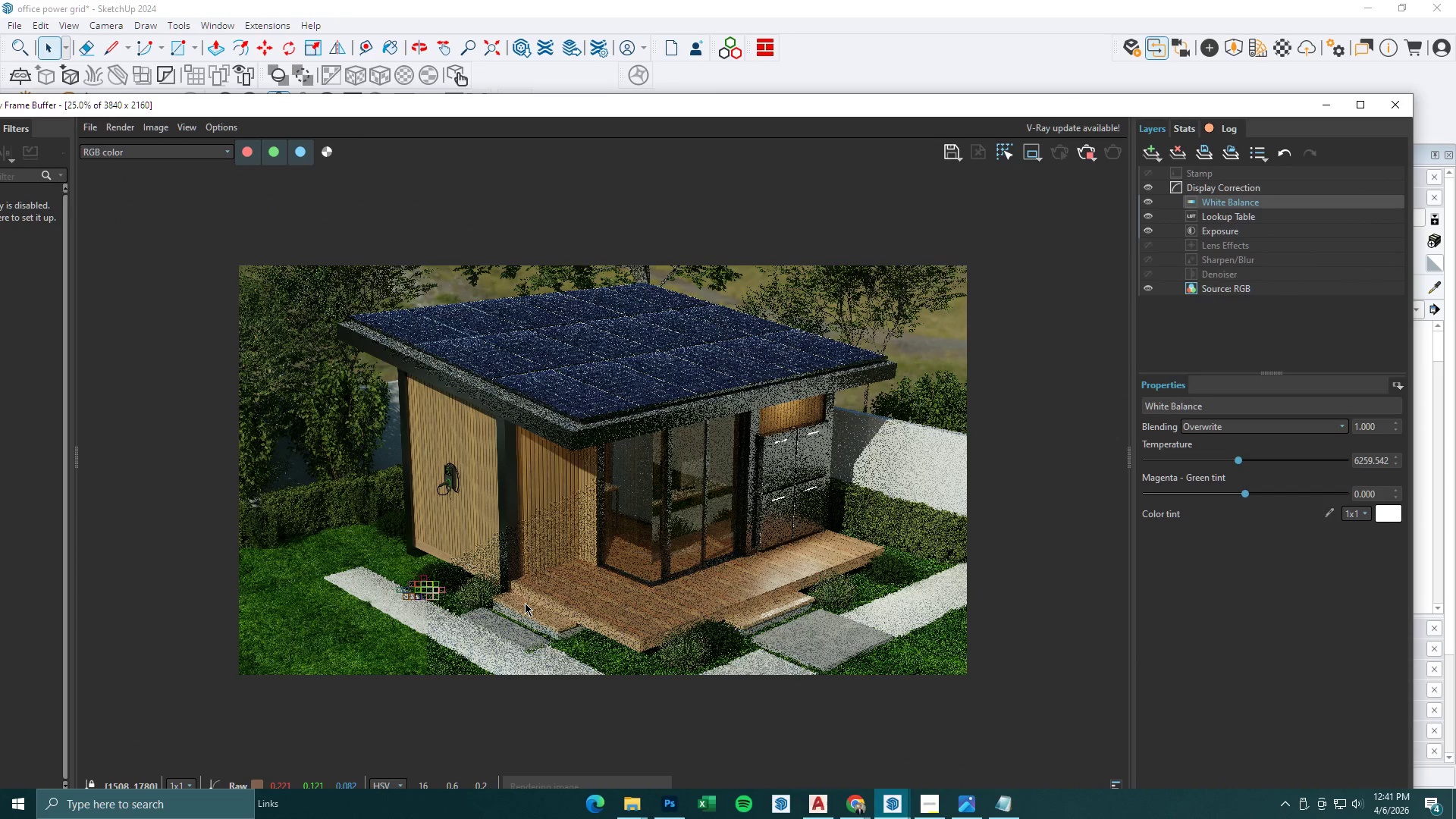 
scroll: coordinate [525, 603], scroll_direction: up, amount: 1.0
 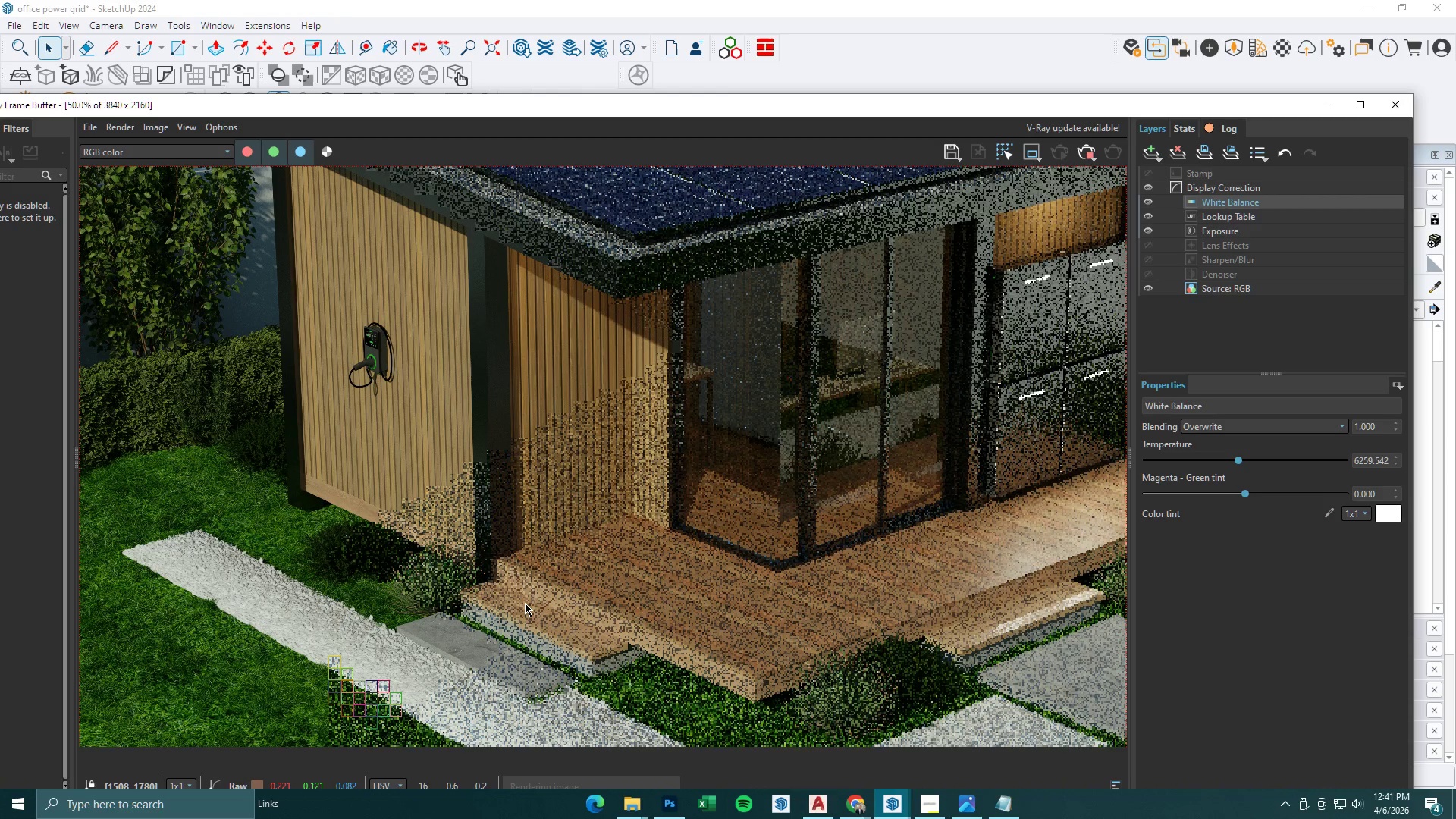 
wait(23.5)
 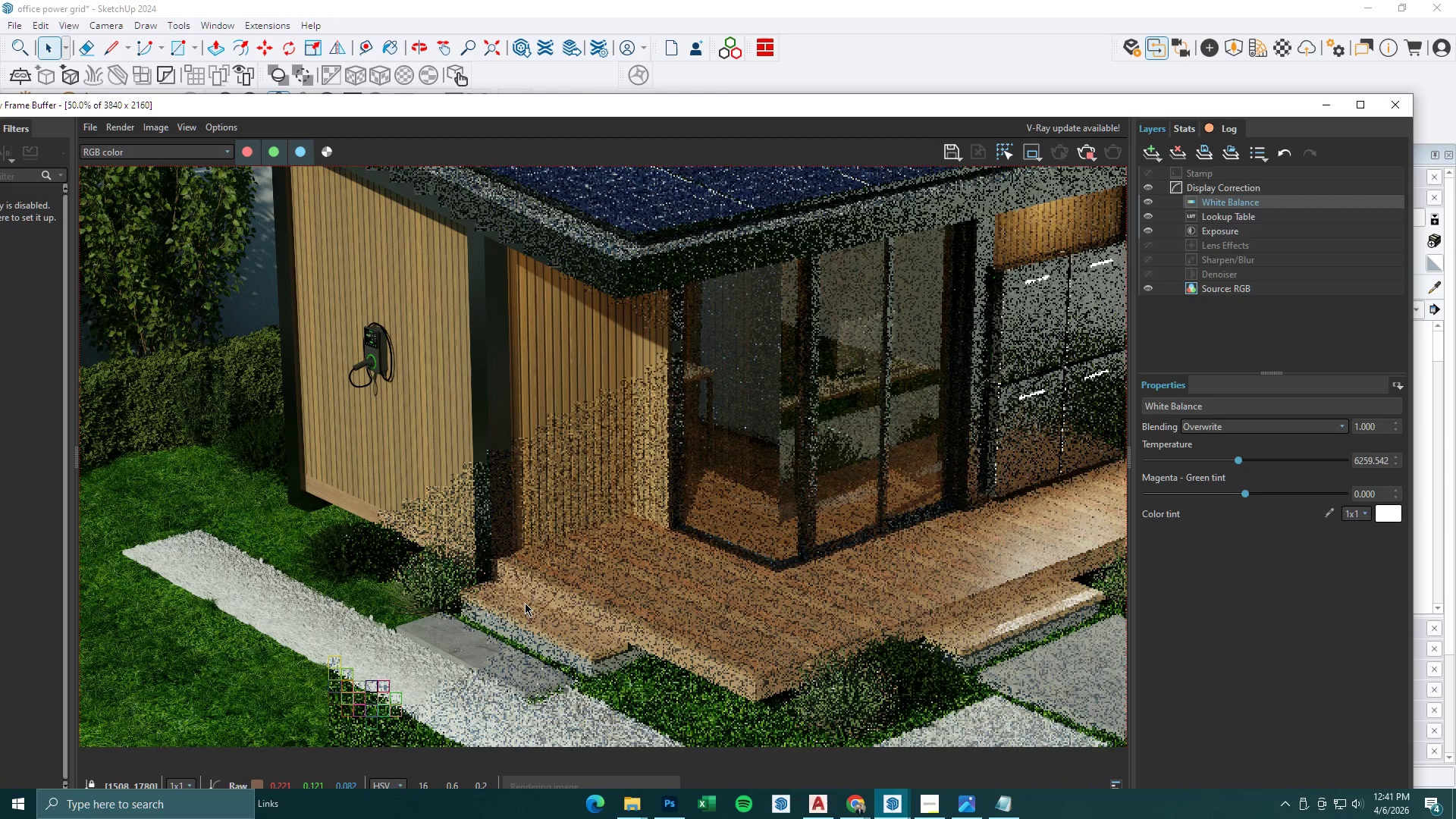 
scroll: coordinate [430, 679], scroll_direction: up, amount: 2.0
 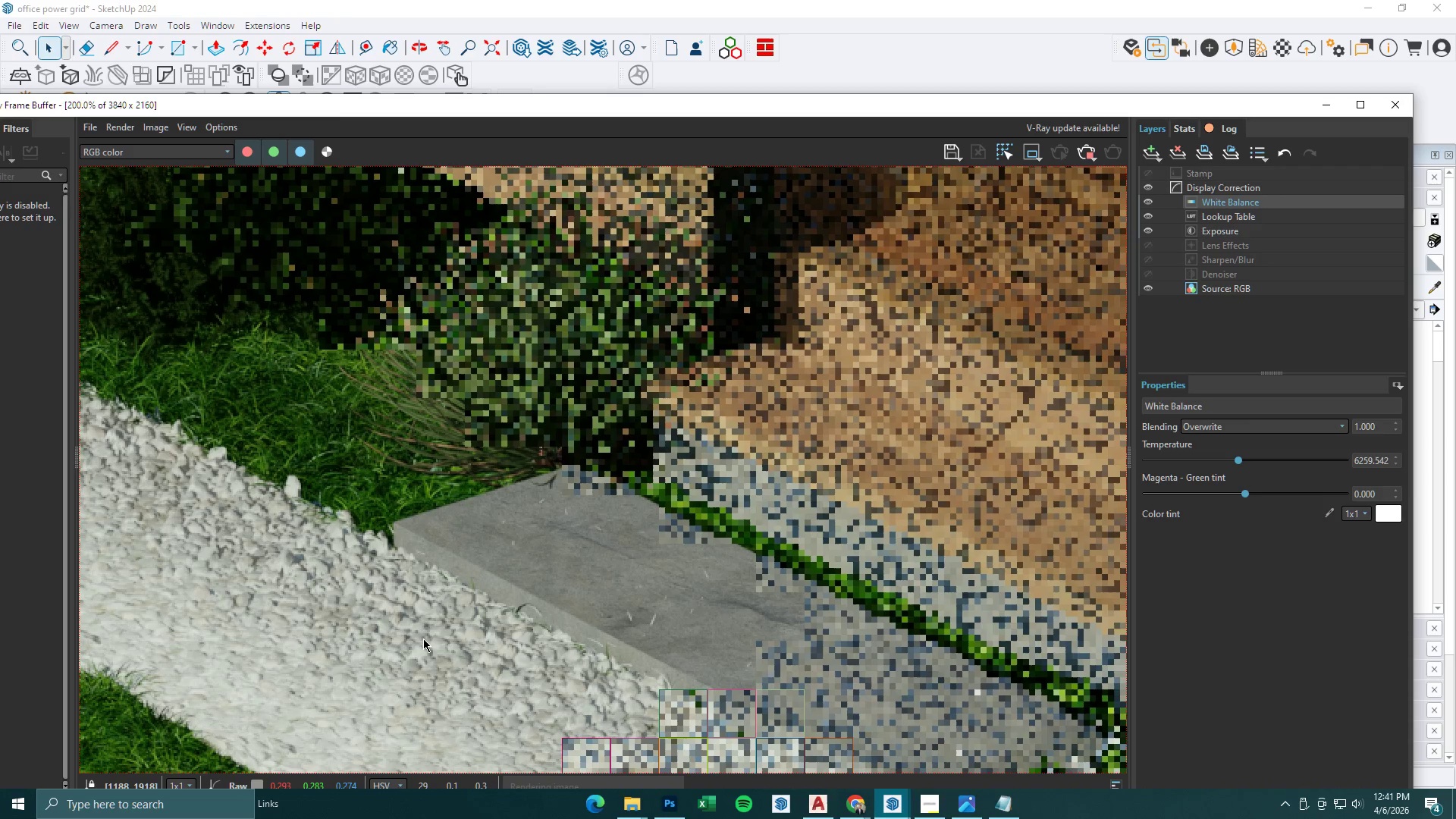 
scroll: coordinate [421, 620], scroll_direction: down, amount: 3.0
 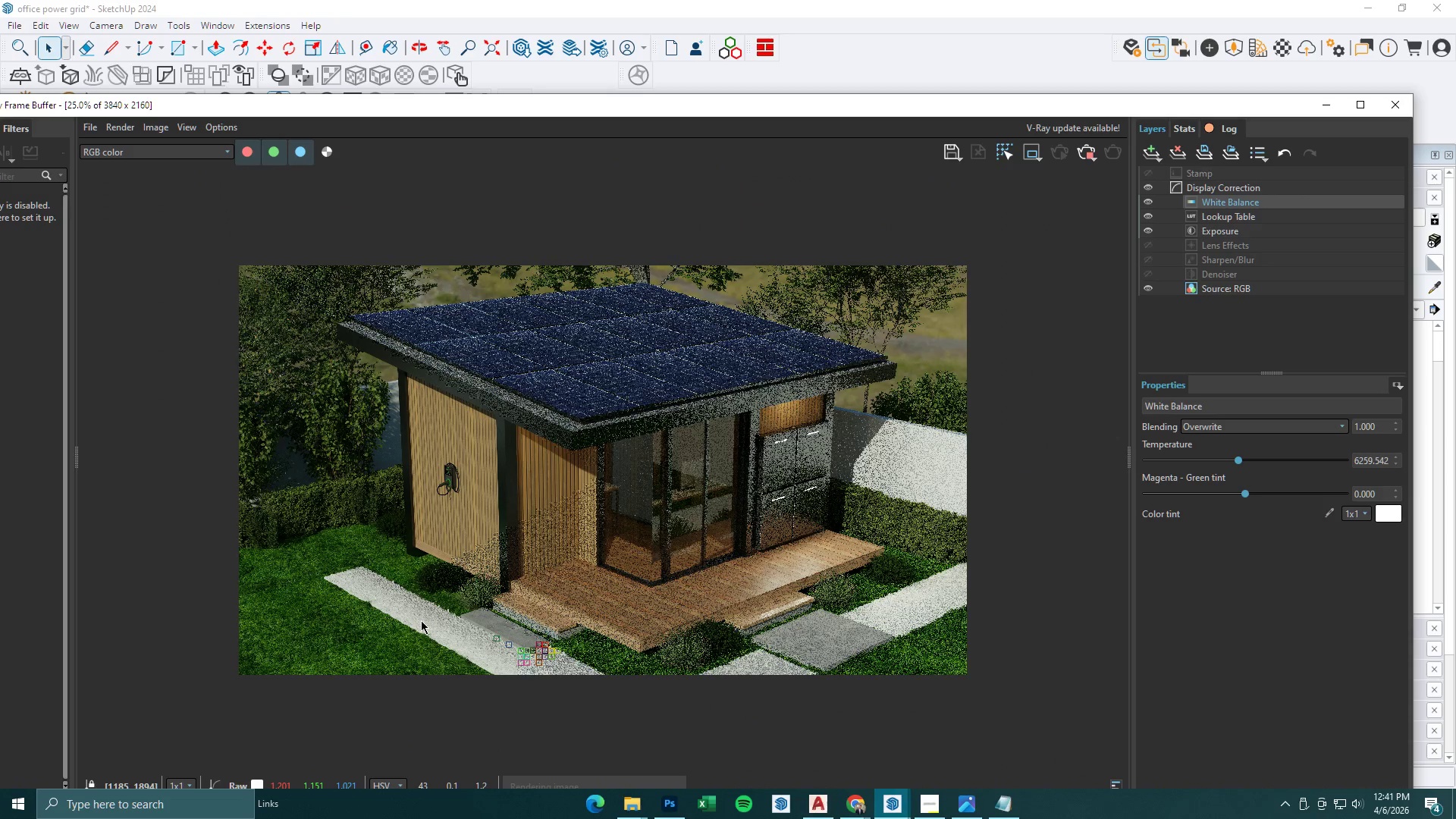 
scroll: coordinate [421, 620], scroll_direction: up, amount: 1.0
 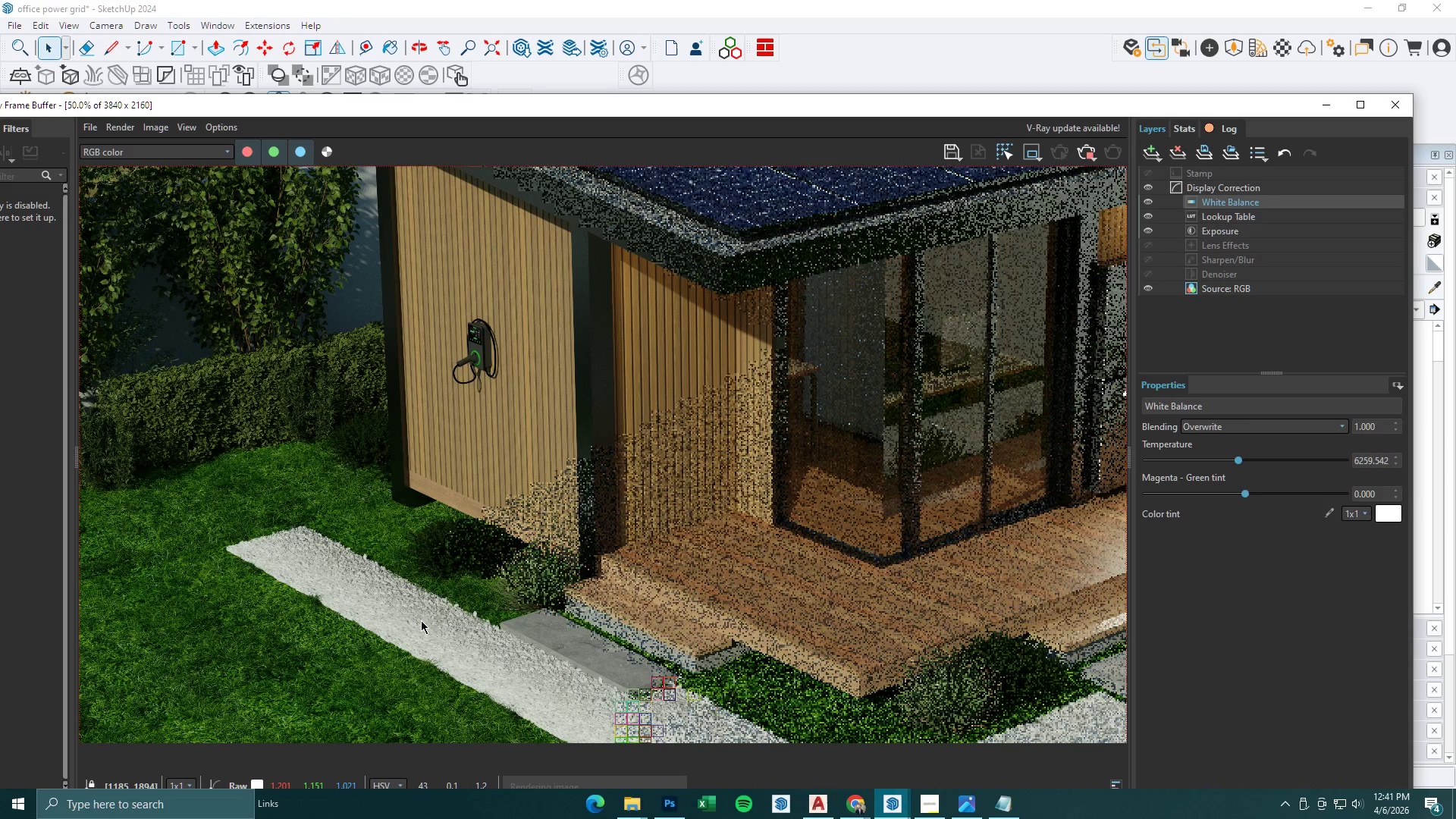 
scroll: coordinate [421, 620], scroll_direction: down, amount: 1.0
 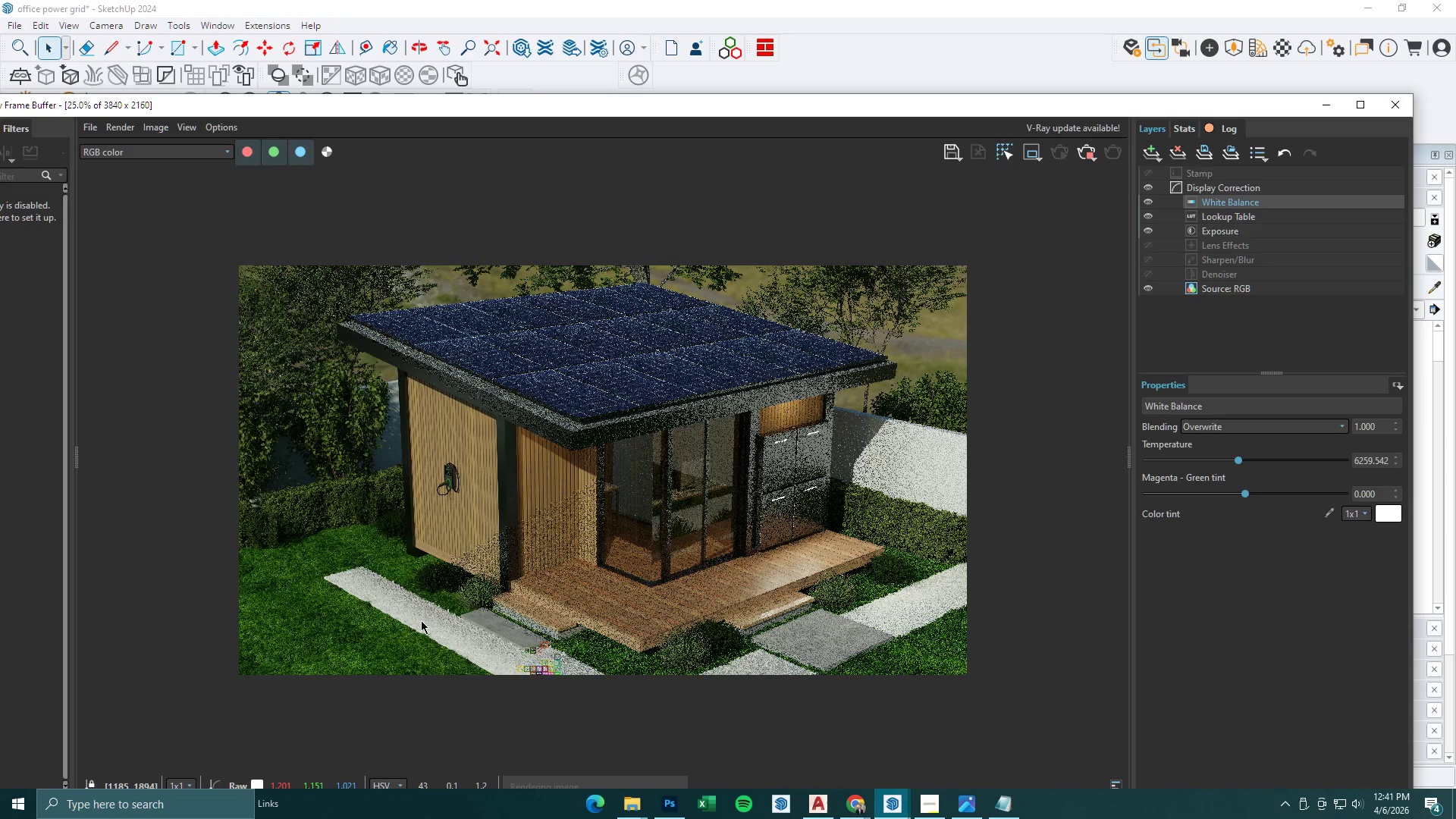 
scroll: coordinate [421, 620], scroll_direction: up, amount: 2.0
 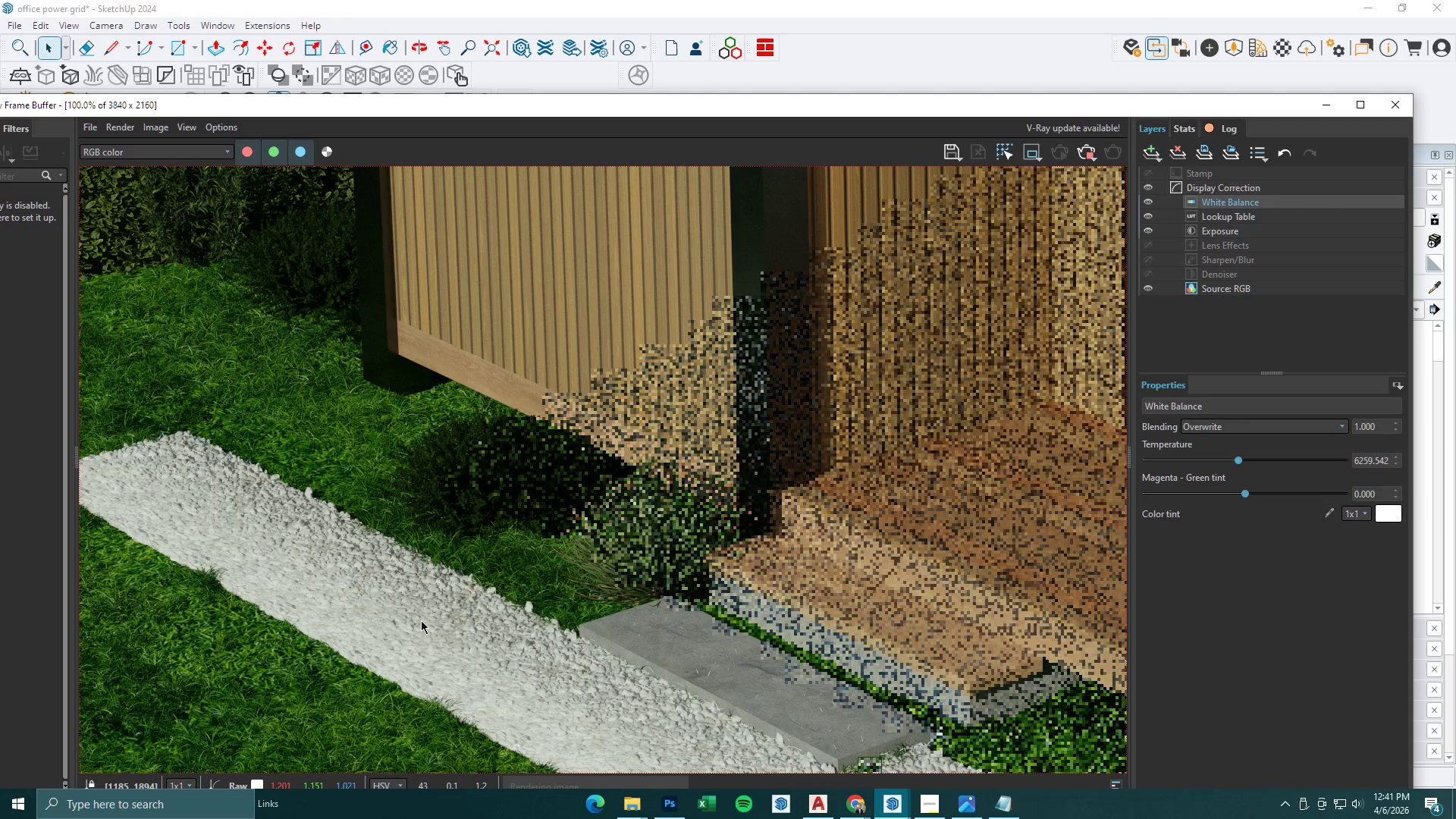 
scroll: coordinate [421, 620], scroll_direction: down, amount: 1.0
 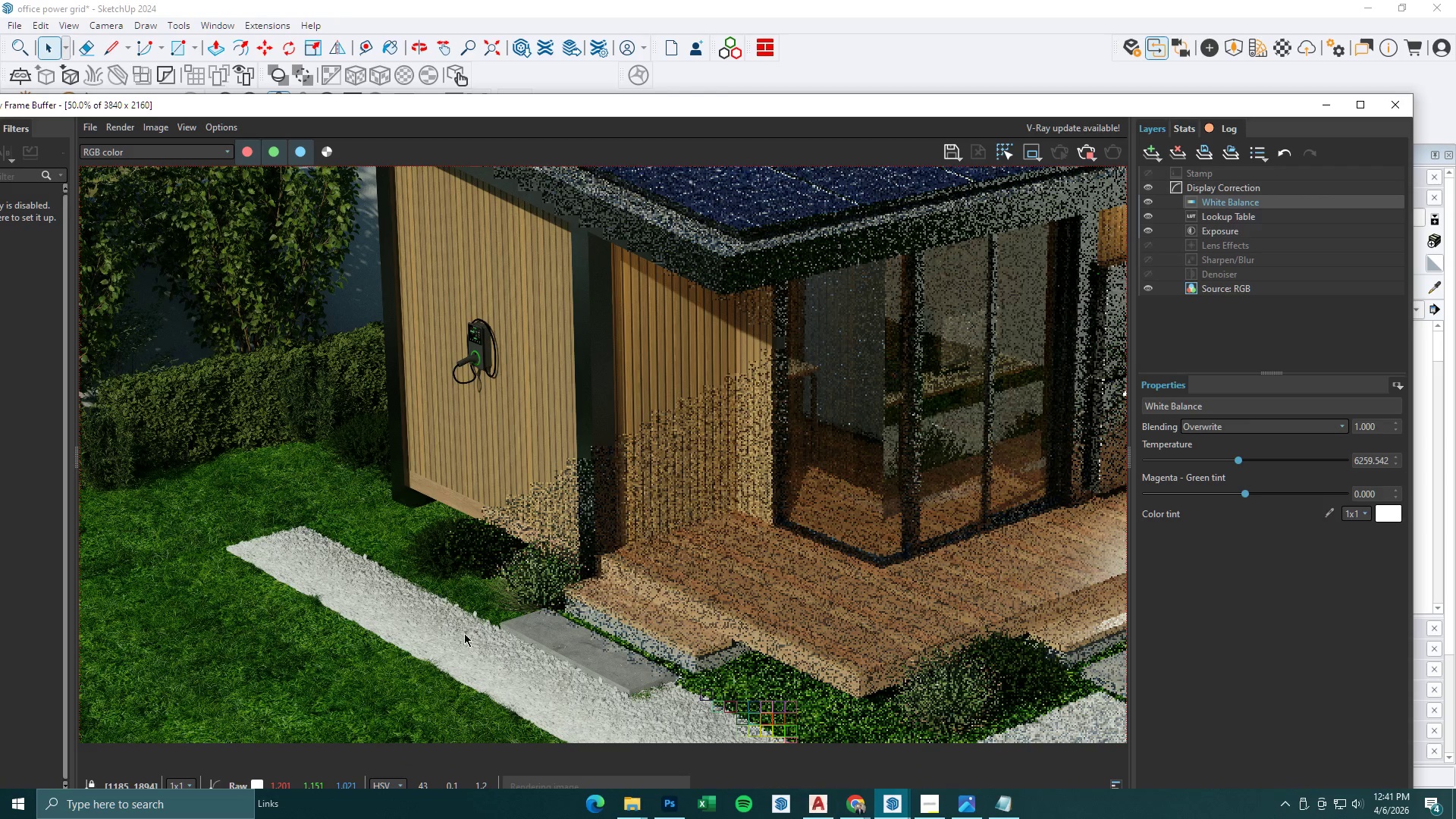 
scroll: coordinate [664, 708], scroll_direction: up, amount: 1.0
 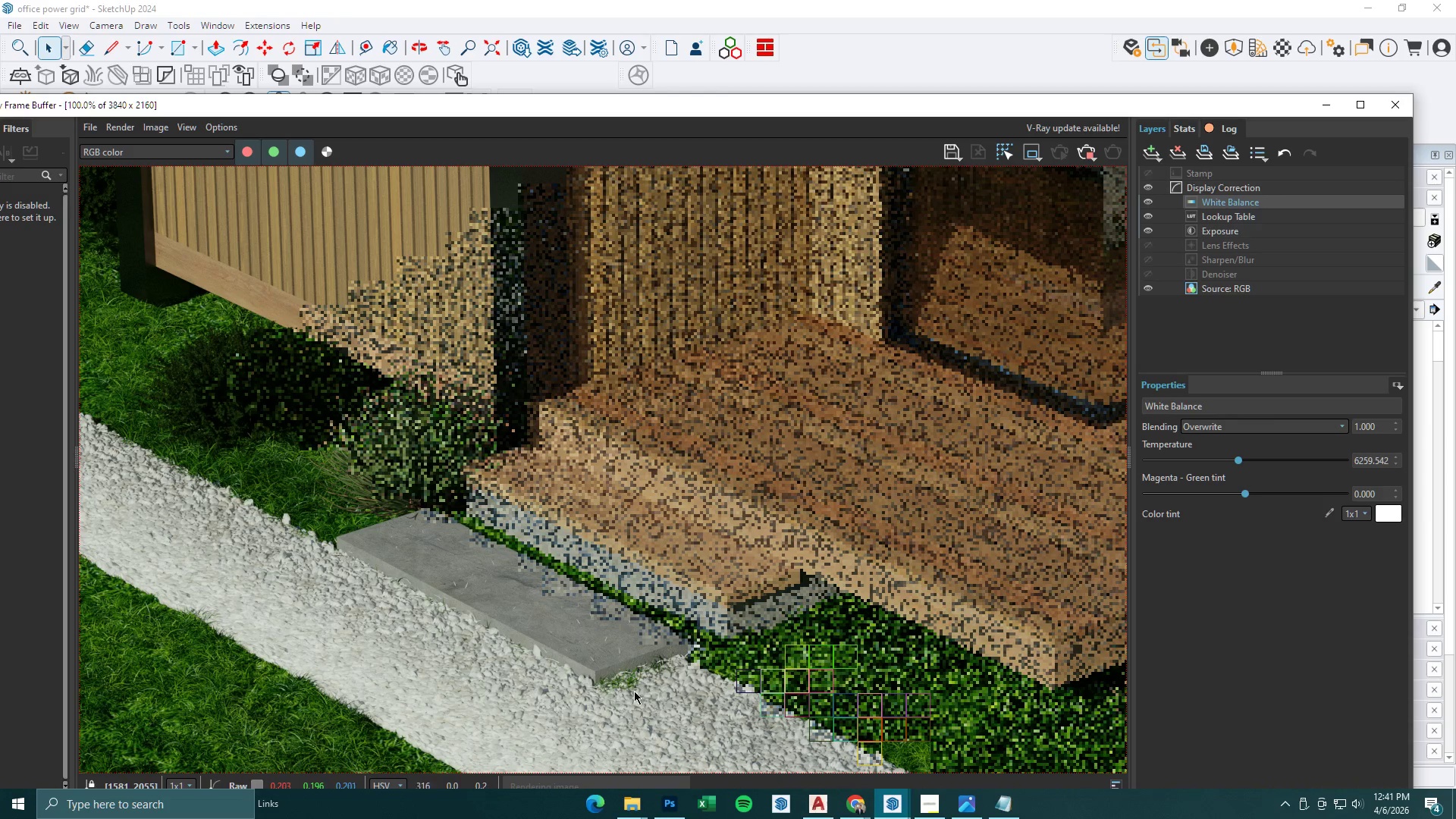 
scroll: coordinate [607, 673], scroll_direction: down, amount: 2.0
 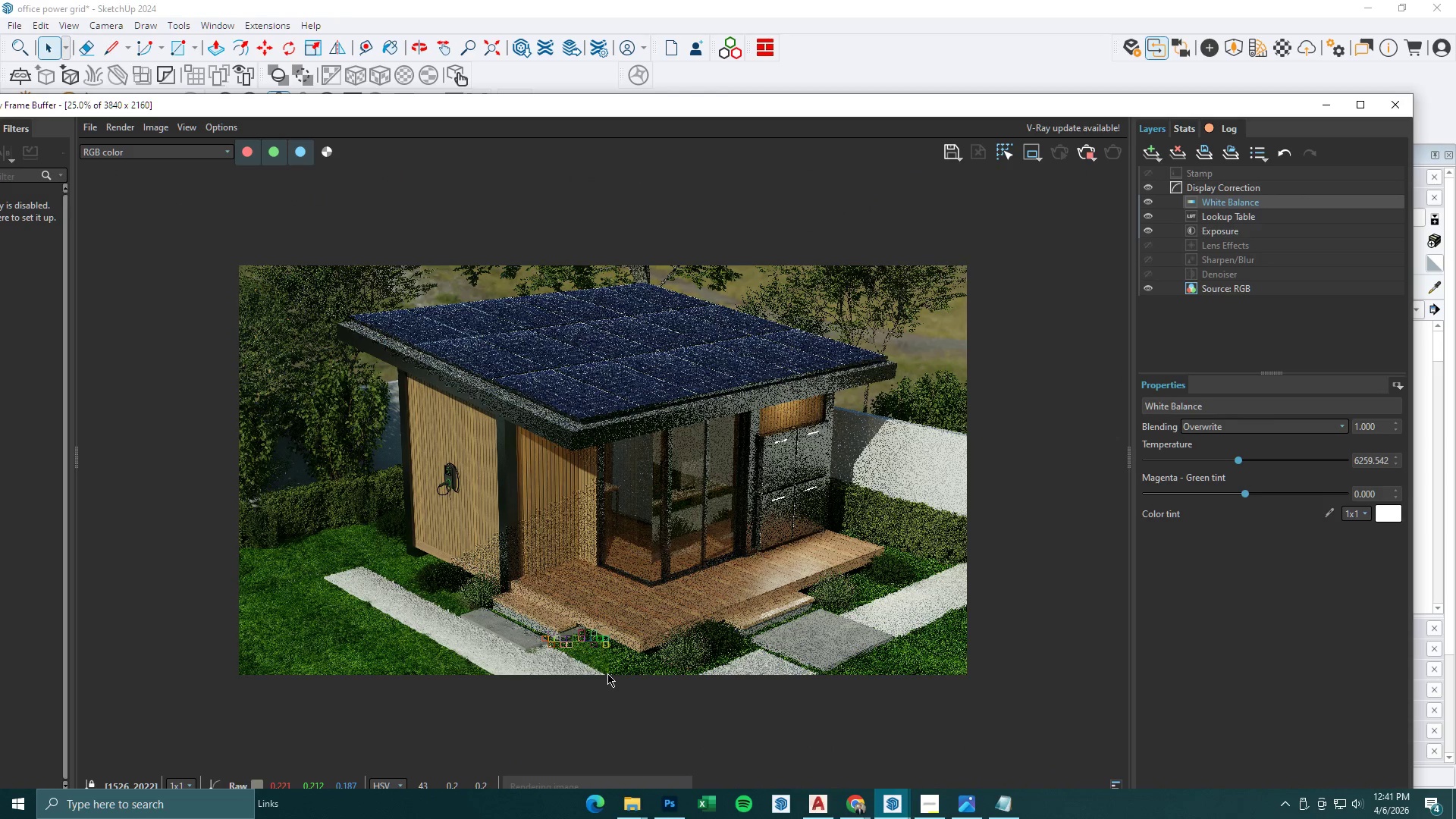 
scroll: coordinate [607, 673], scroll_direction: up, amount: 1.0
 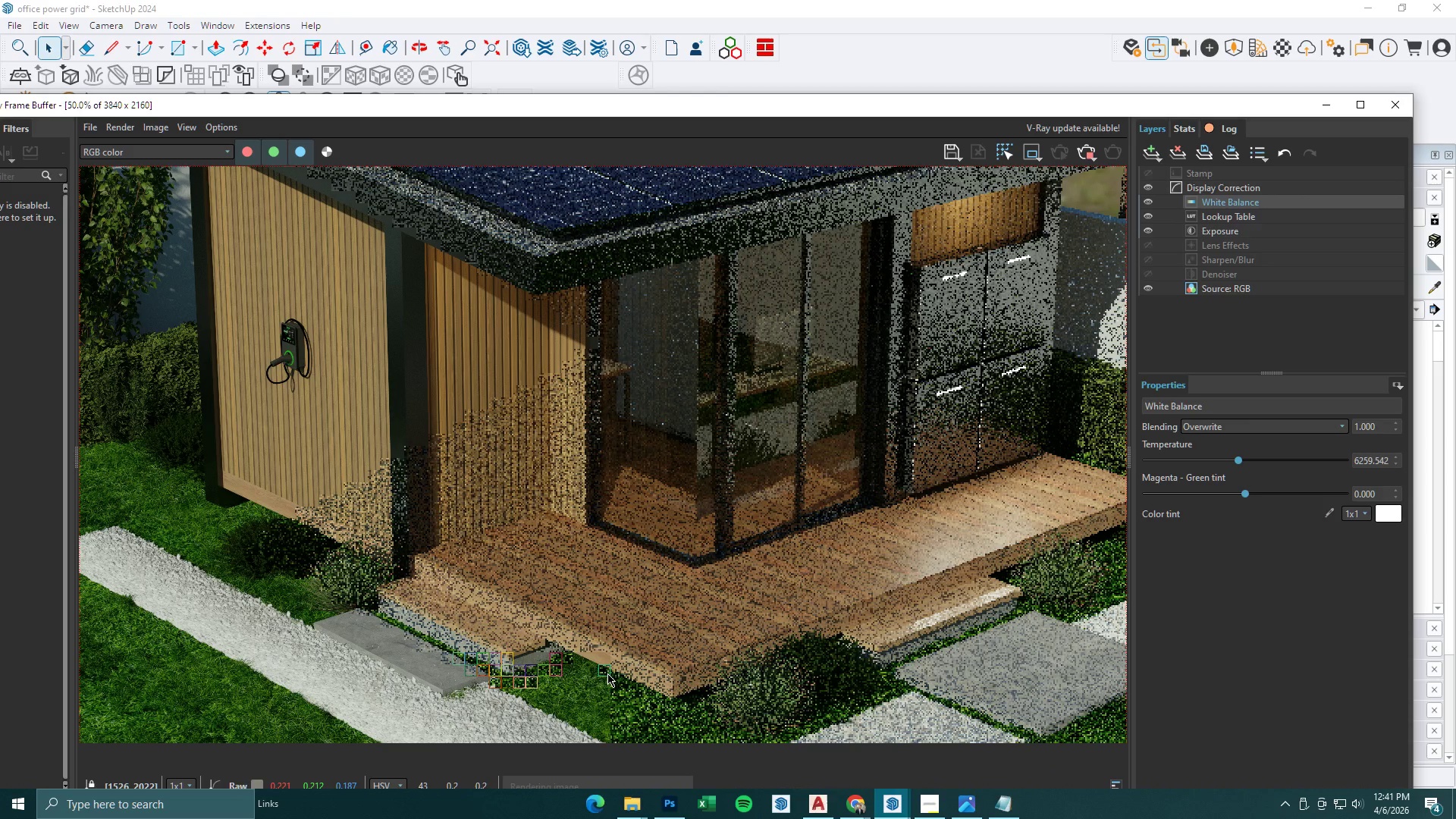 
scroll: coordinate [607, 673], scroll_direction: down, amount: 1.0
 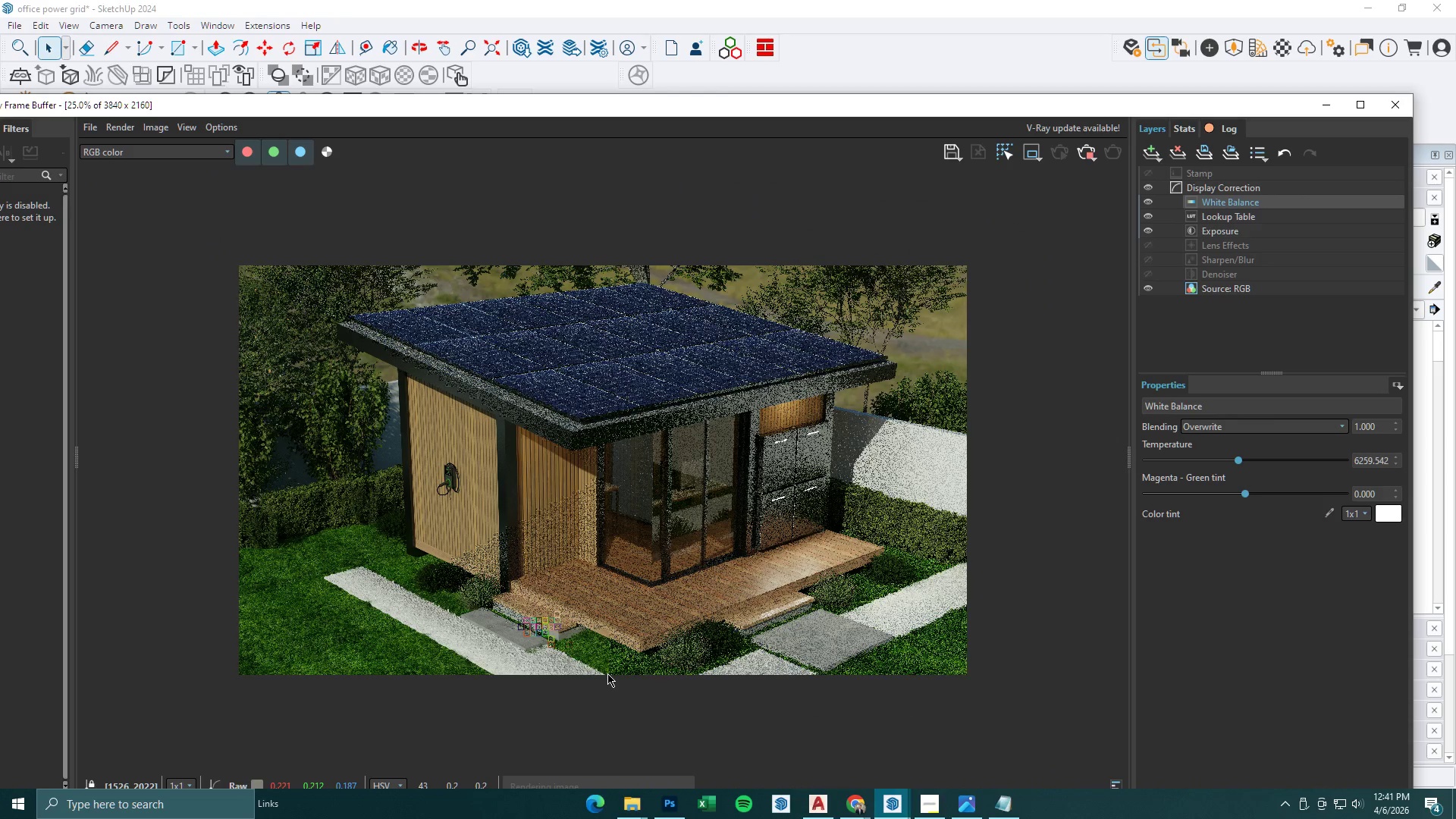 
scroll: coordinate [607, 673], scroll_direction: up, amount: 1.0
 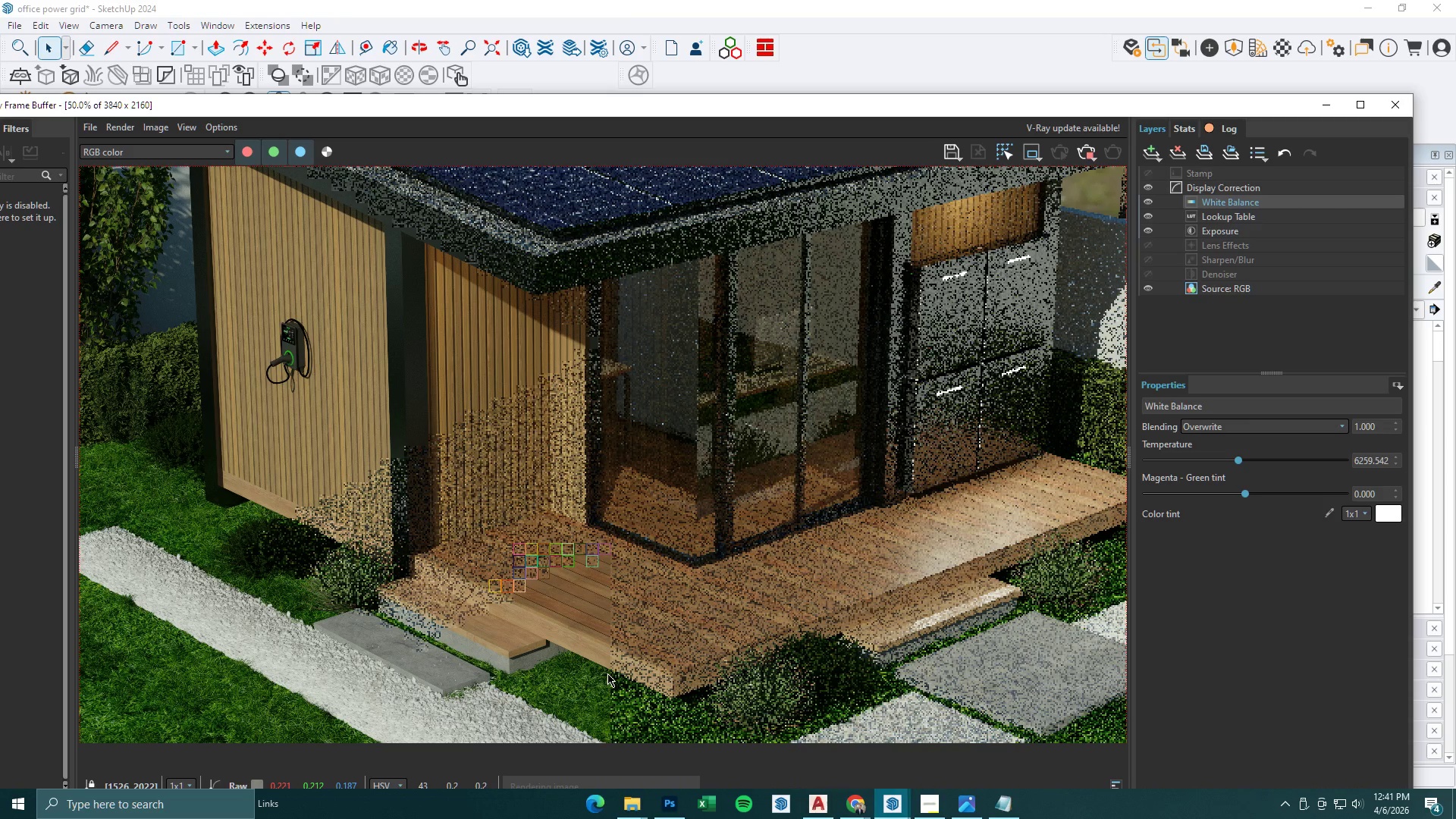 
wait(8.88)
 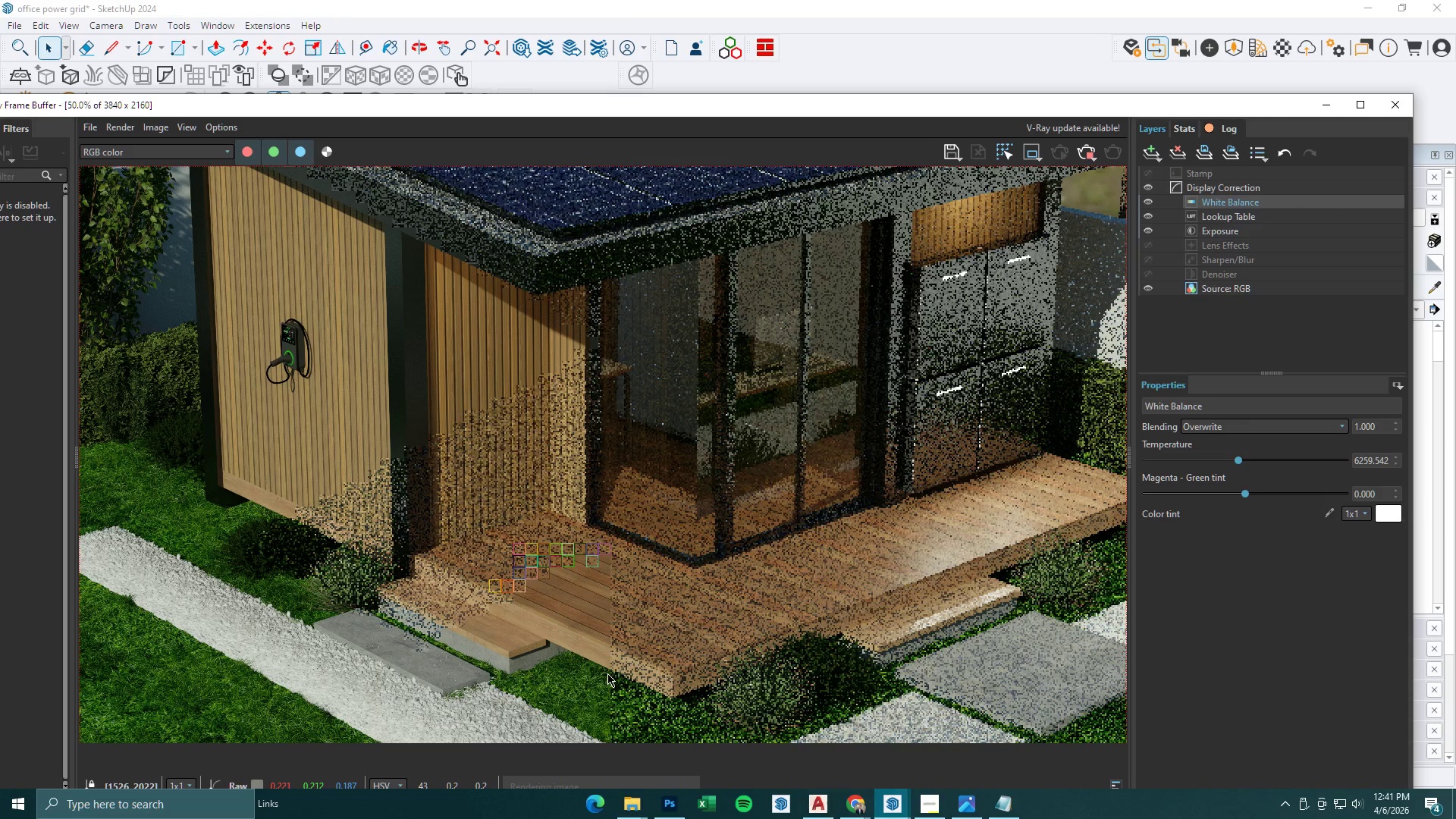 
left_click([1245, 218])
 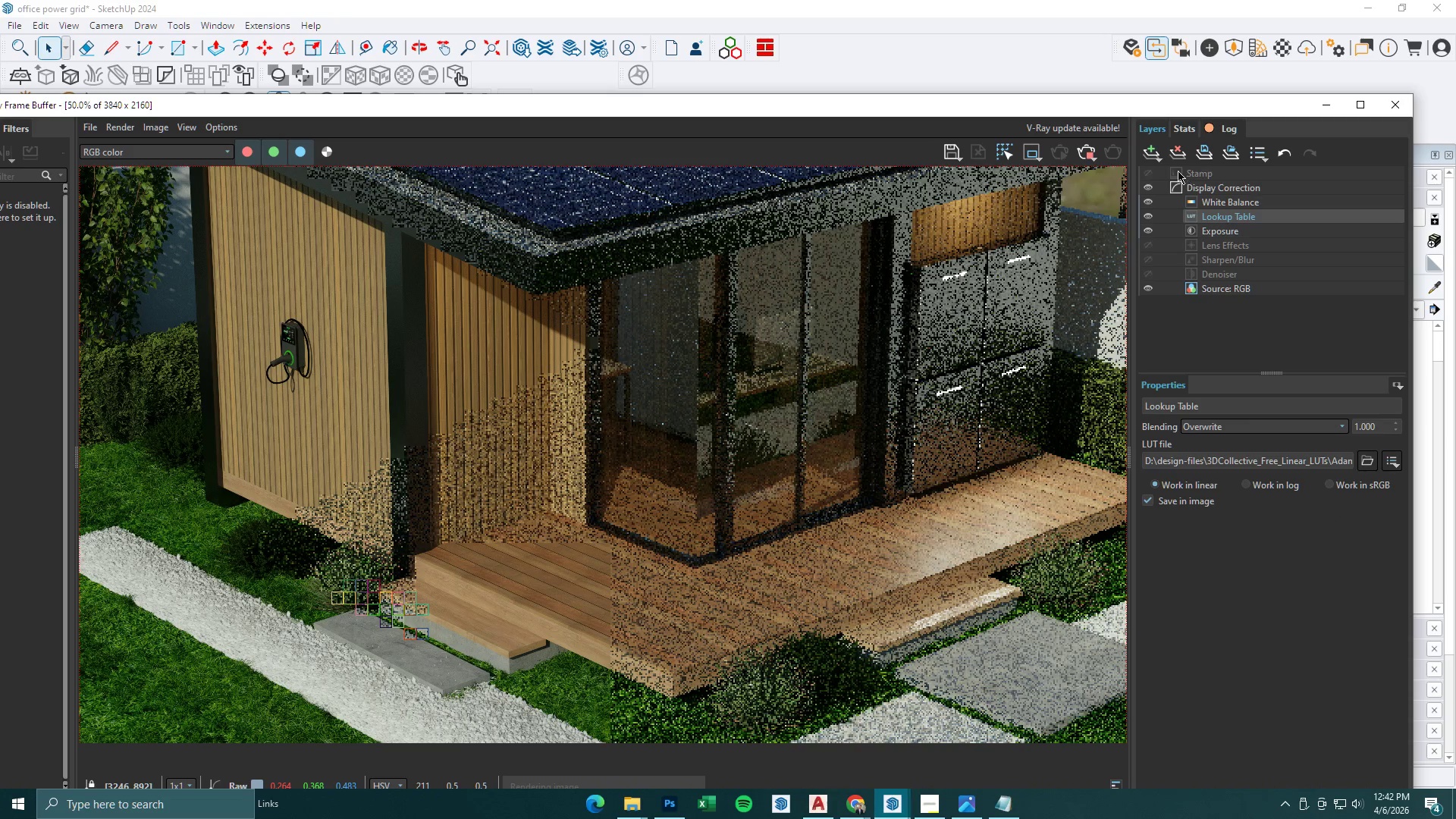 
left_click([1163, 156])
 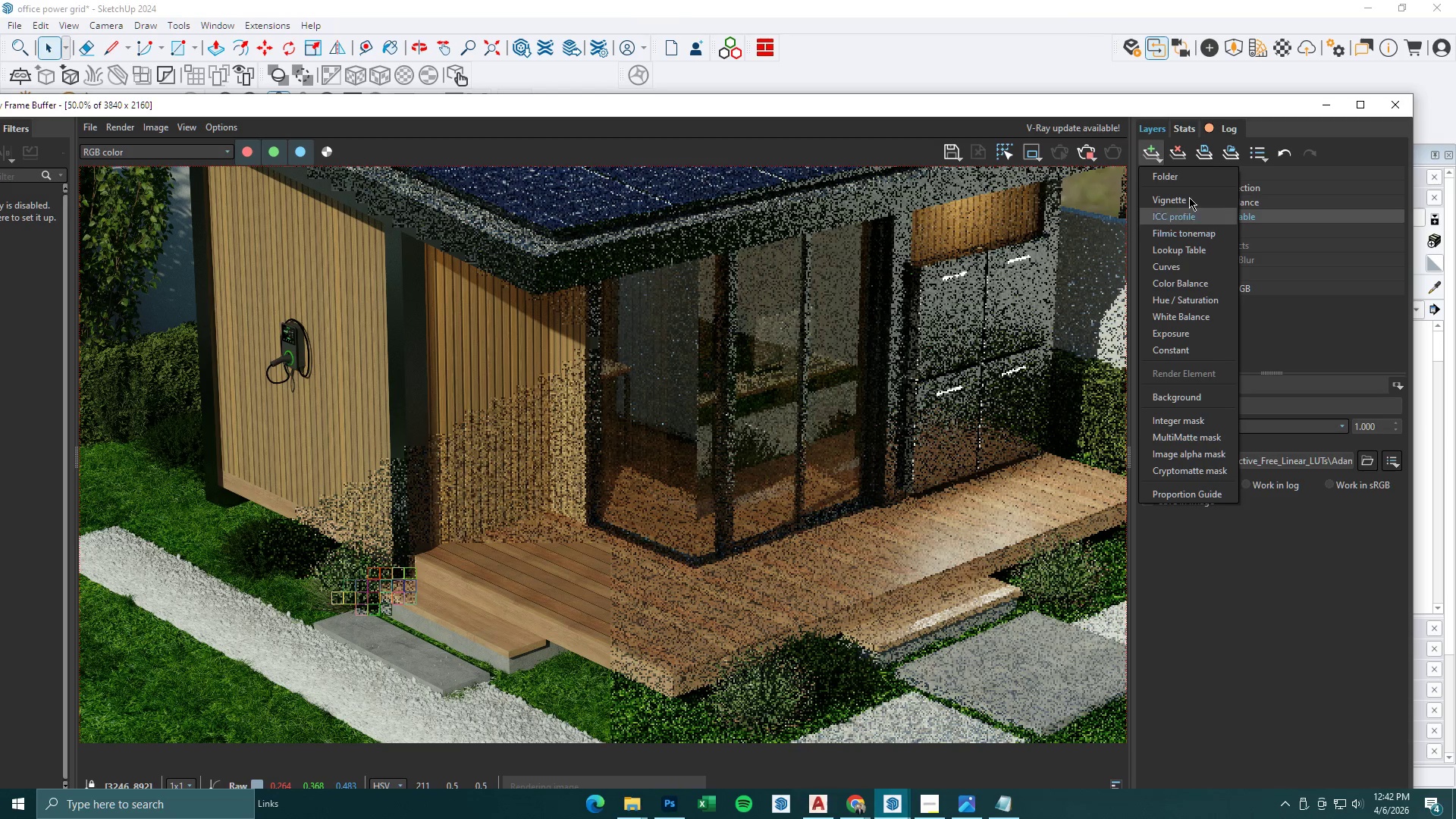 
left_click([1155, 154])
 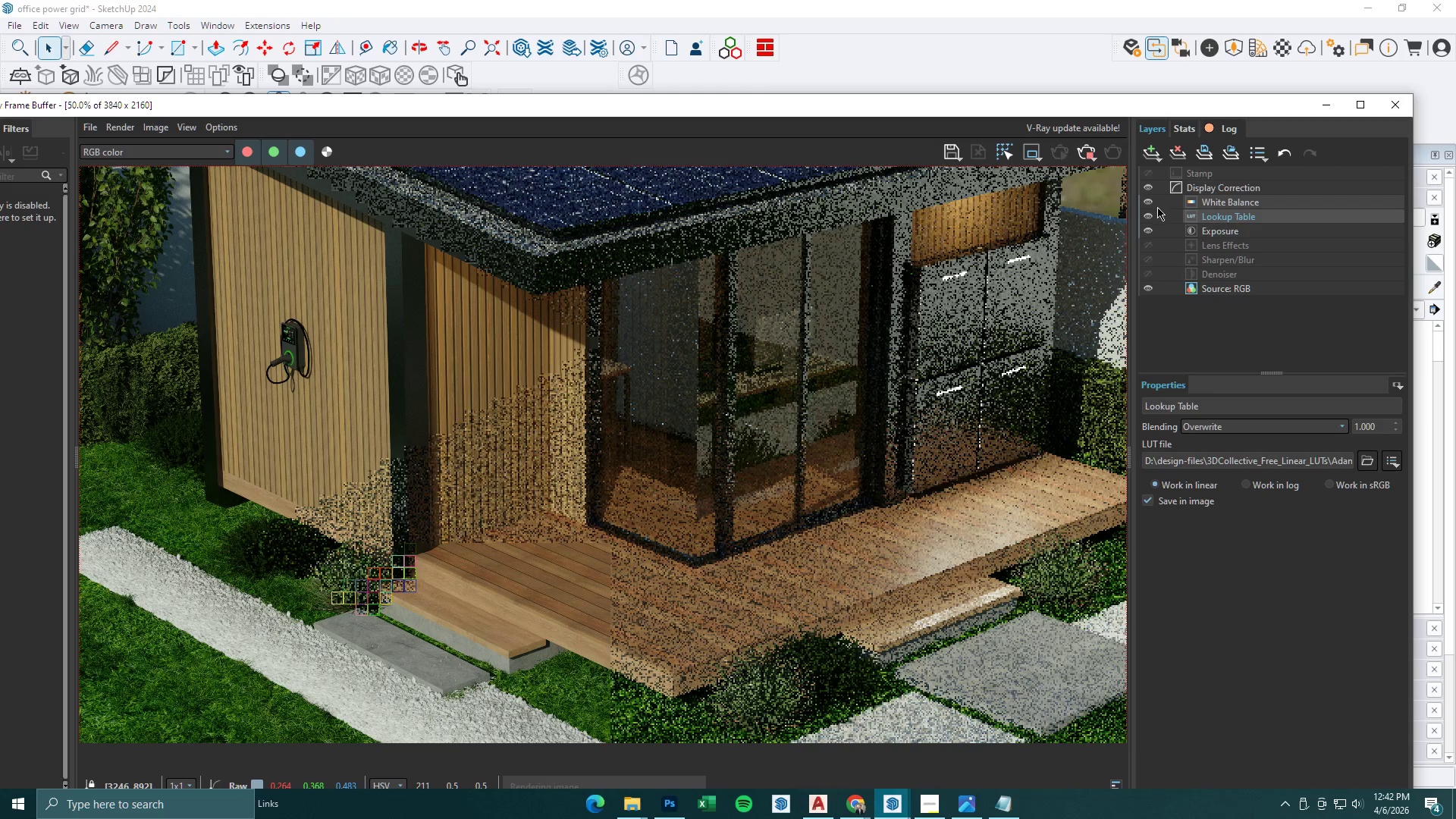 
left_click([1153, 215])
 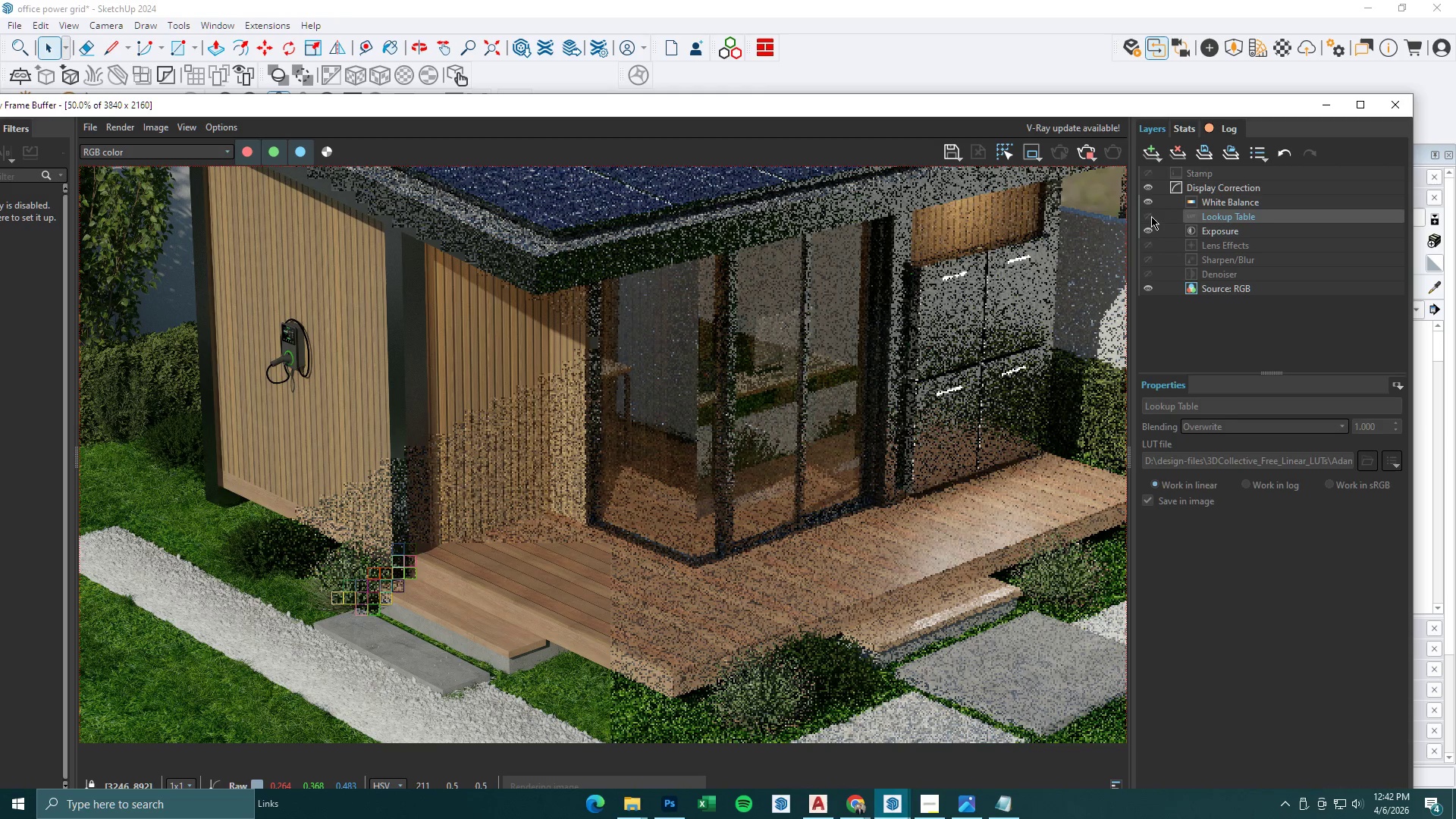 
left_click([1151, 216])
 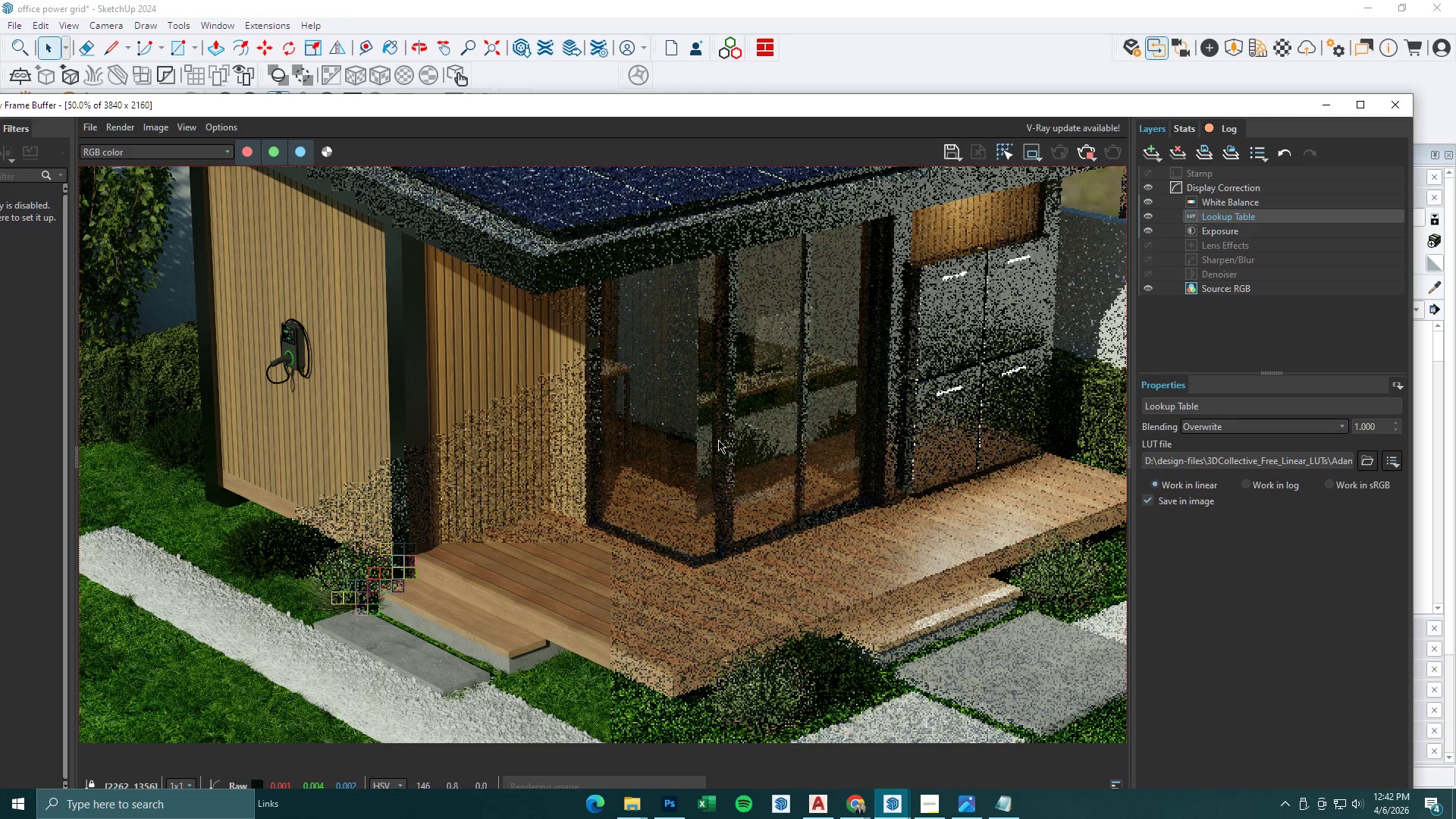 
scroll: coordinate [718, 440], scroll_direction: down, amount: 1.0
 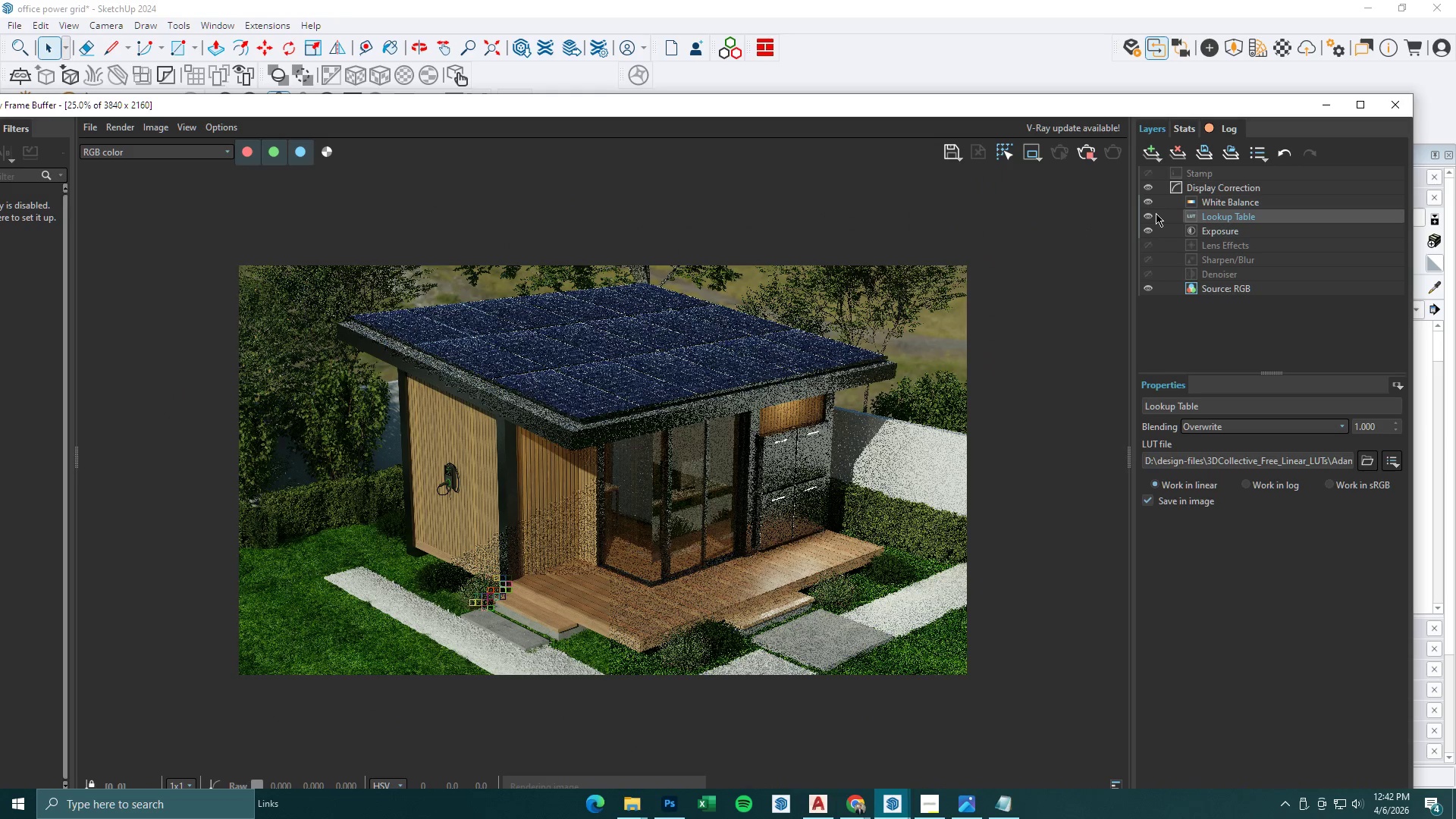 
left_click([1148, 215])
 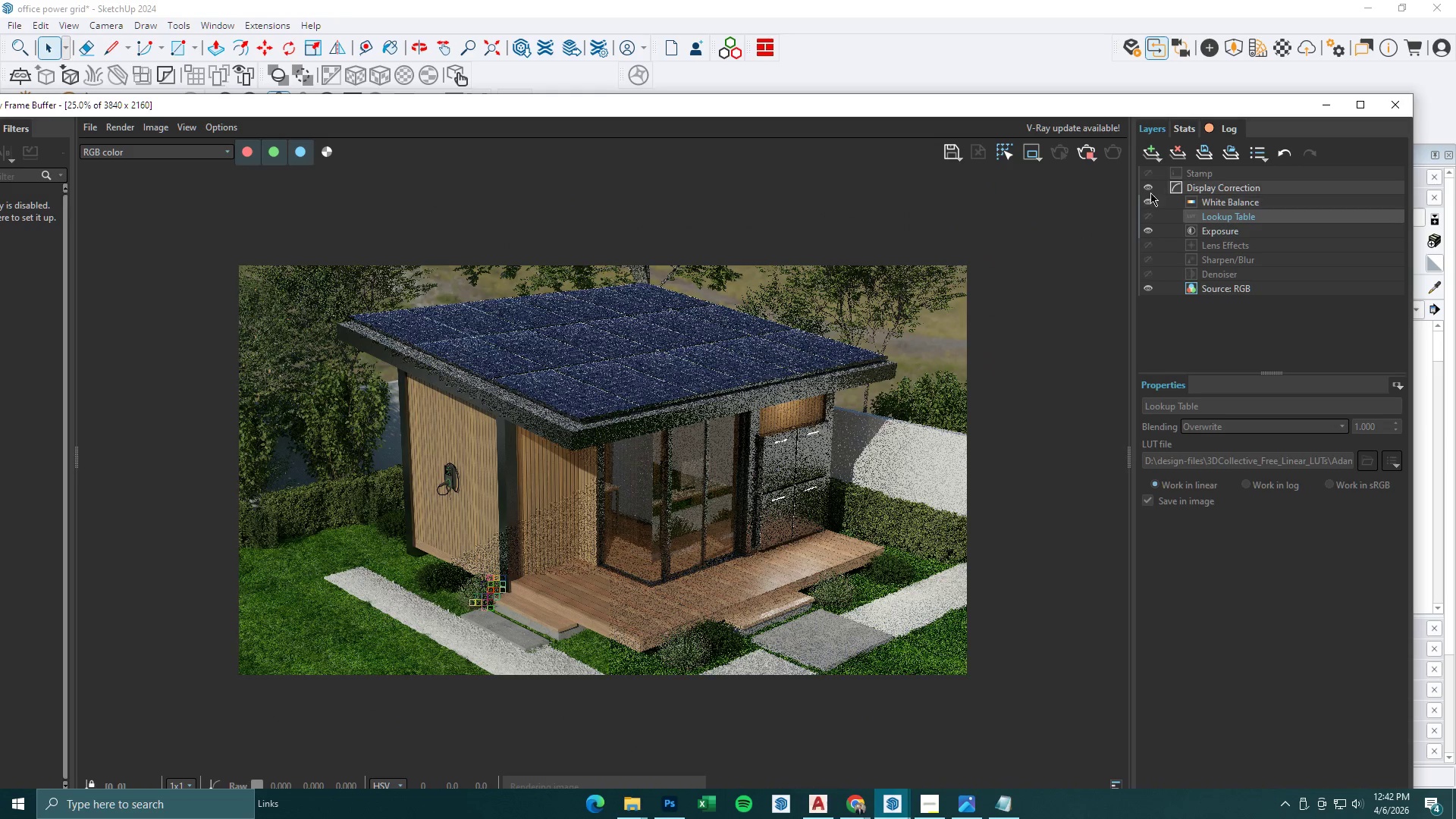 
left_click([1148, 150])
 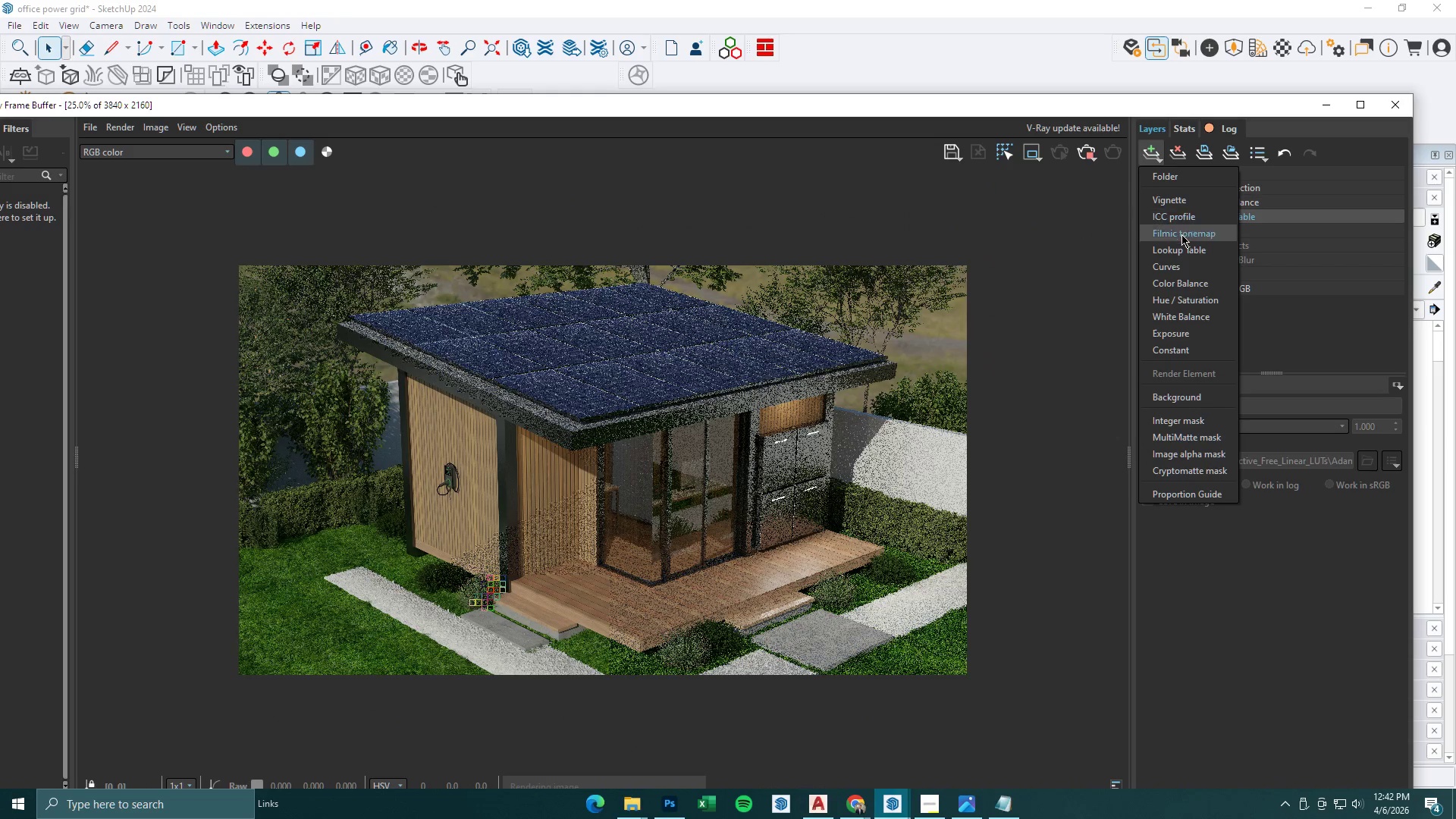 
left_click([1181, 234])
 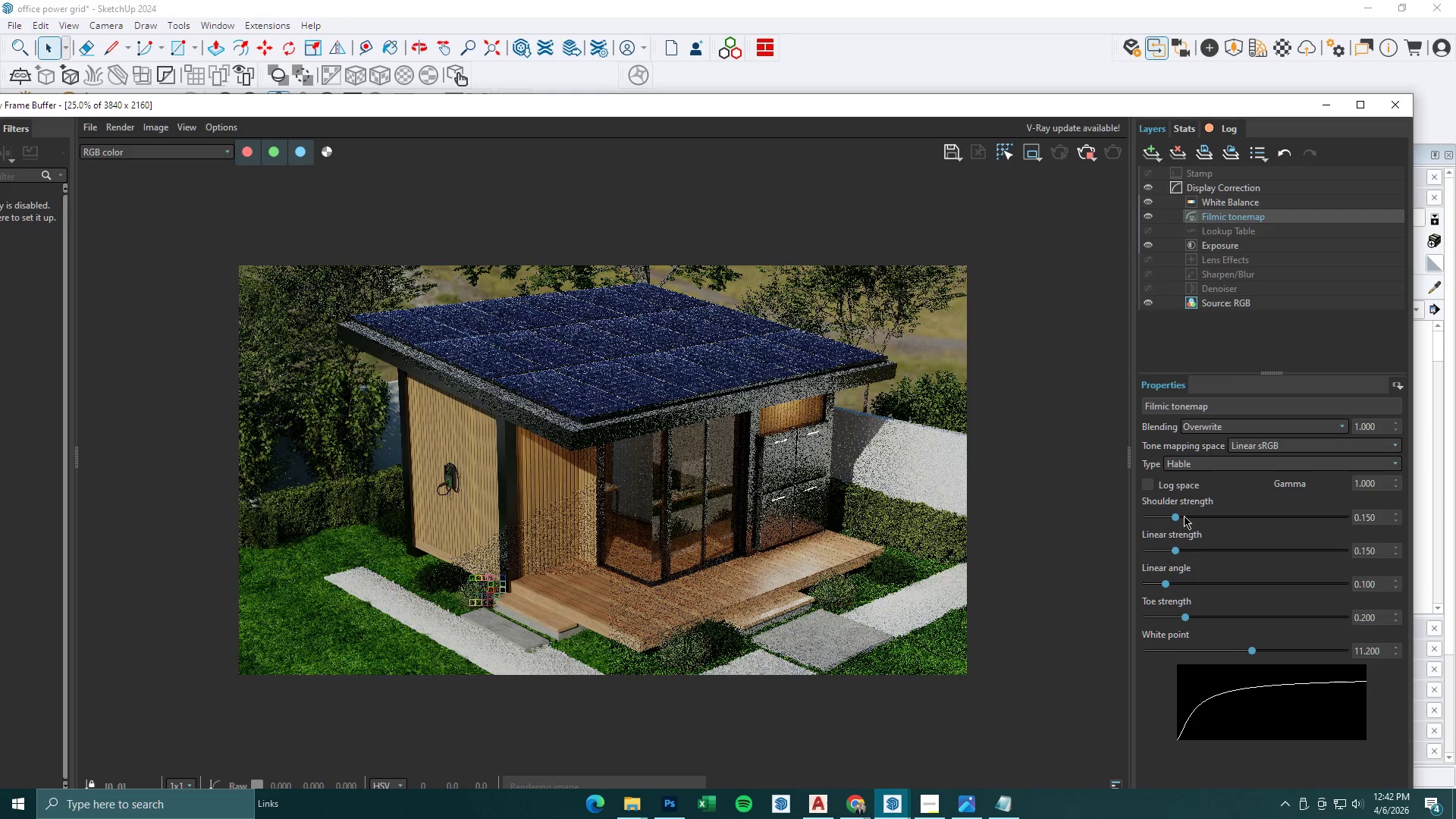 
left_click_drag(start_coordinate=[1177, 516], to_coordinate=[1170, 518])
 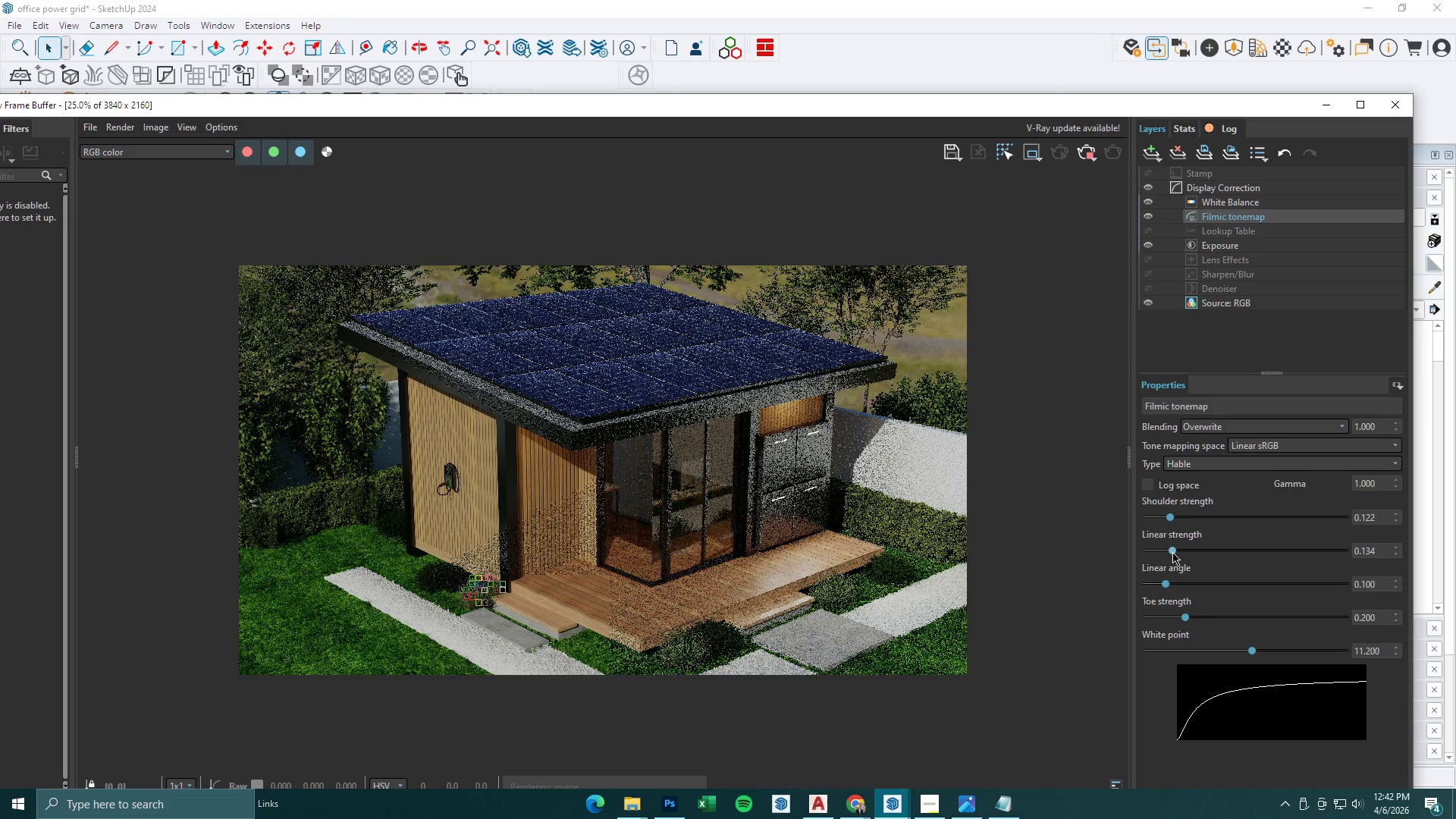 
left_click_drag(start_coordinate=[1169, 582], to_coordinate=[1185, 586])
 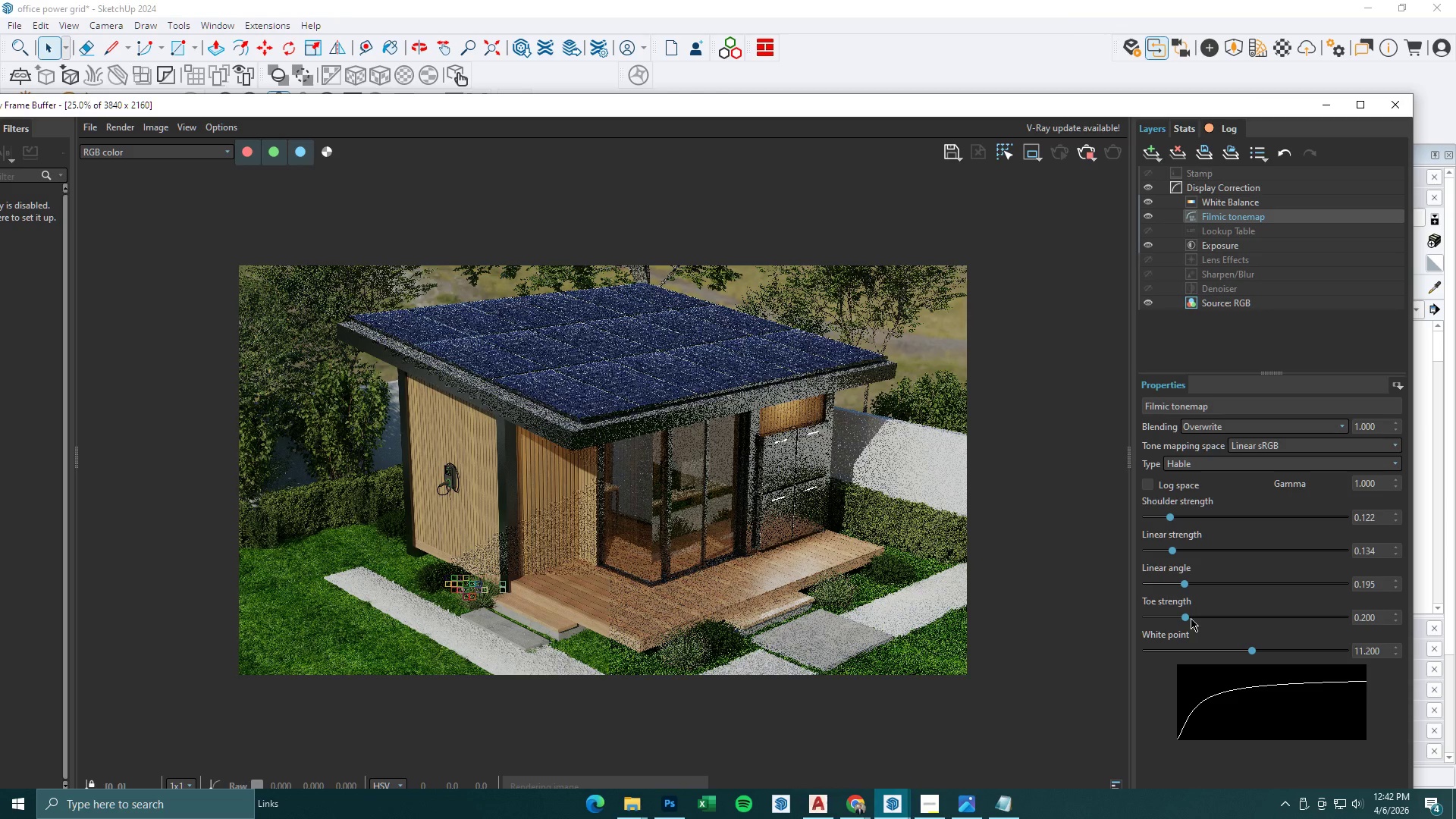 
left_click_drag(start_coordinate=[1188, 617], to_coordinate=[1196, 617])
 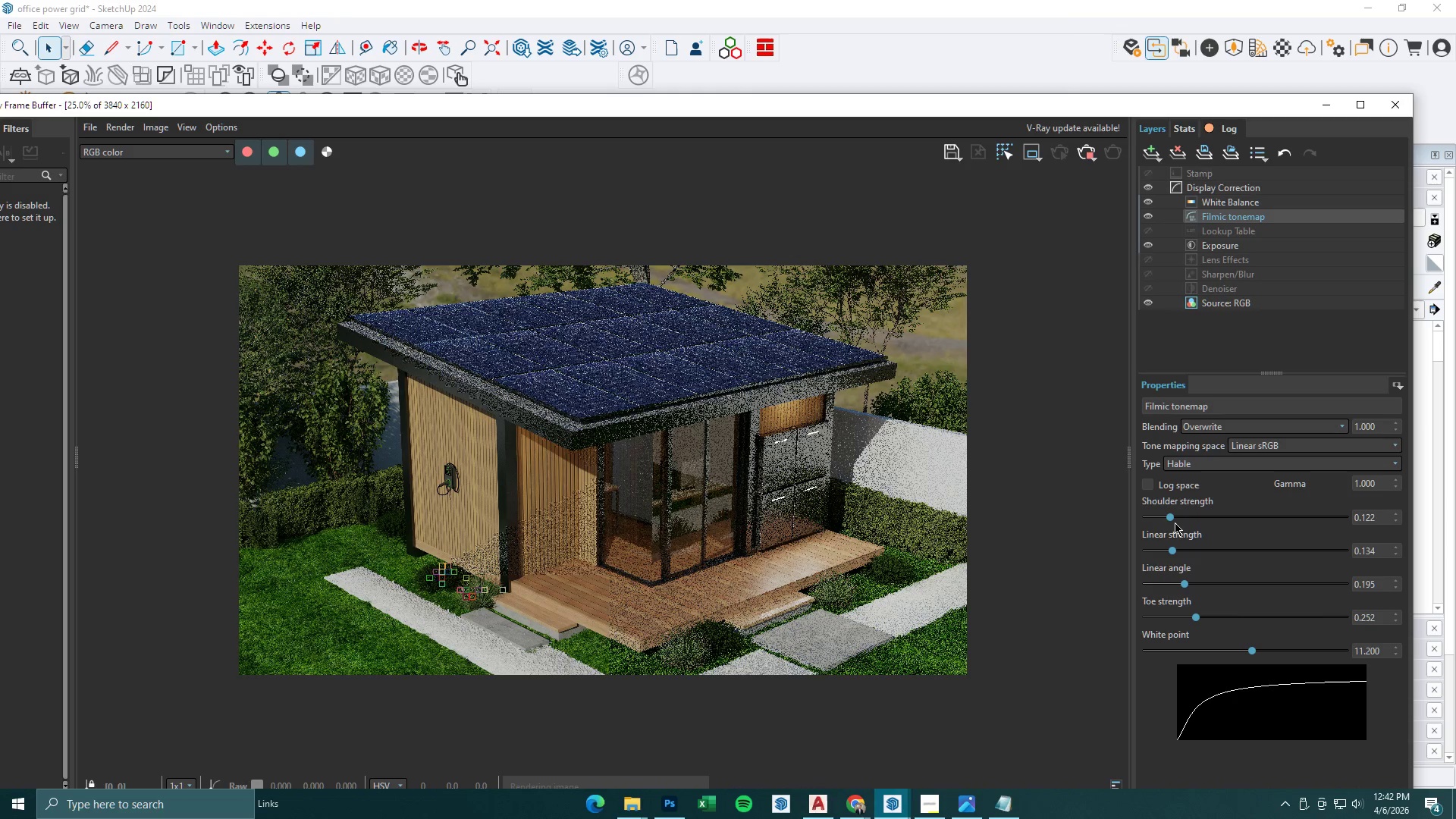 
left_click_drag(start_coordinate=[1170, 518], to_coordinate=[1175, 522])
 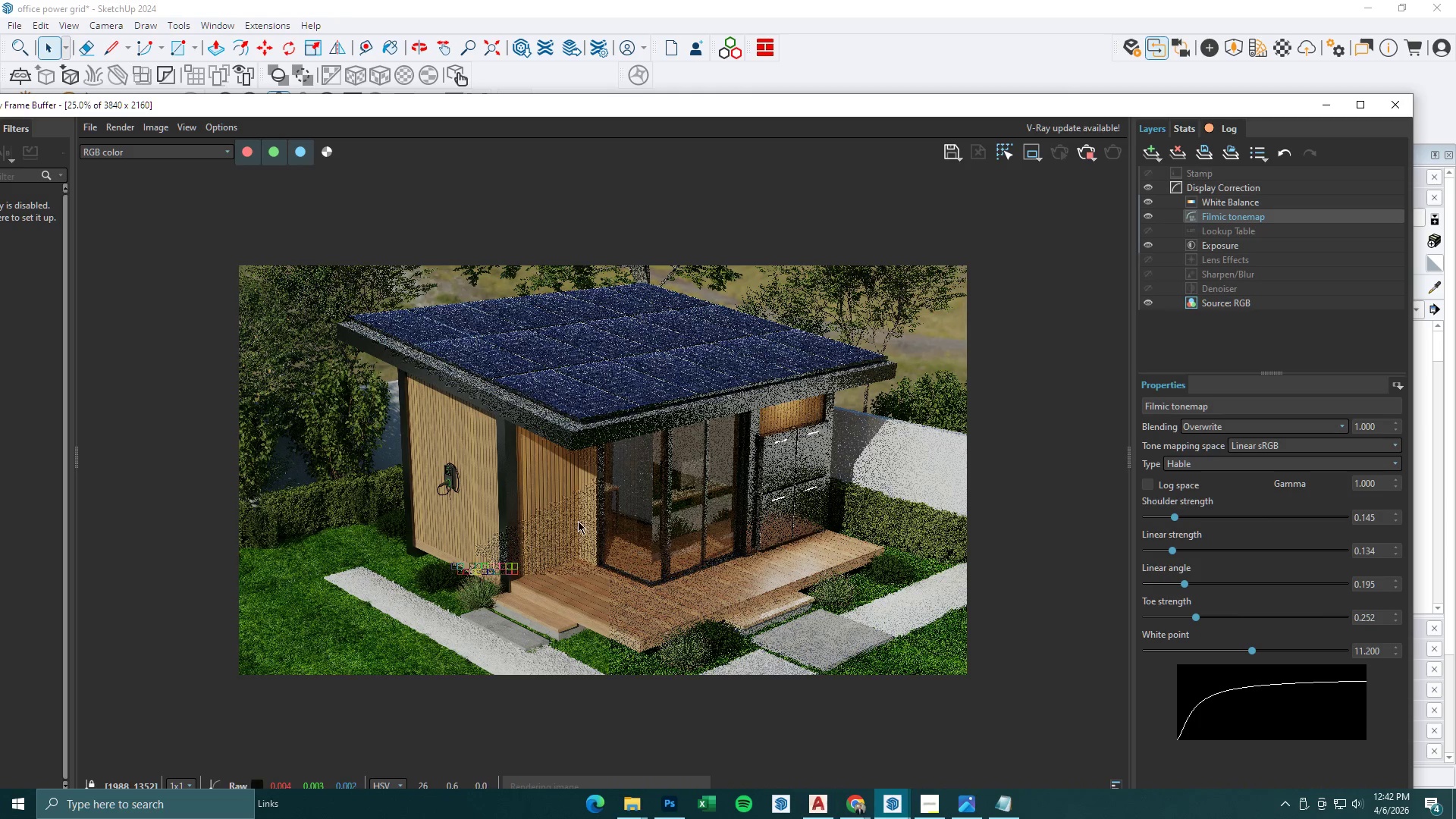 
scroll: coordinate [551, 515], scroll_direction: up, amount: 2.0
 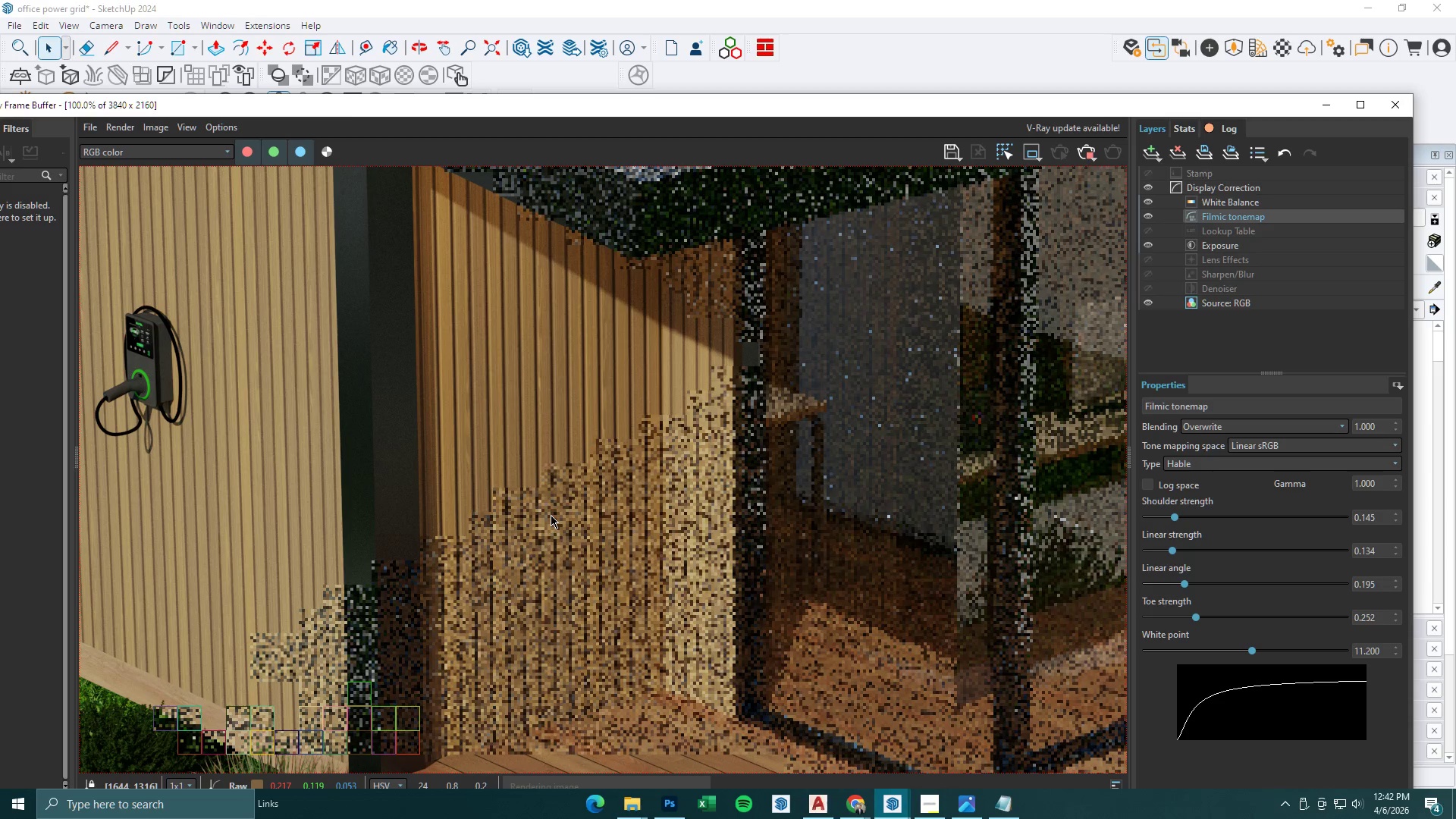 
scroll: coordinate [551, 515], scroll_direction: down, amount: 1.0
 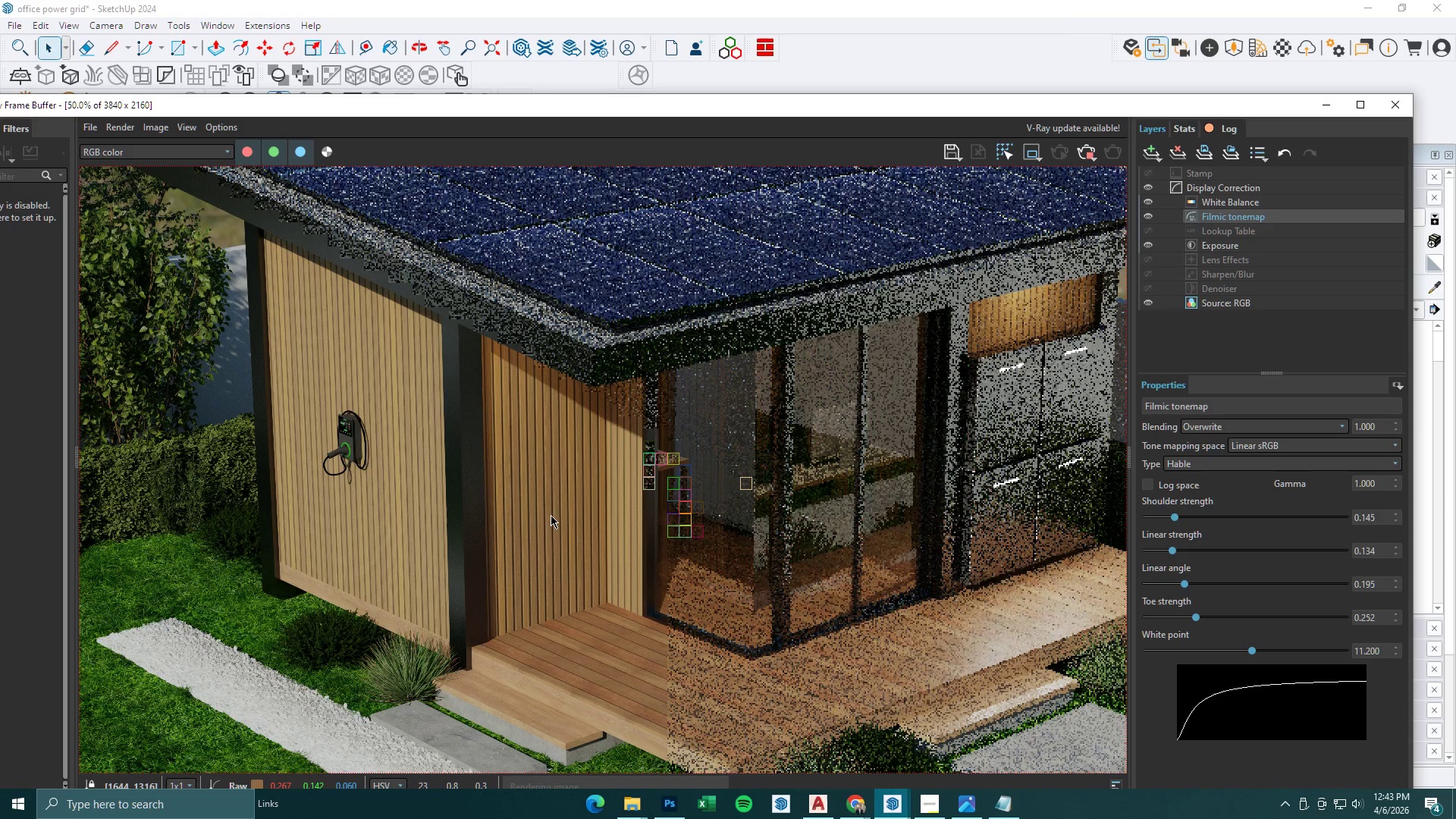 
wait(34.11)
 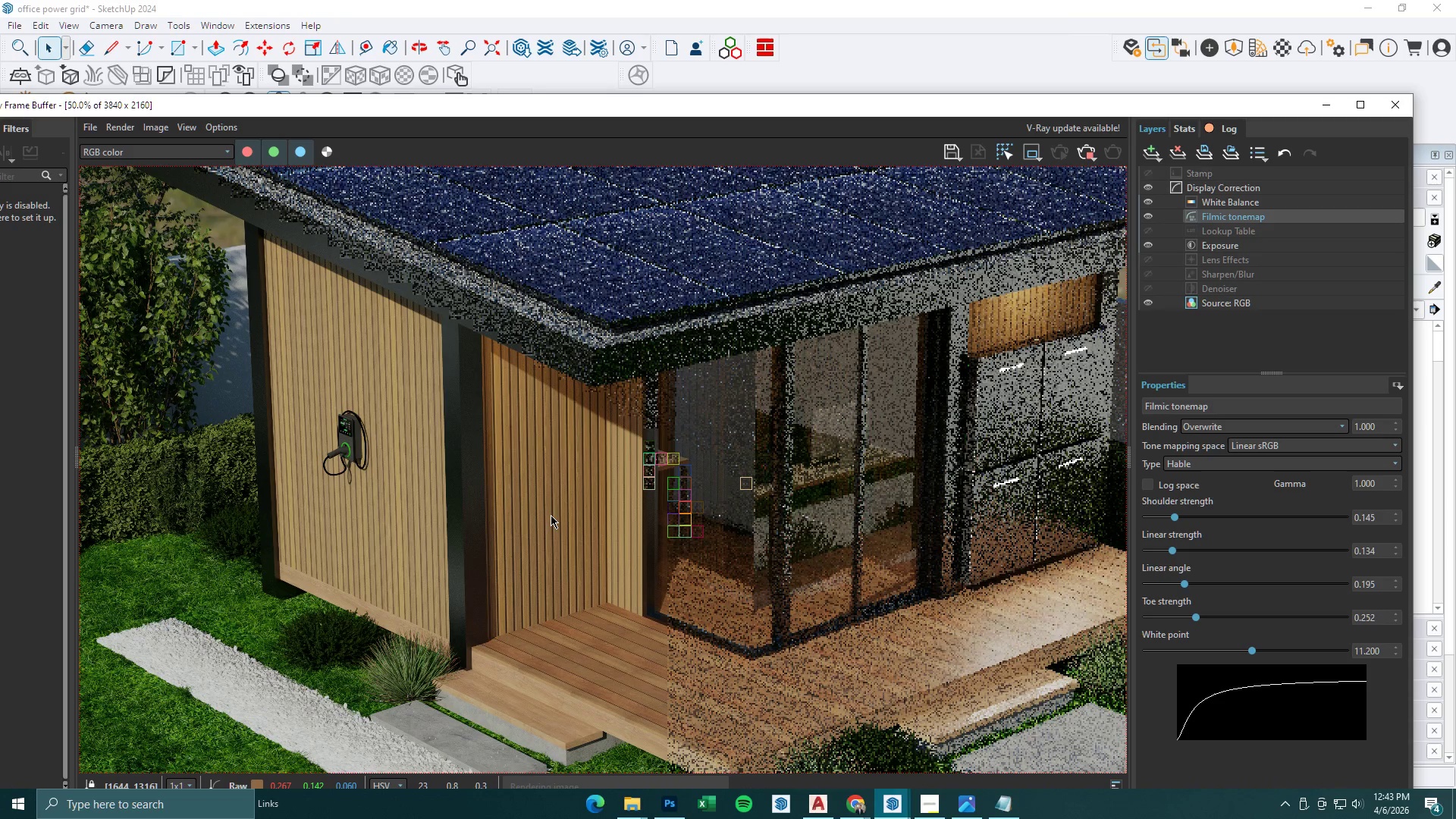 
scroll: coordinate [641, 507], scroll_direction: down, amount: 1.0
 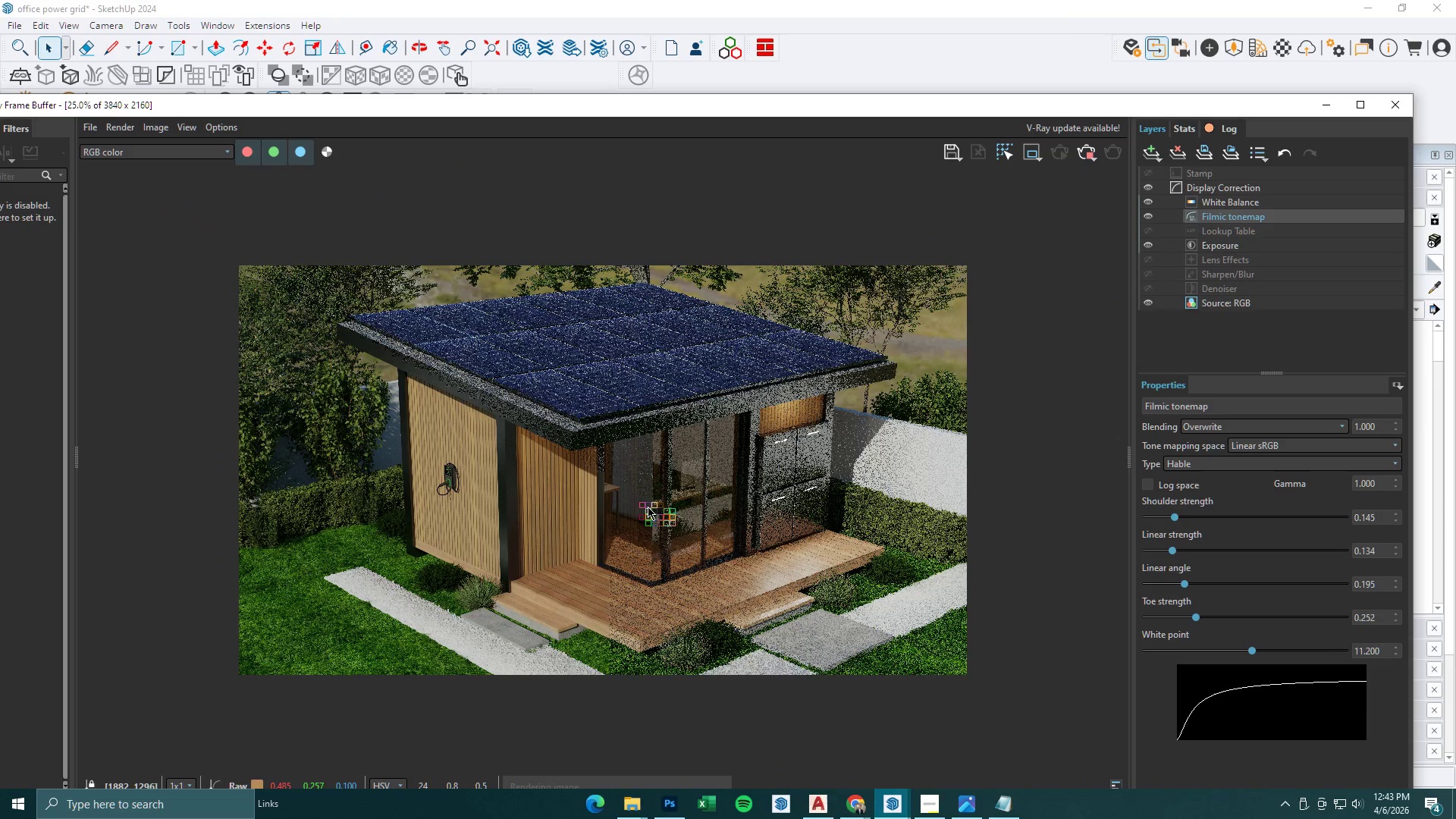 
scroll: coordinate [651, 507], scroll_direction: up, amount: 1.0
 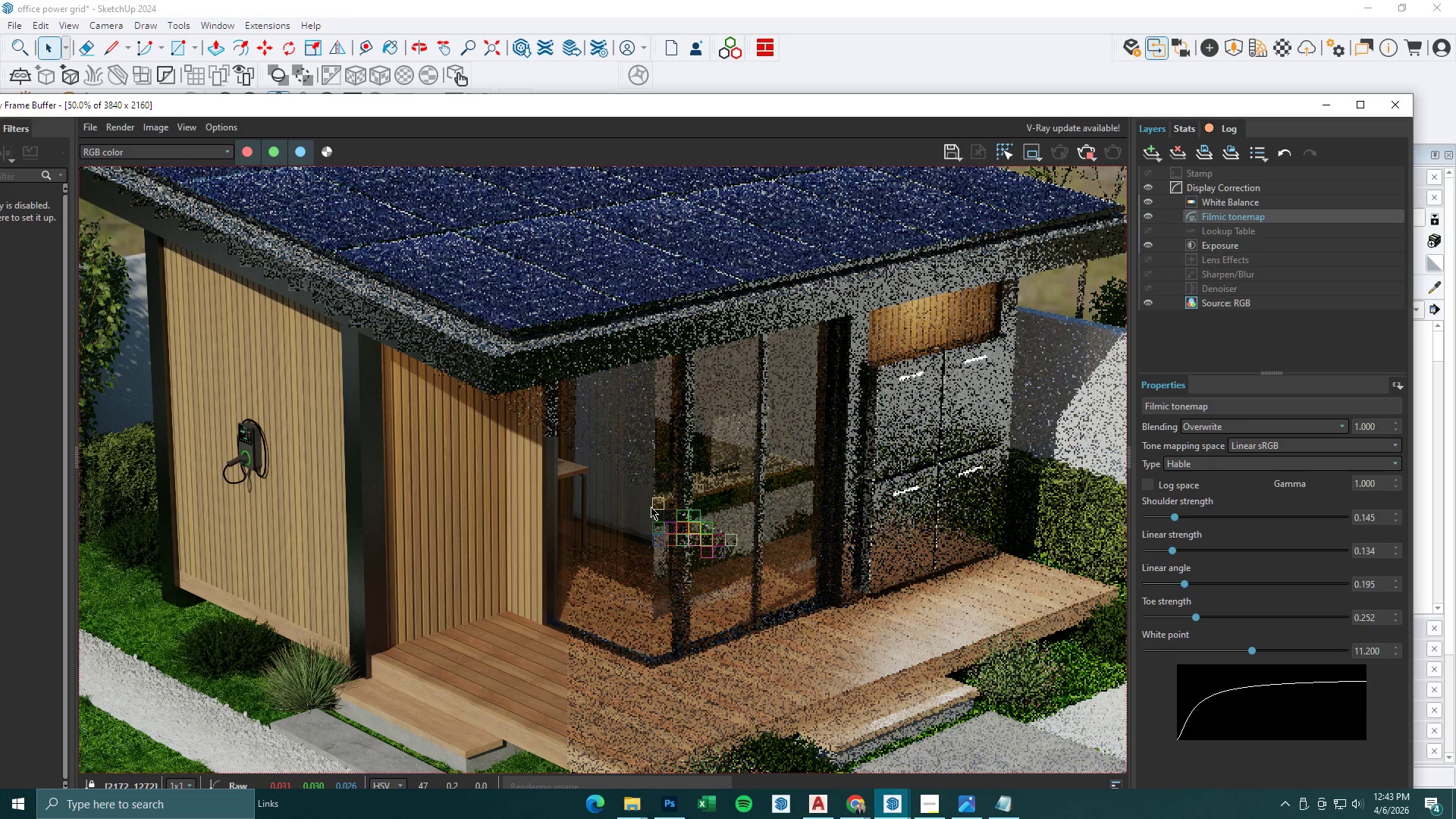 
scroll: coordinate [651, 507], scroll_direction: down, amount: 1.0
 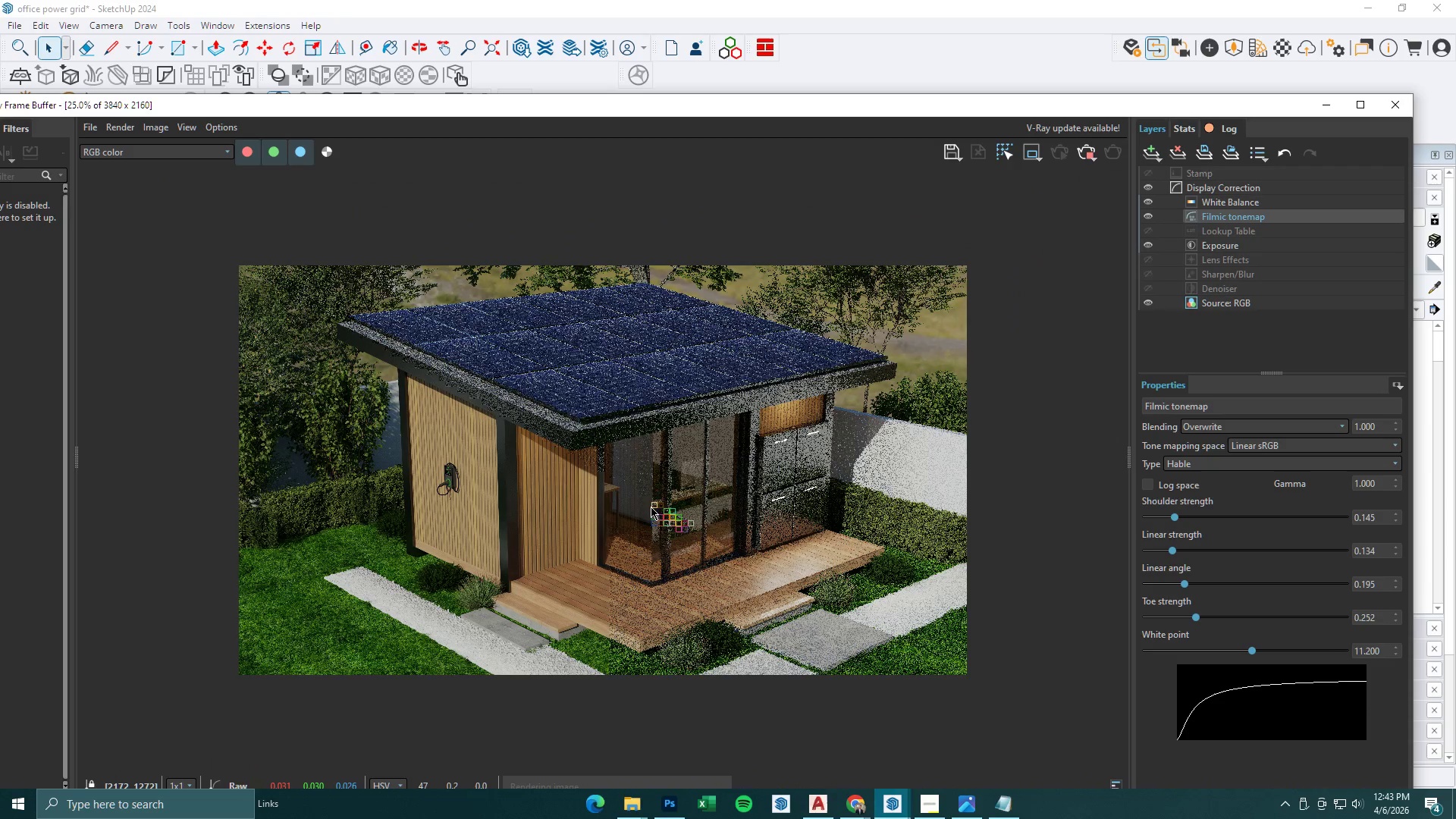 
scroll: coordinate [651, 507], scroll_direction: up, amount: 1.0
 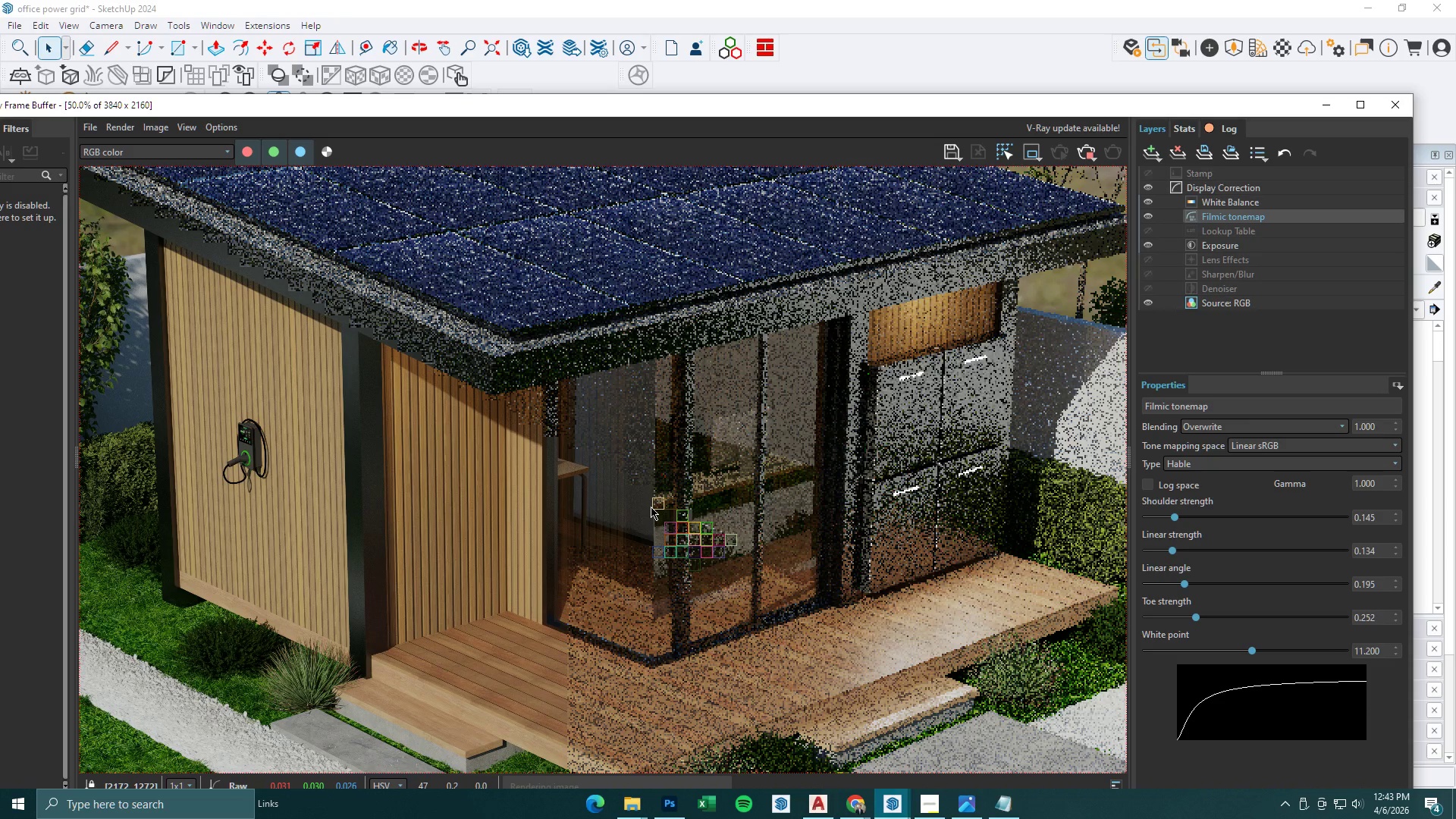 
scroll: coordinate [651, 507], scroll_direction: down, amount: 1.0
 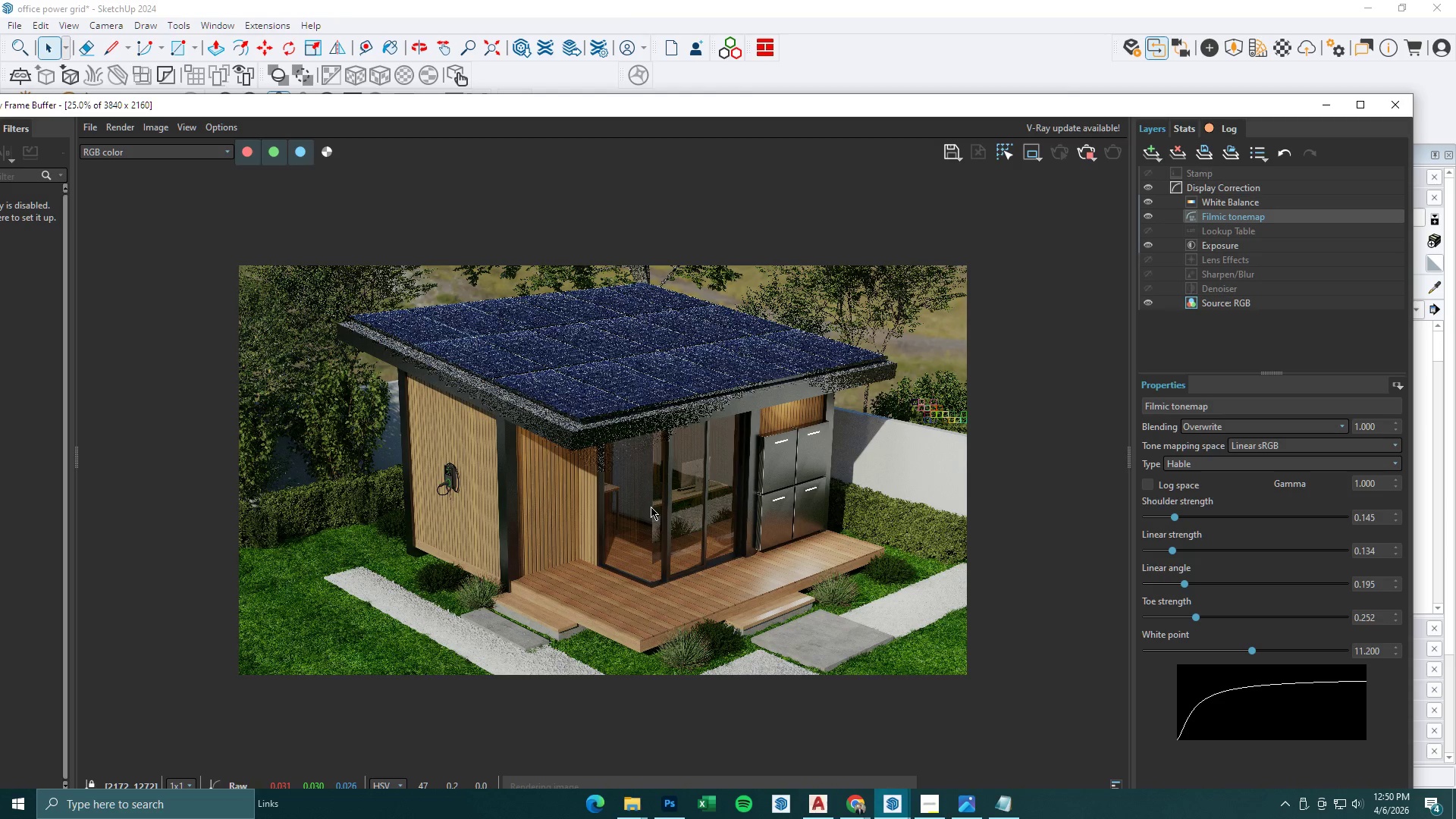 
wait(449.86)
 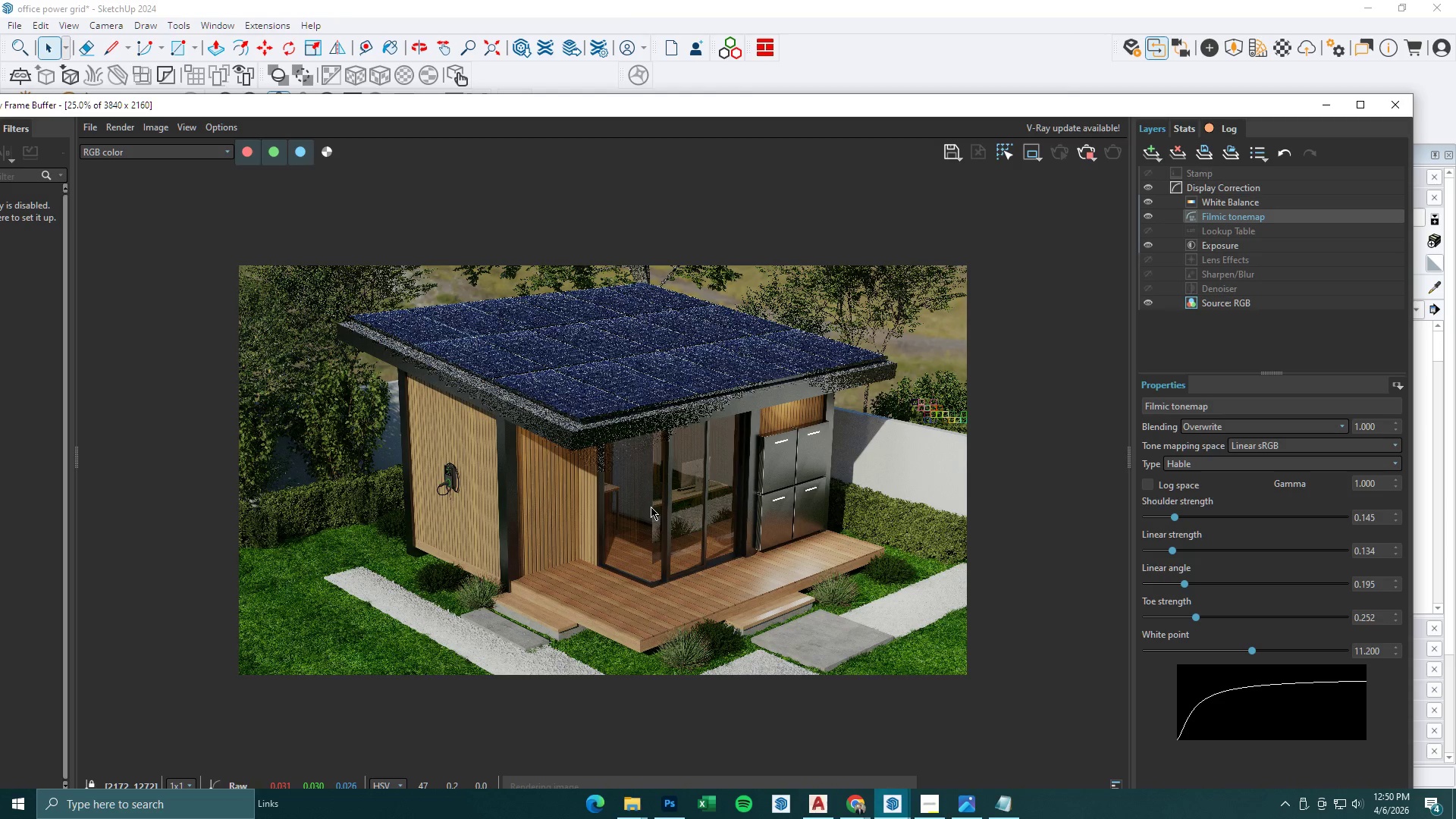 
scroll: coordinate [634, 501], scroll_direction: up, amount: 1.0
 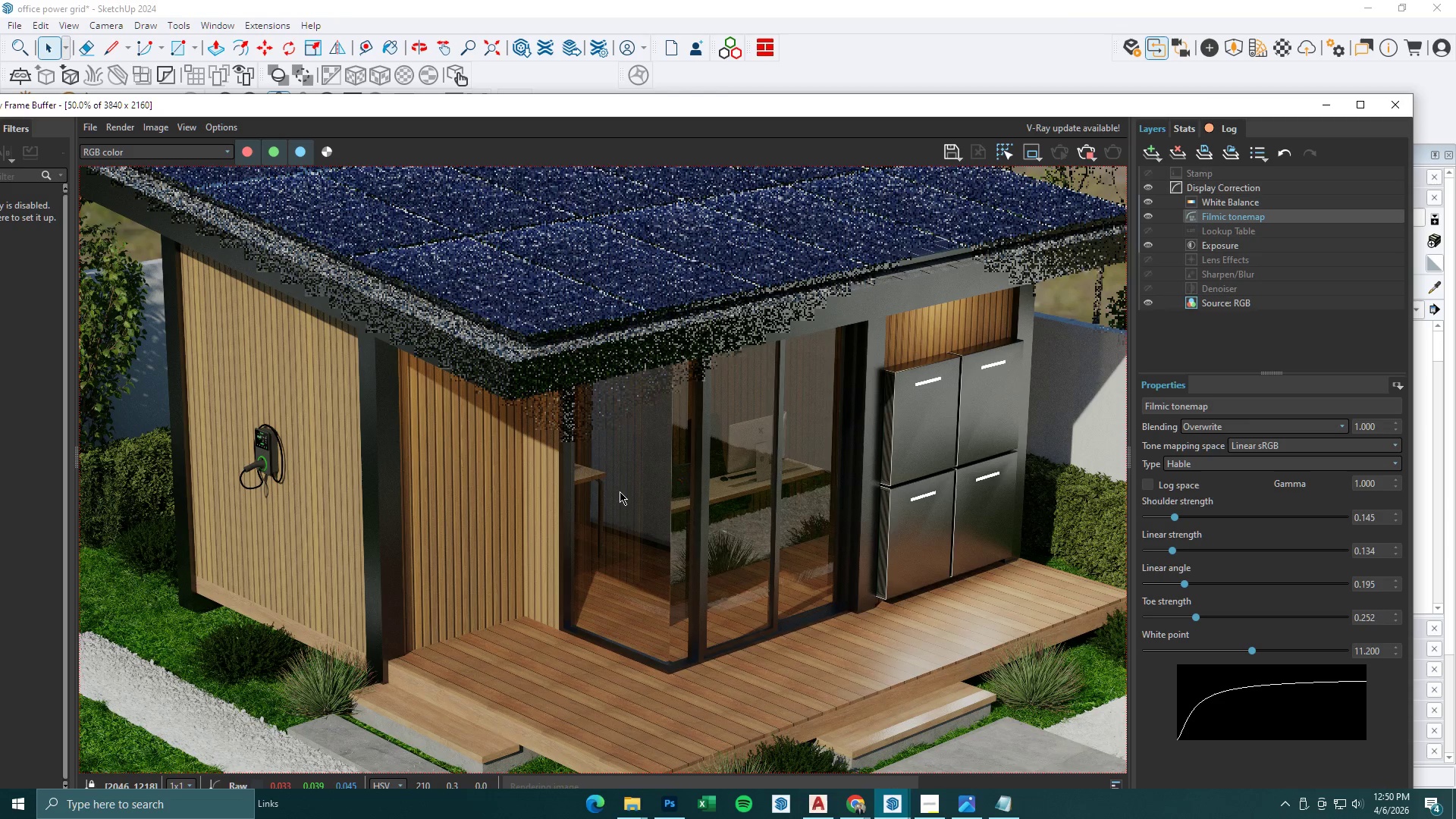 
scroll: coordinate [620, 491], scroll_direction: down, amount: 1.0
 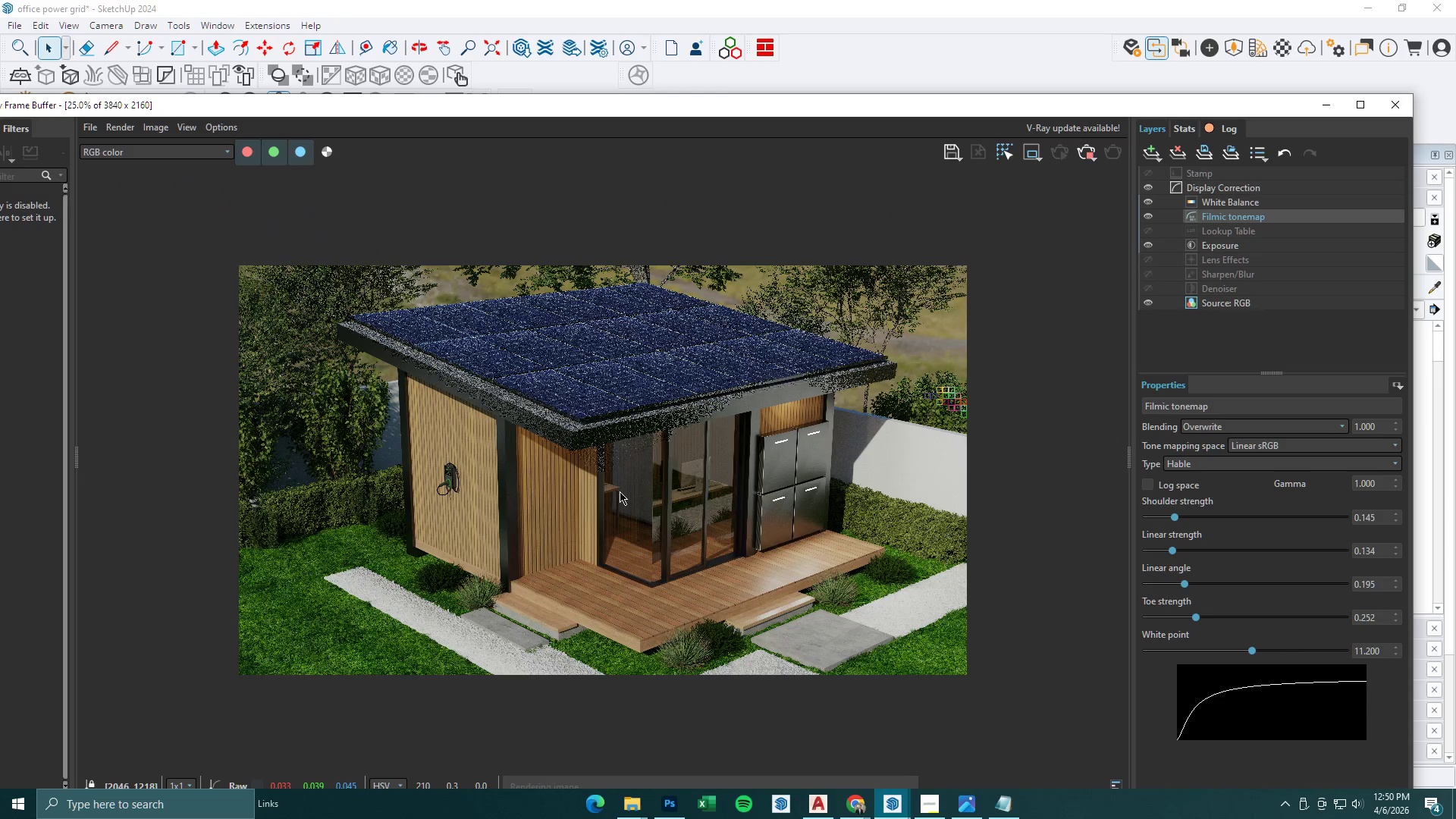 
scroll: coordinate [620, 491], scroll_direction: up, amount: 1.0
 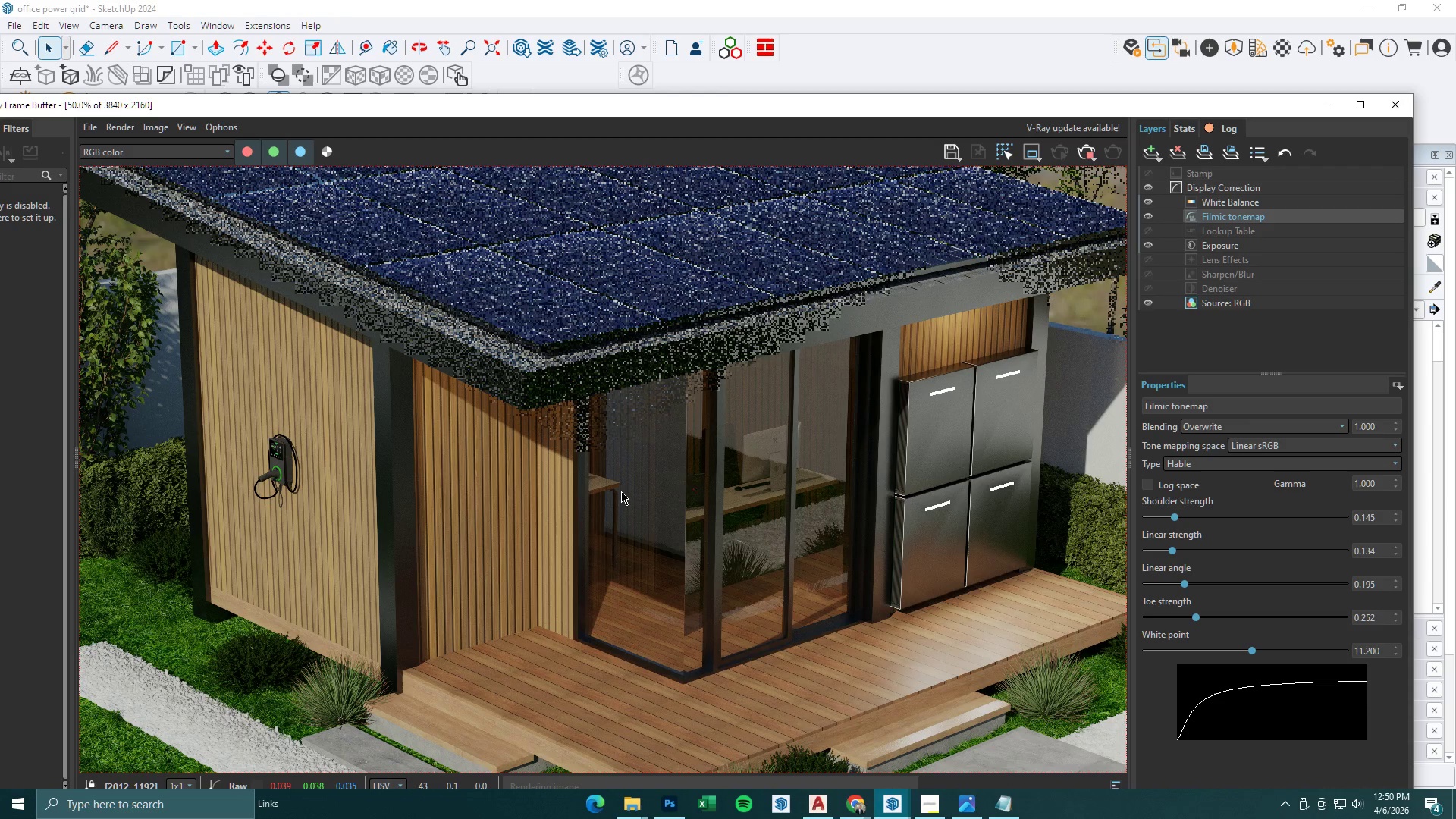 
scroll: coordinate [621, 491], scroll_direction: down, amount: 1.0
 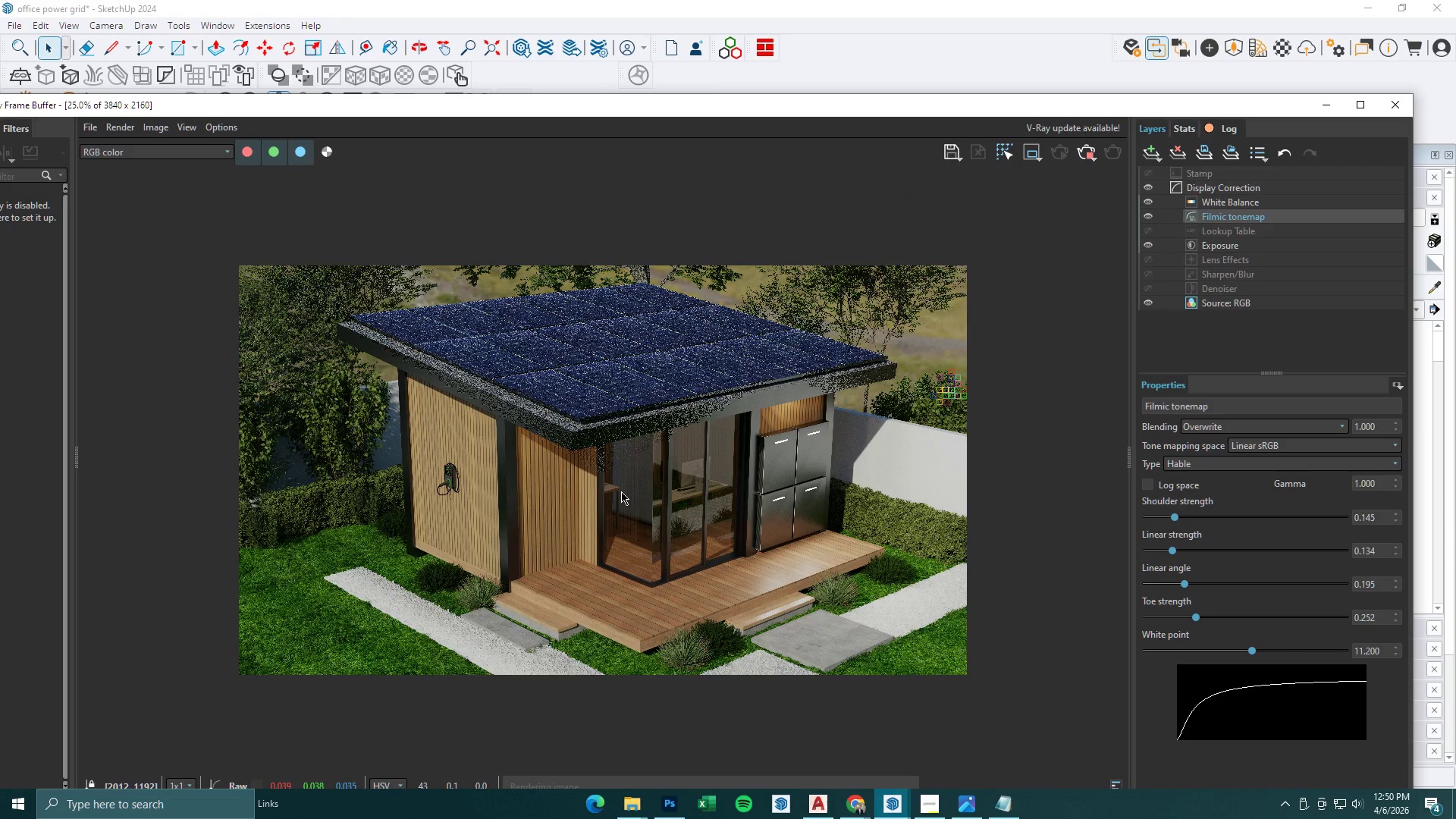 
scroll: coordinate [621, 491], scroll_direction: up, amount: 1.0
 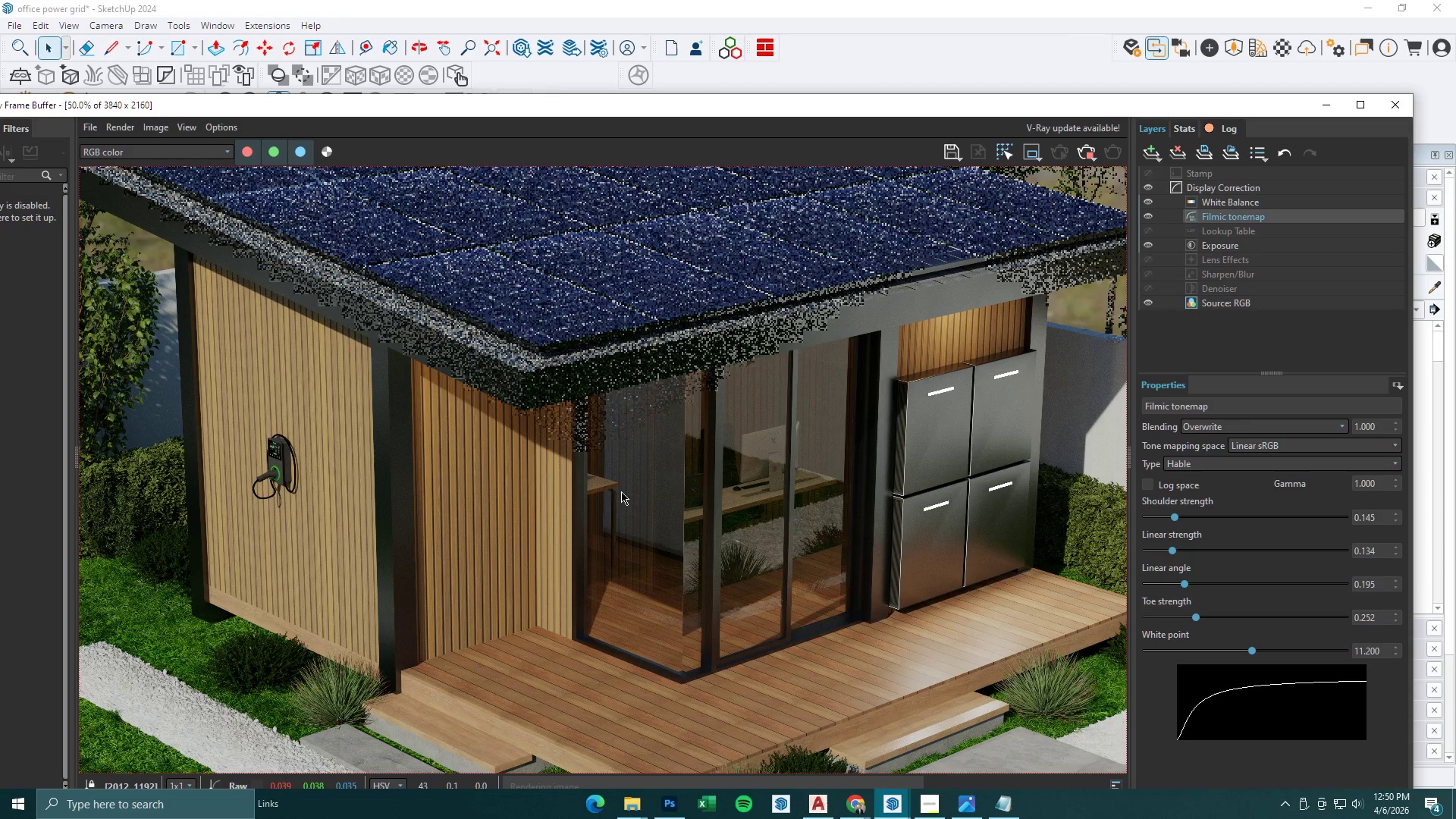 
wait(11.55)
 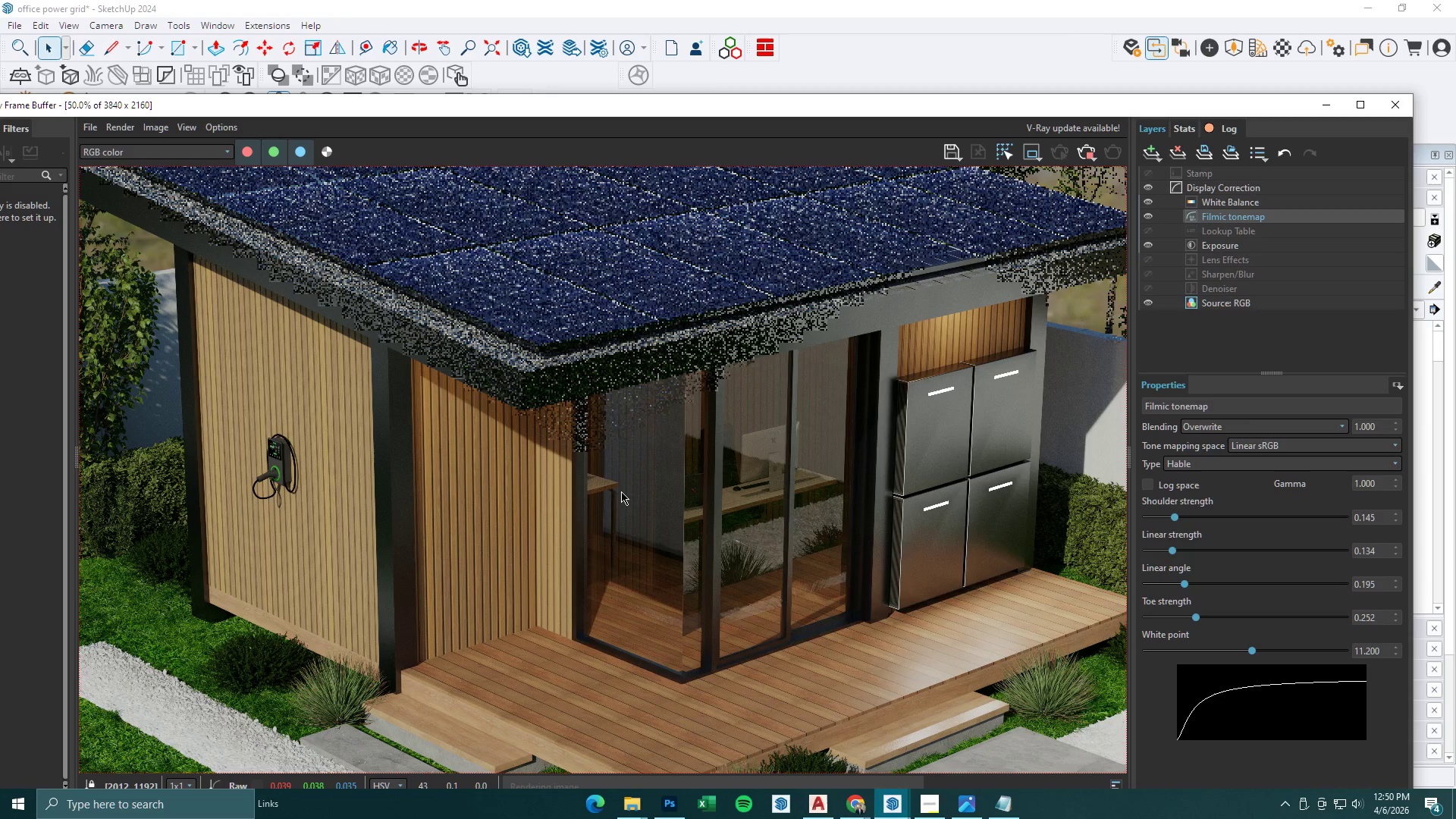 
left_click([853, 802])
 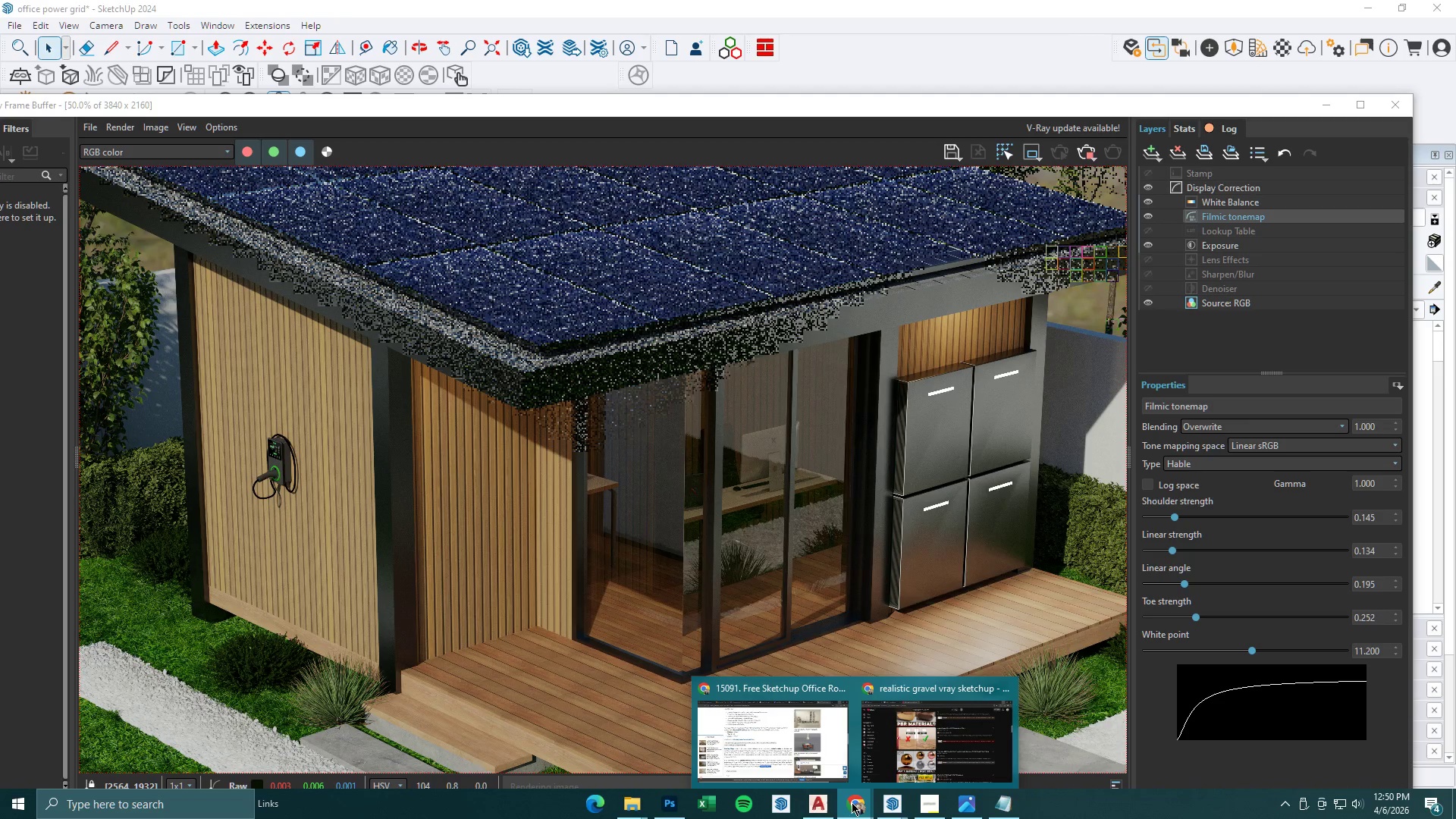 
left_click([851, 802])